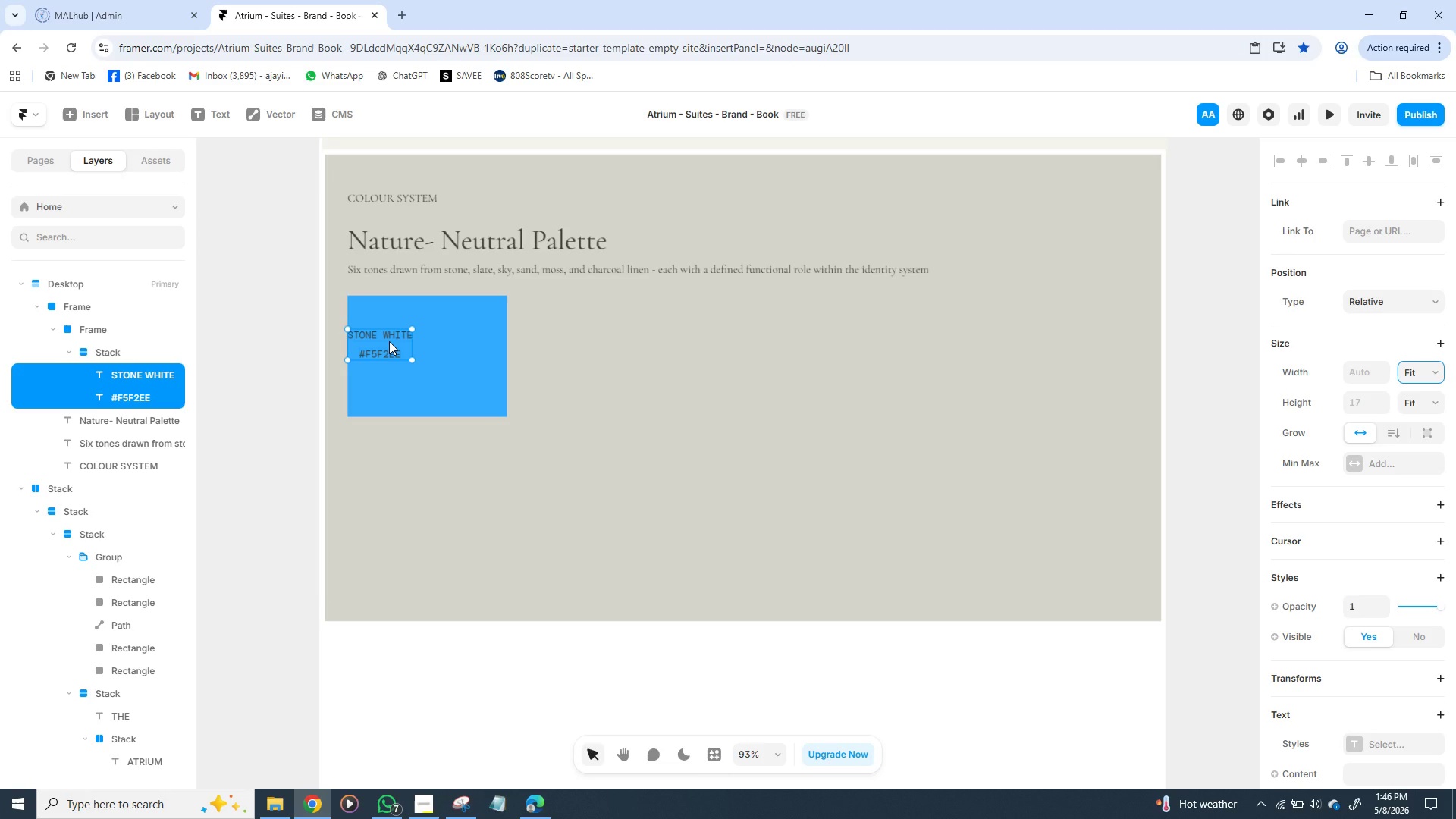 
wait(9.14)
 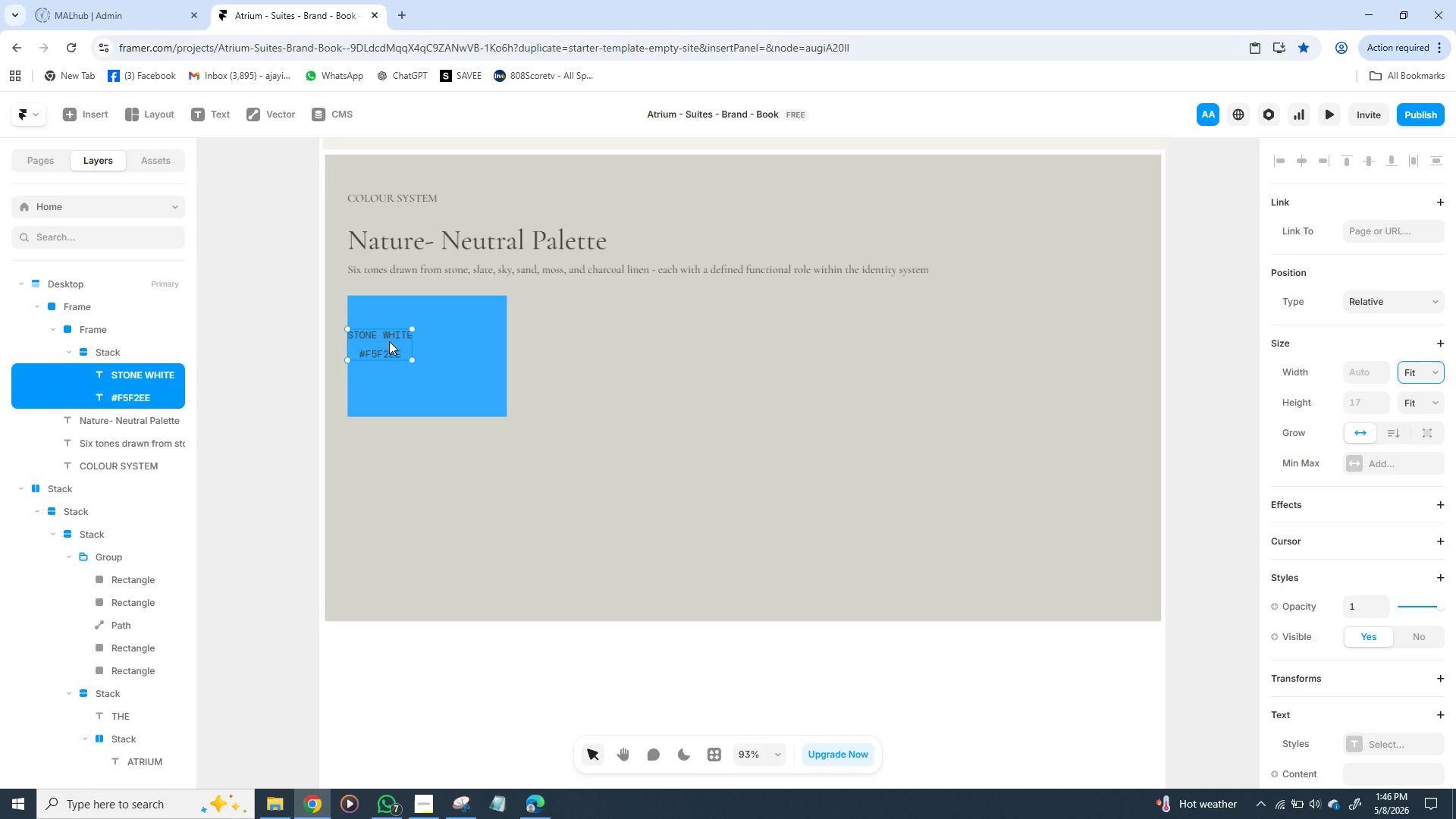 
left_click([1431, 300])
 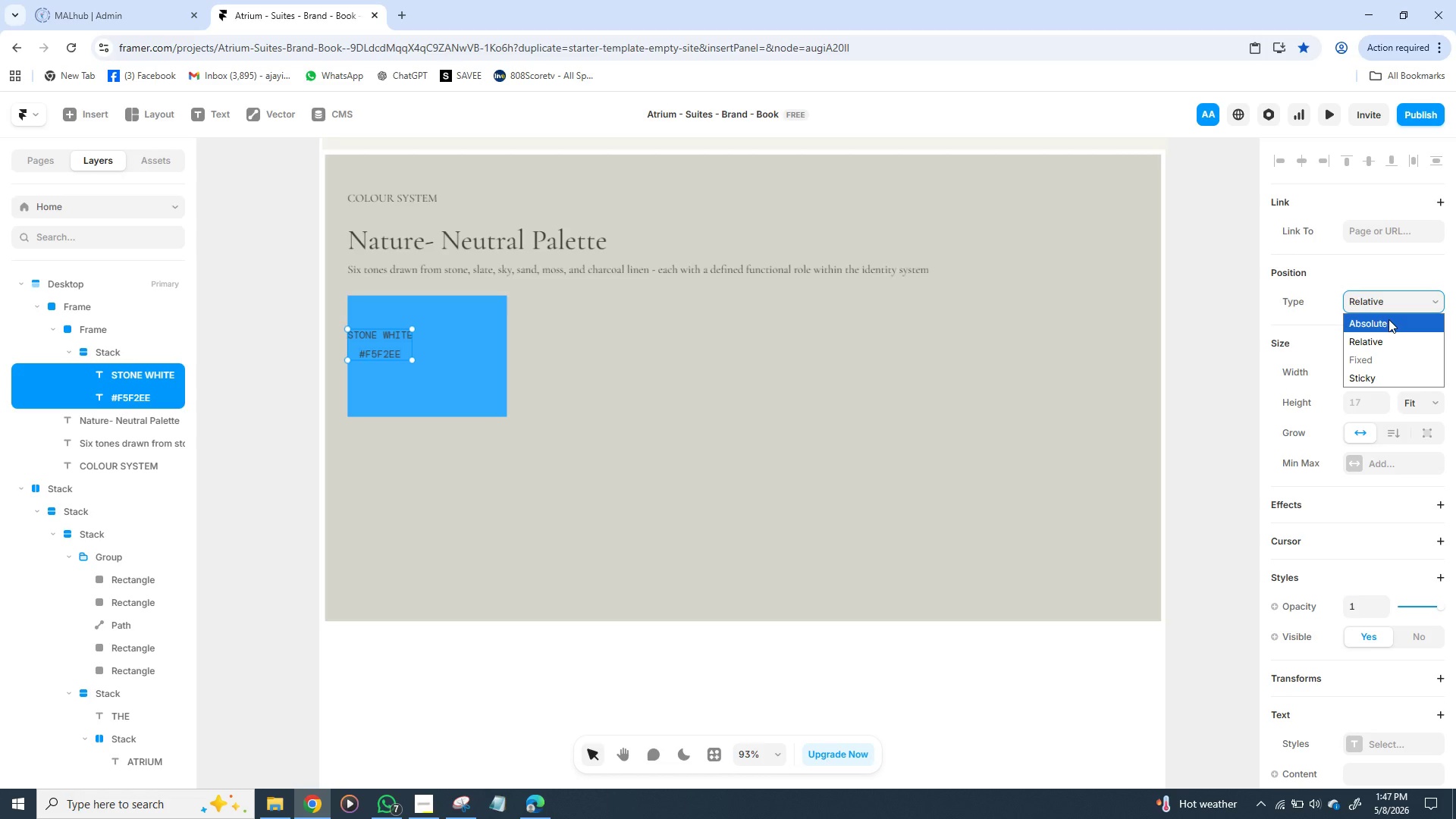 
left_click([1384, 337])
 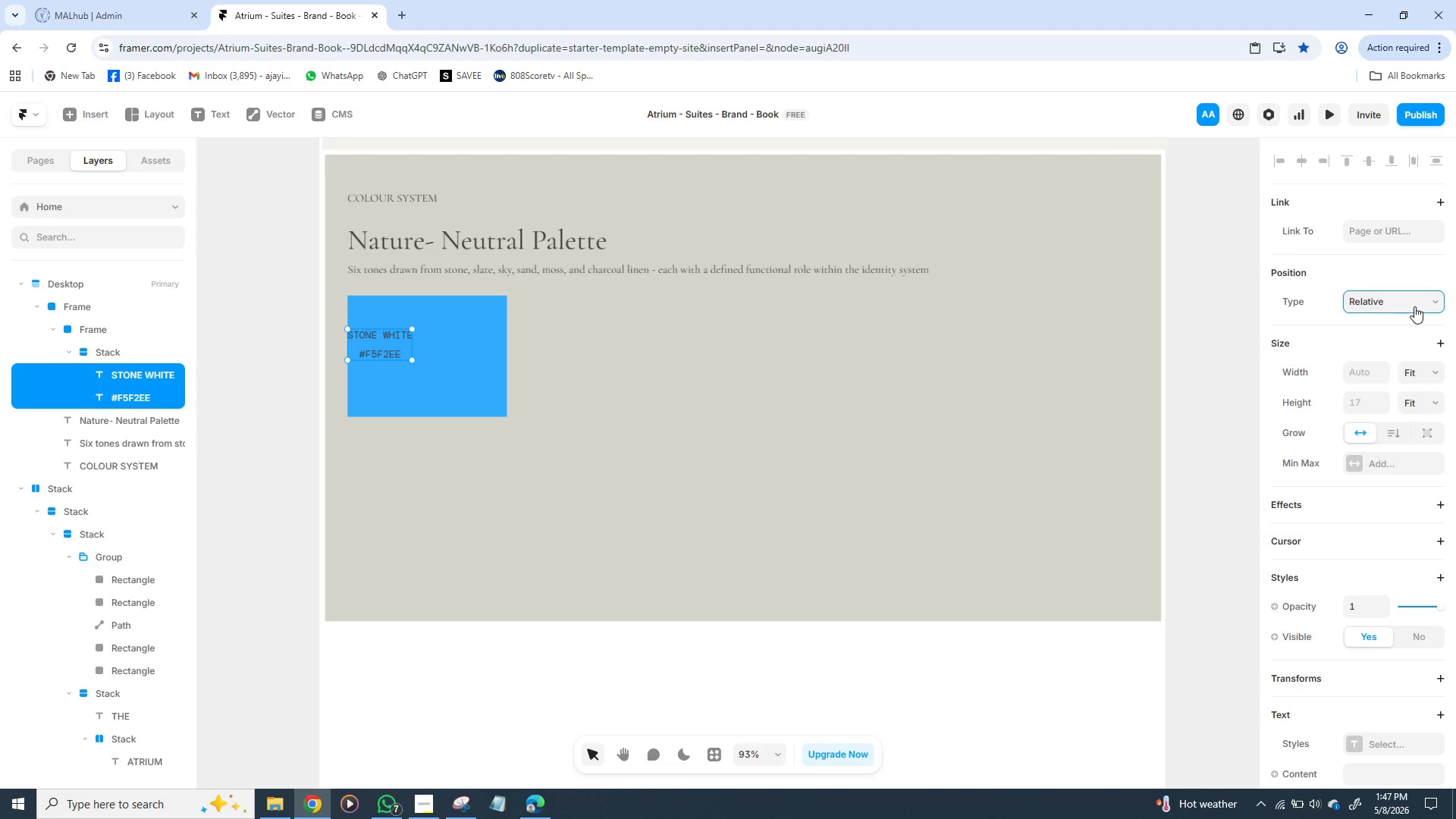 
left_click([1414, 306])
 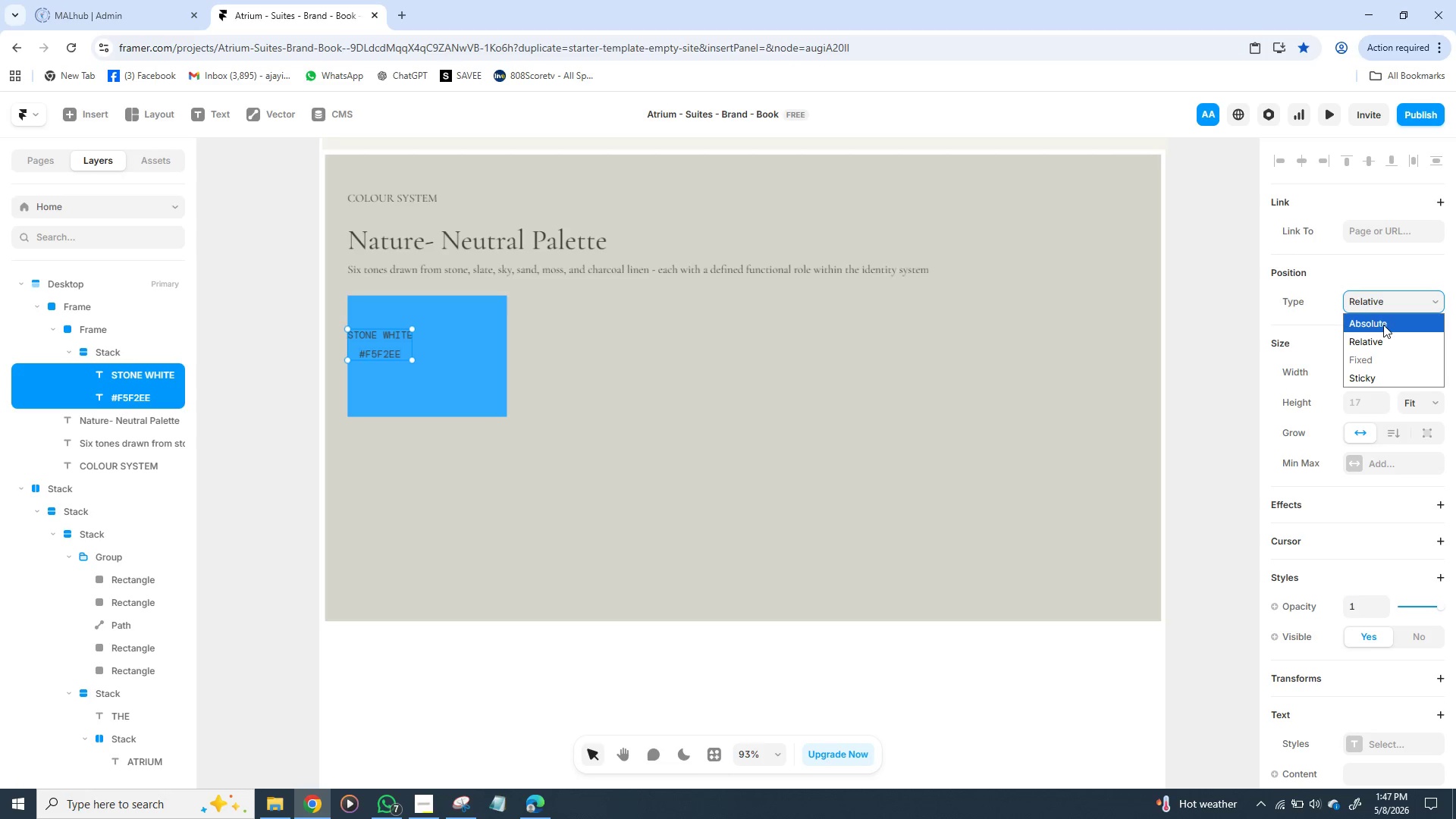 
left_click([1383, 325])
 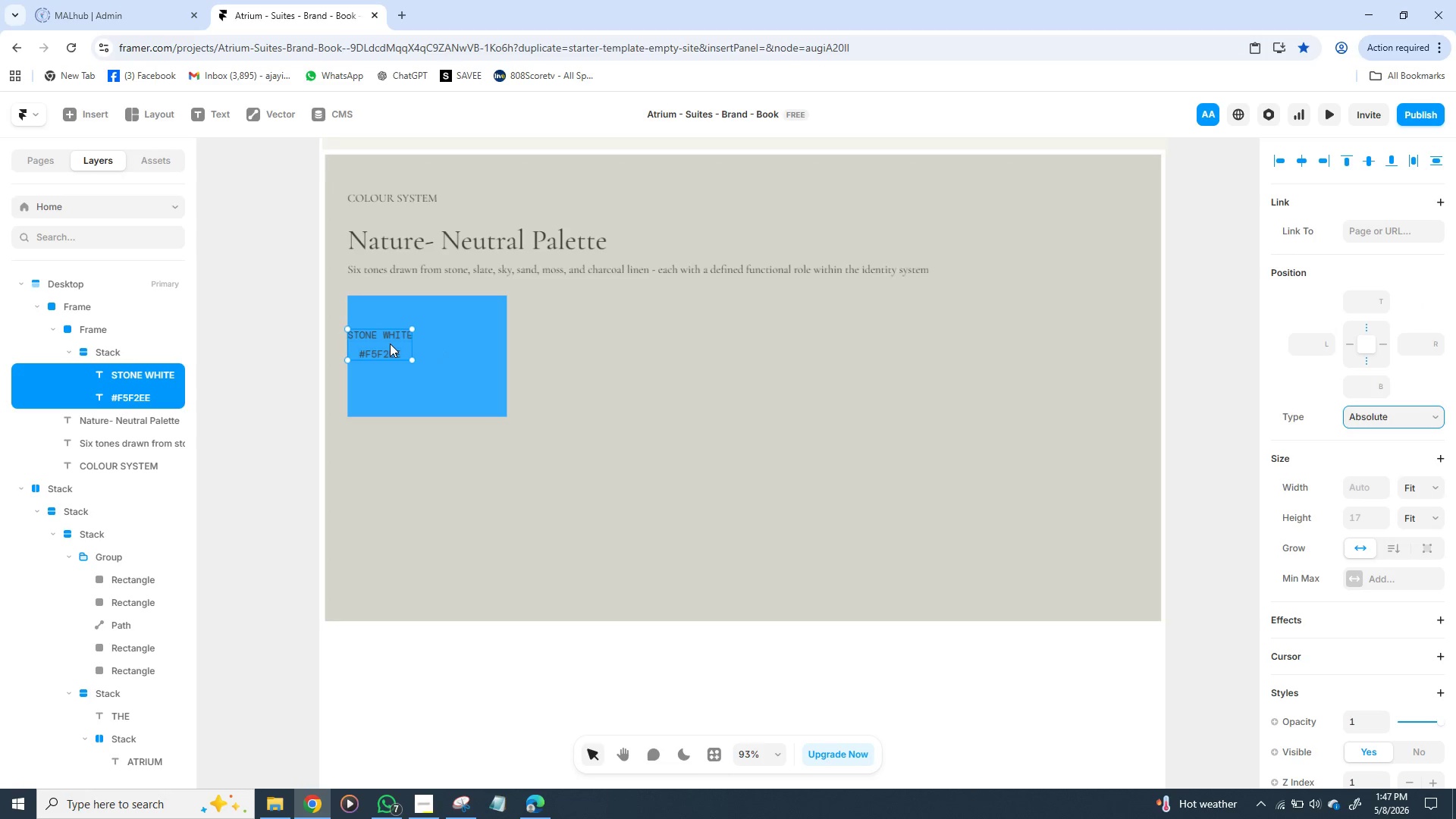 
left_click_drag(start_coordinate=[390, 344], to_coordinate=[443, 343])
 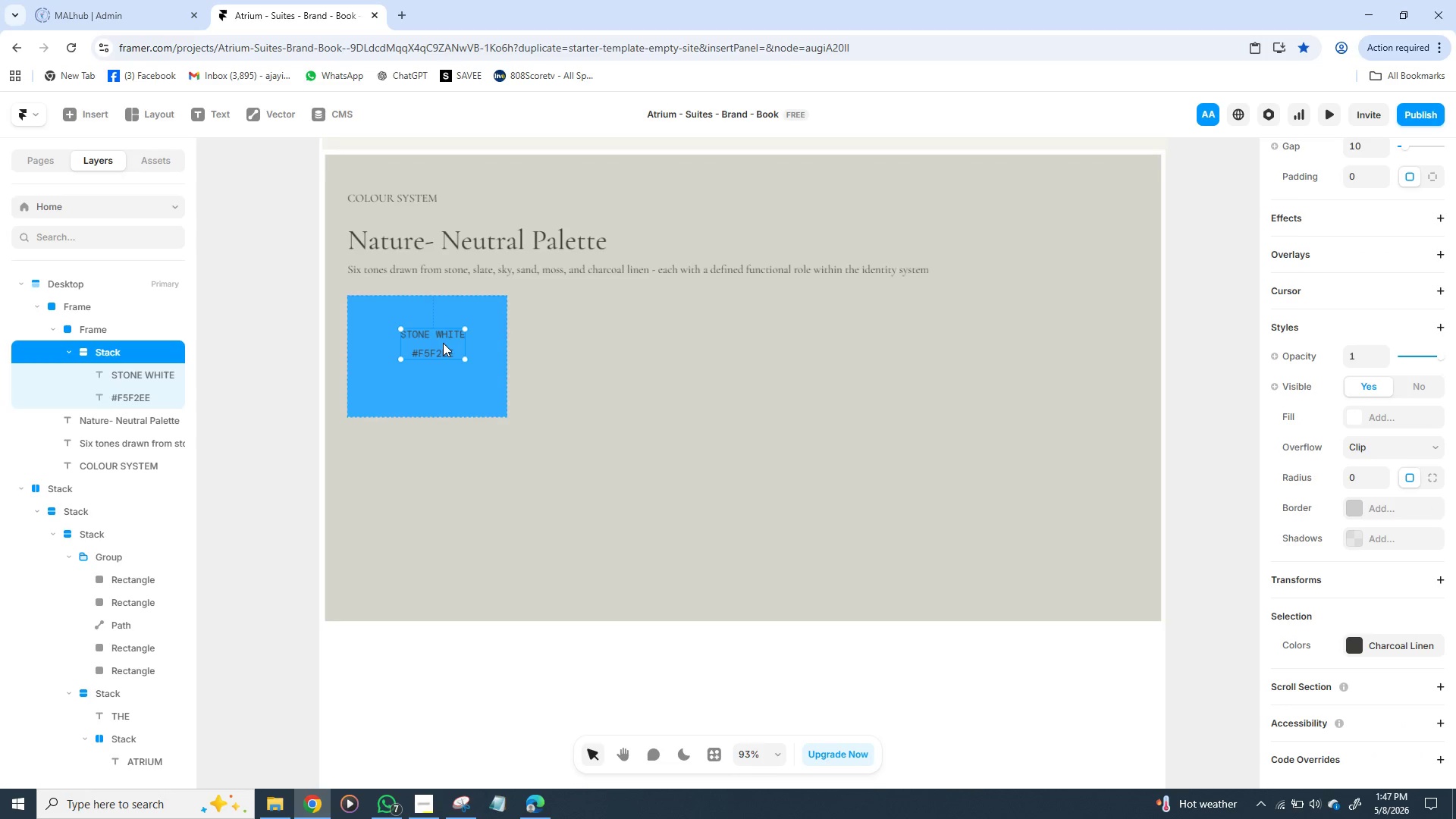 
left_click_drag(start_coordinate=[443, 343], to_coordinate=[425, 350])
 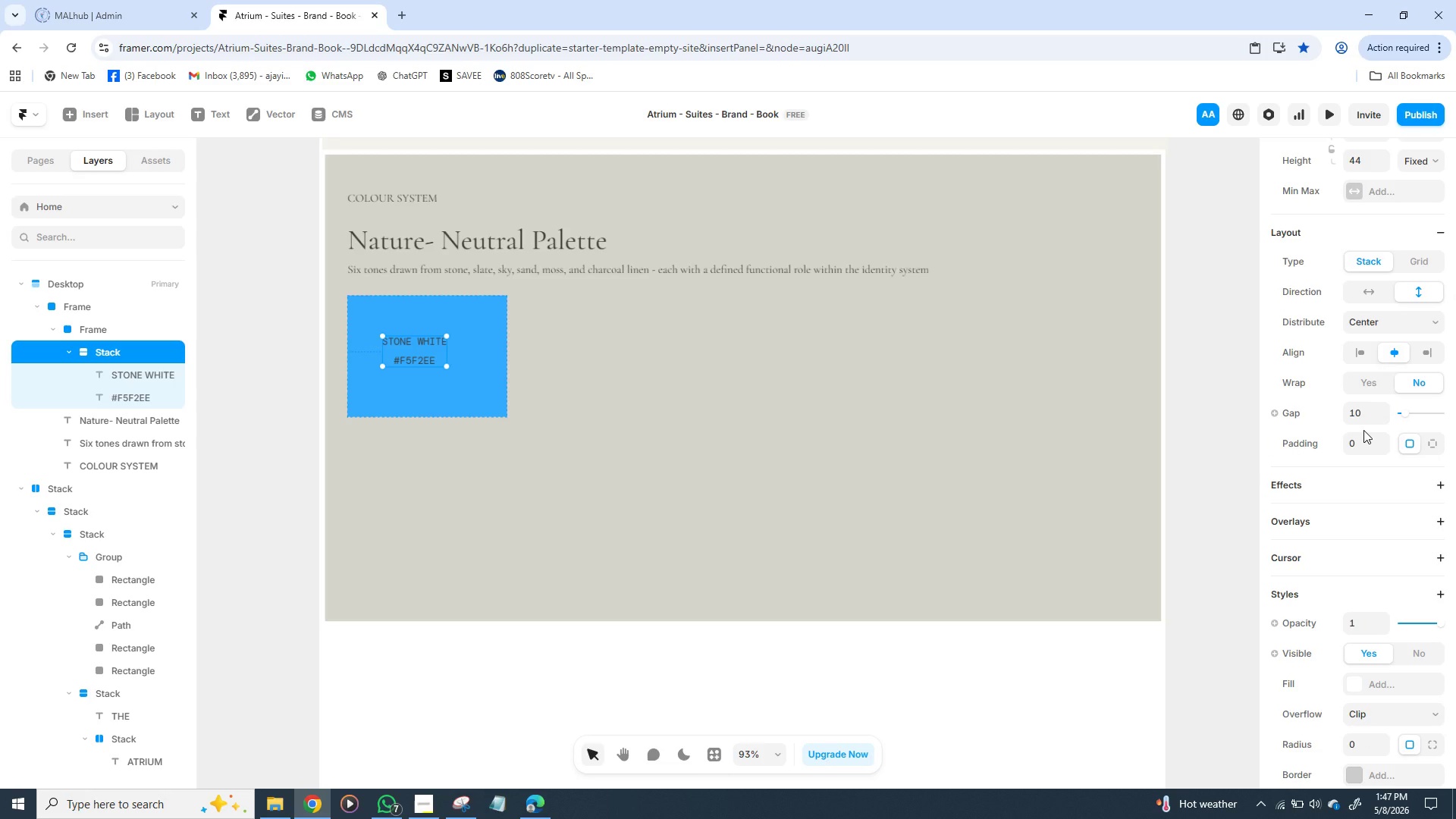 
wait(20.81)
 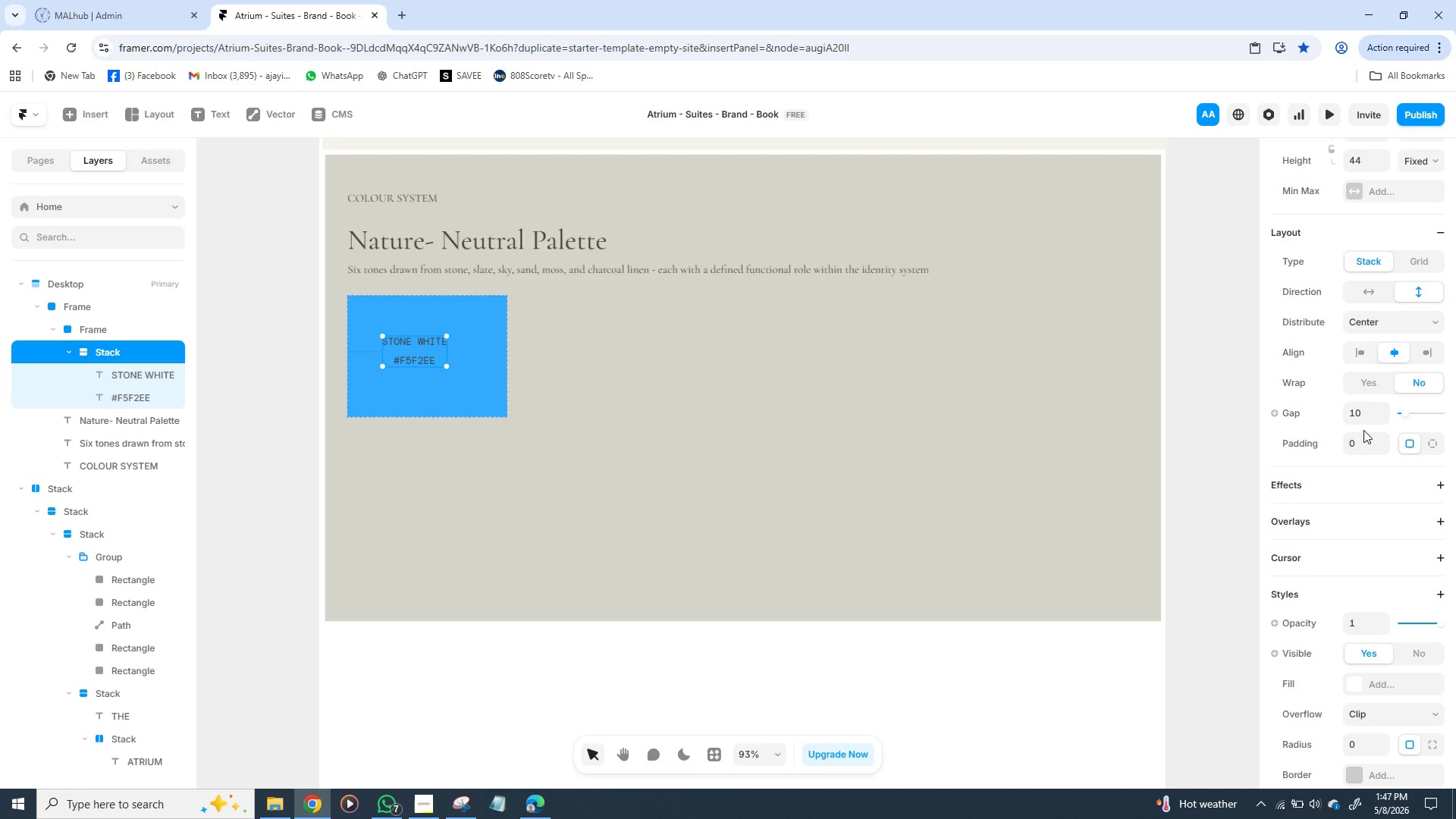 
left_click([1361, 353])
 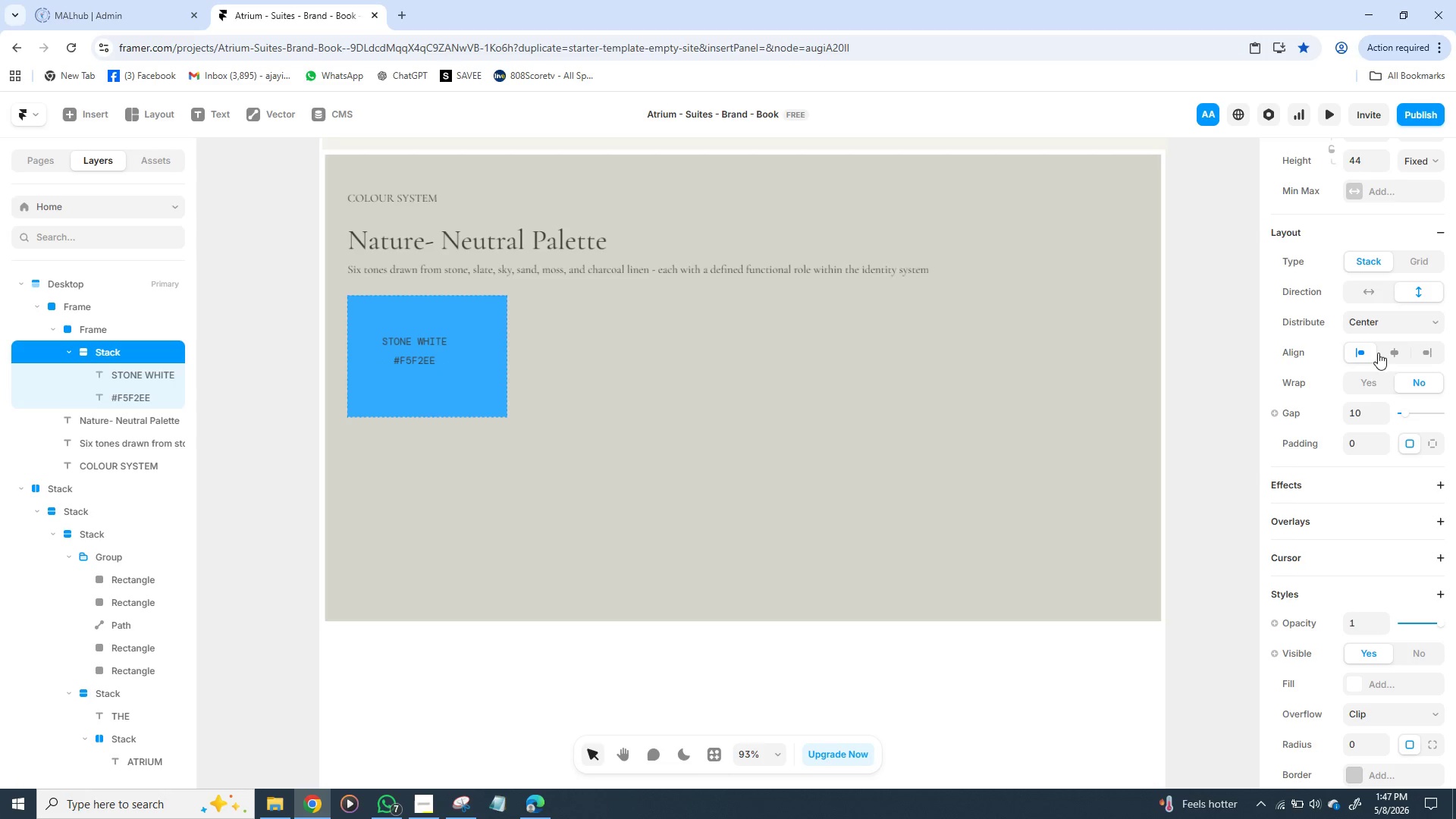 
left_click([1394, 353])
 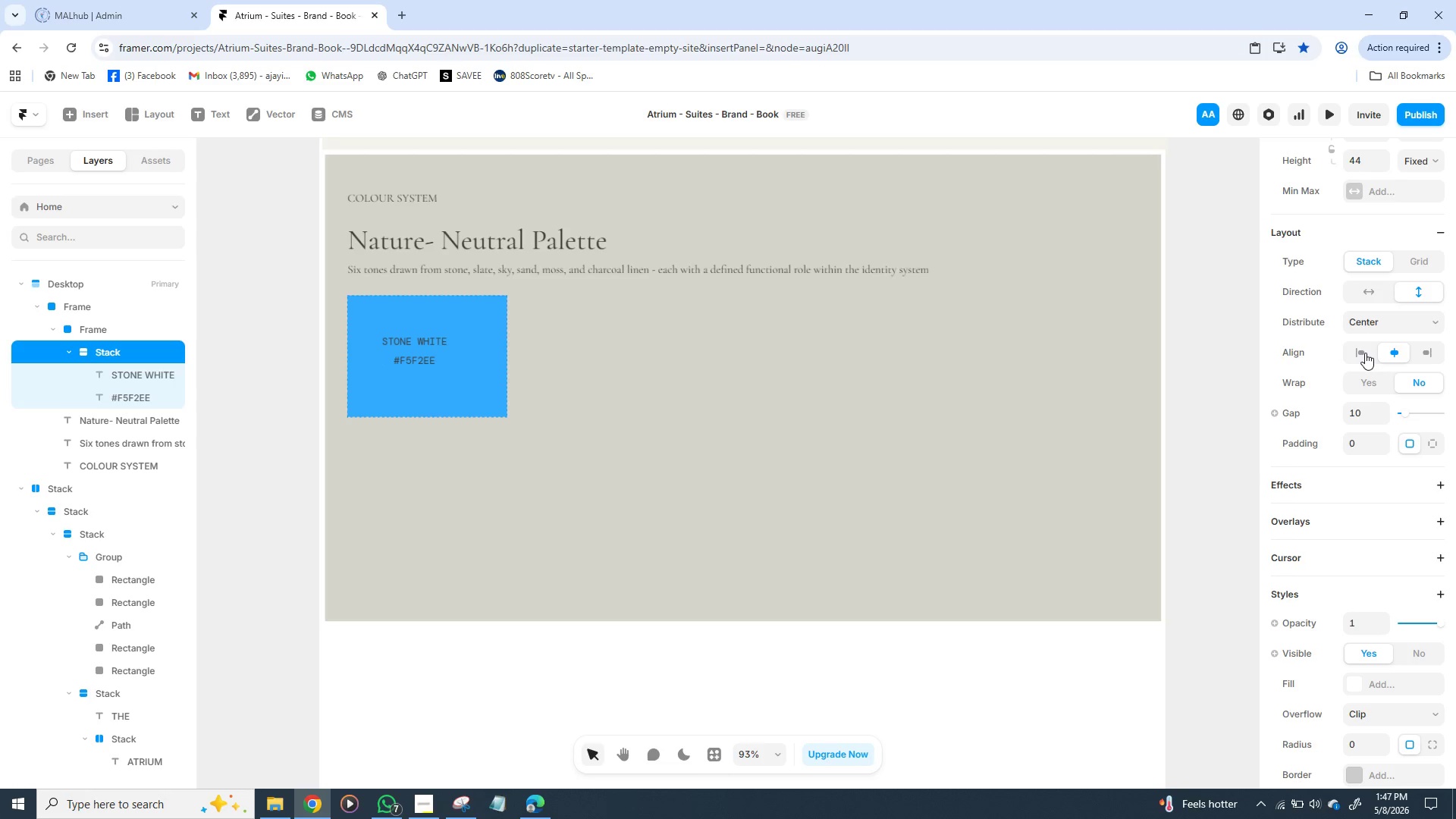 
left_click([1365, 353])
 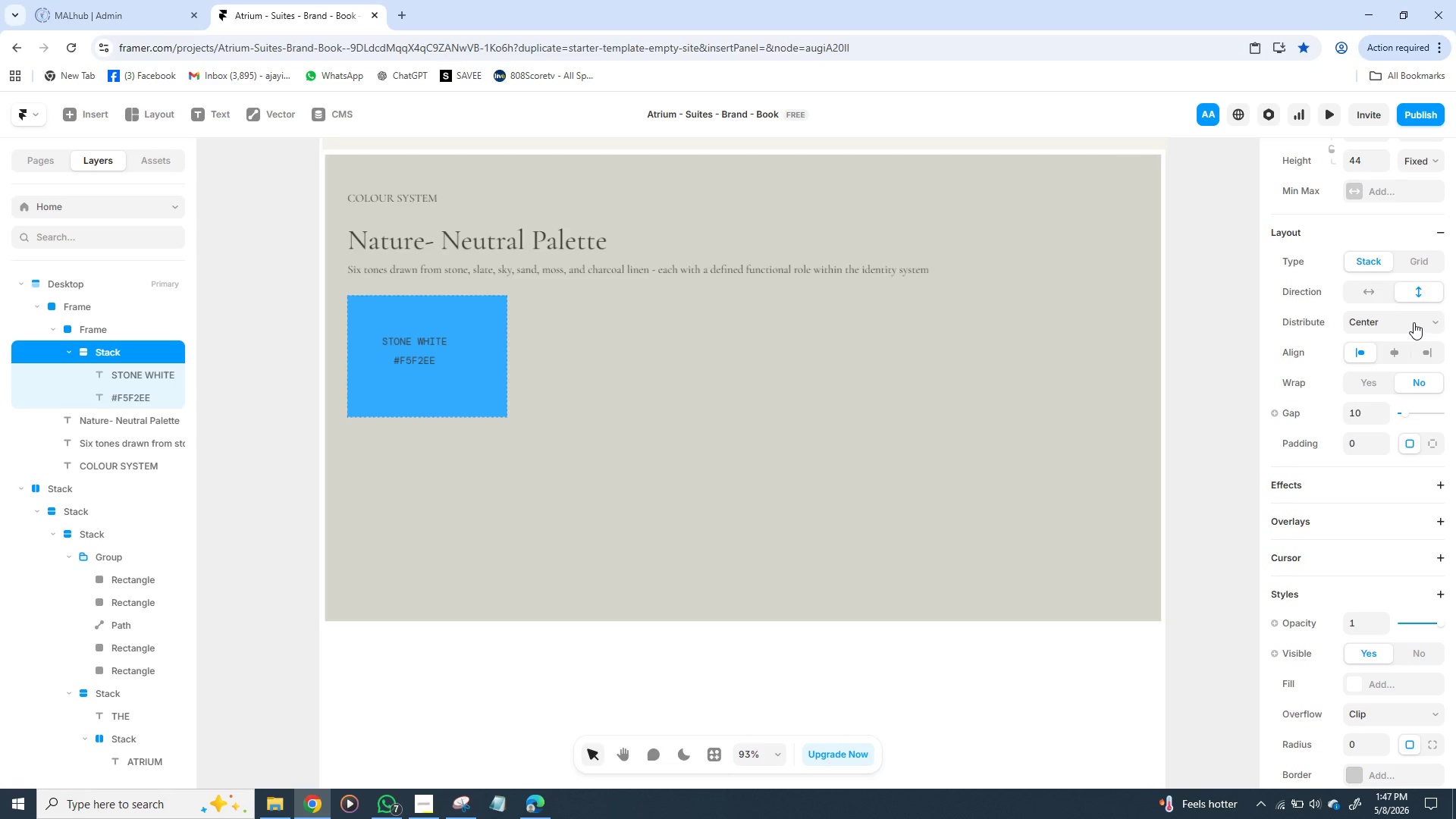 
left_click([1414, 322])
 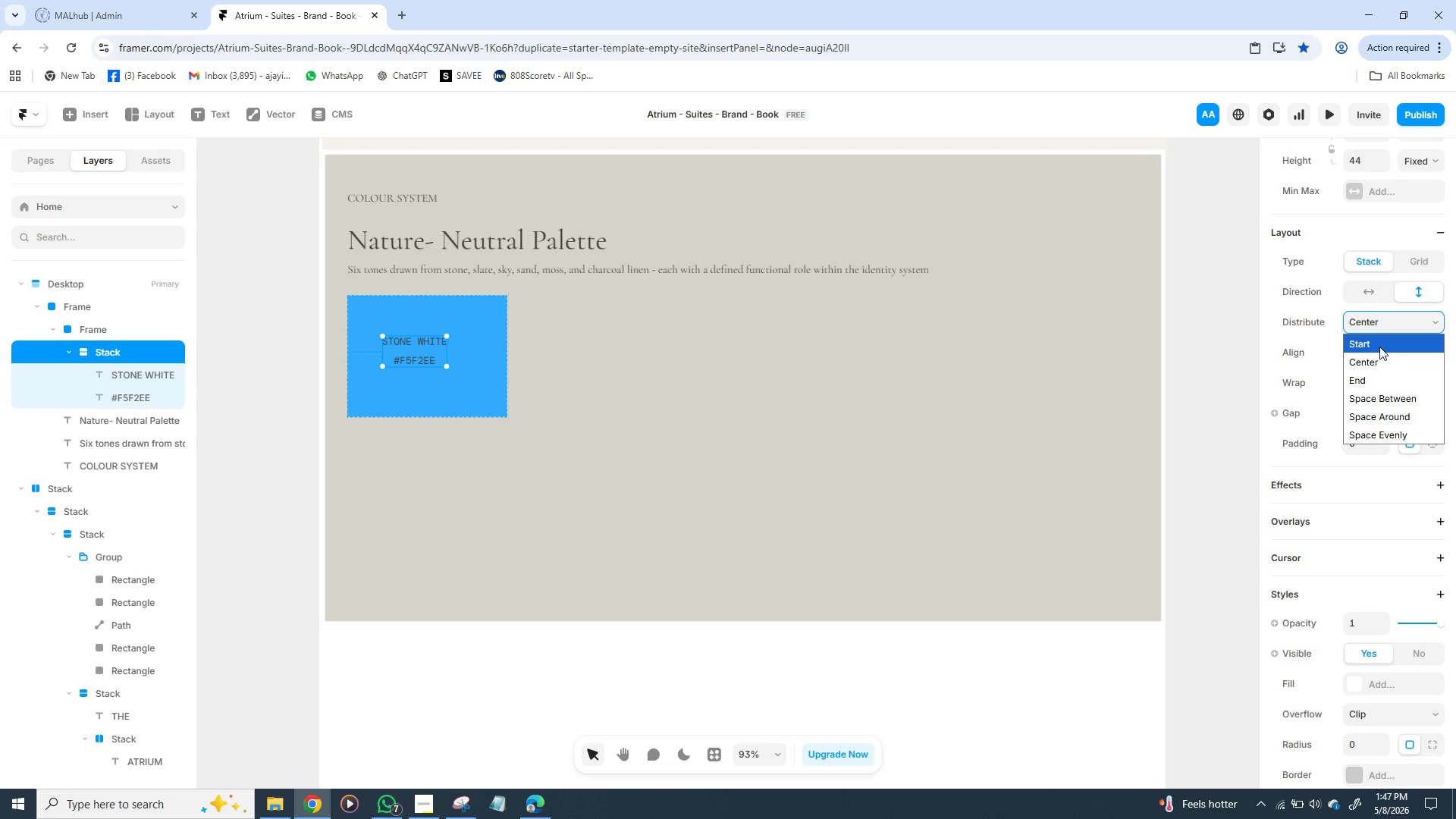 
left_click([1379, 347])
 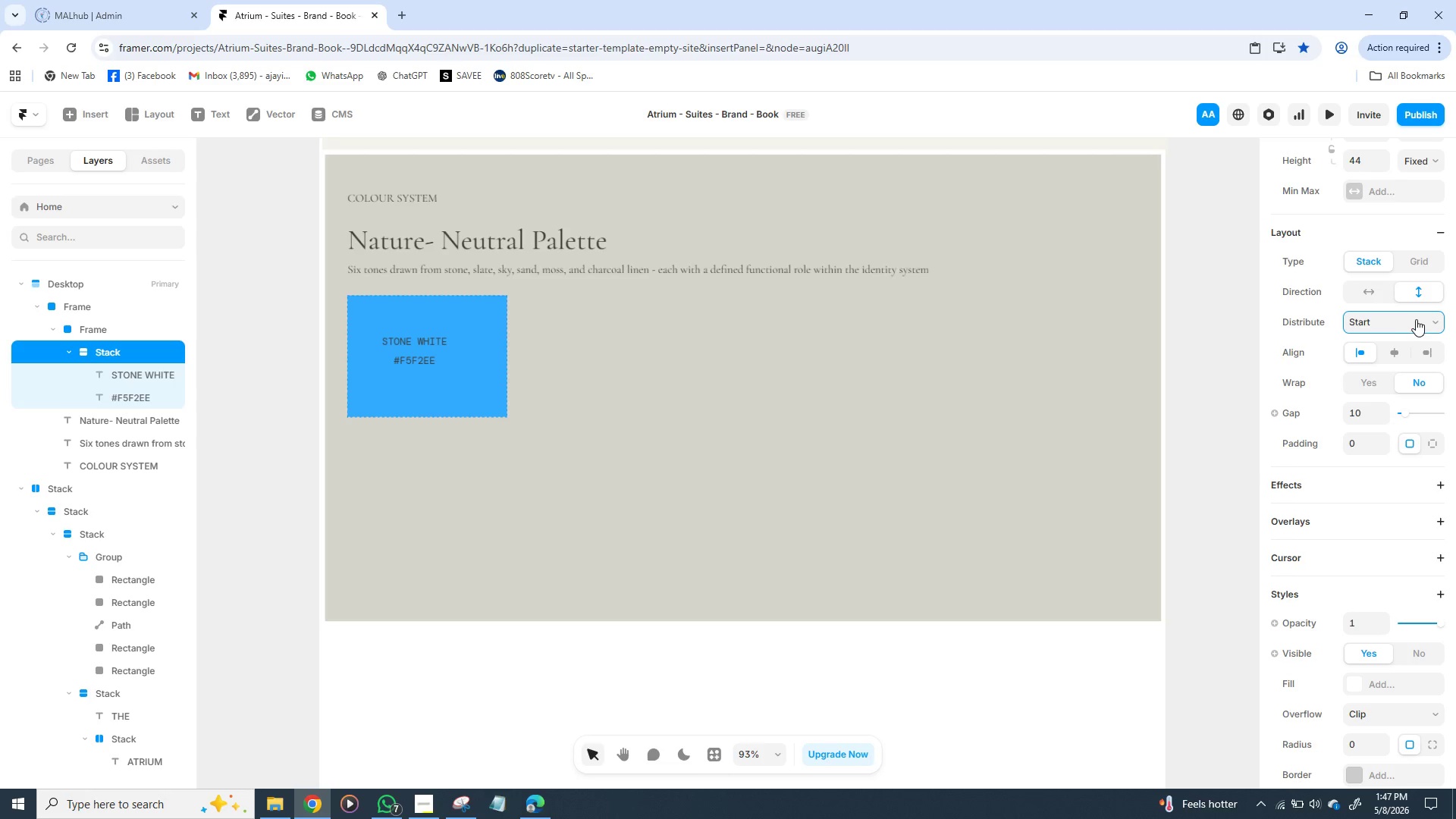 
left_click([1419, 318])
 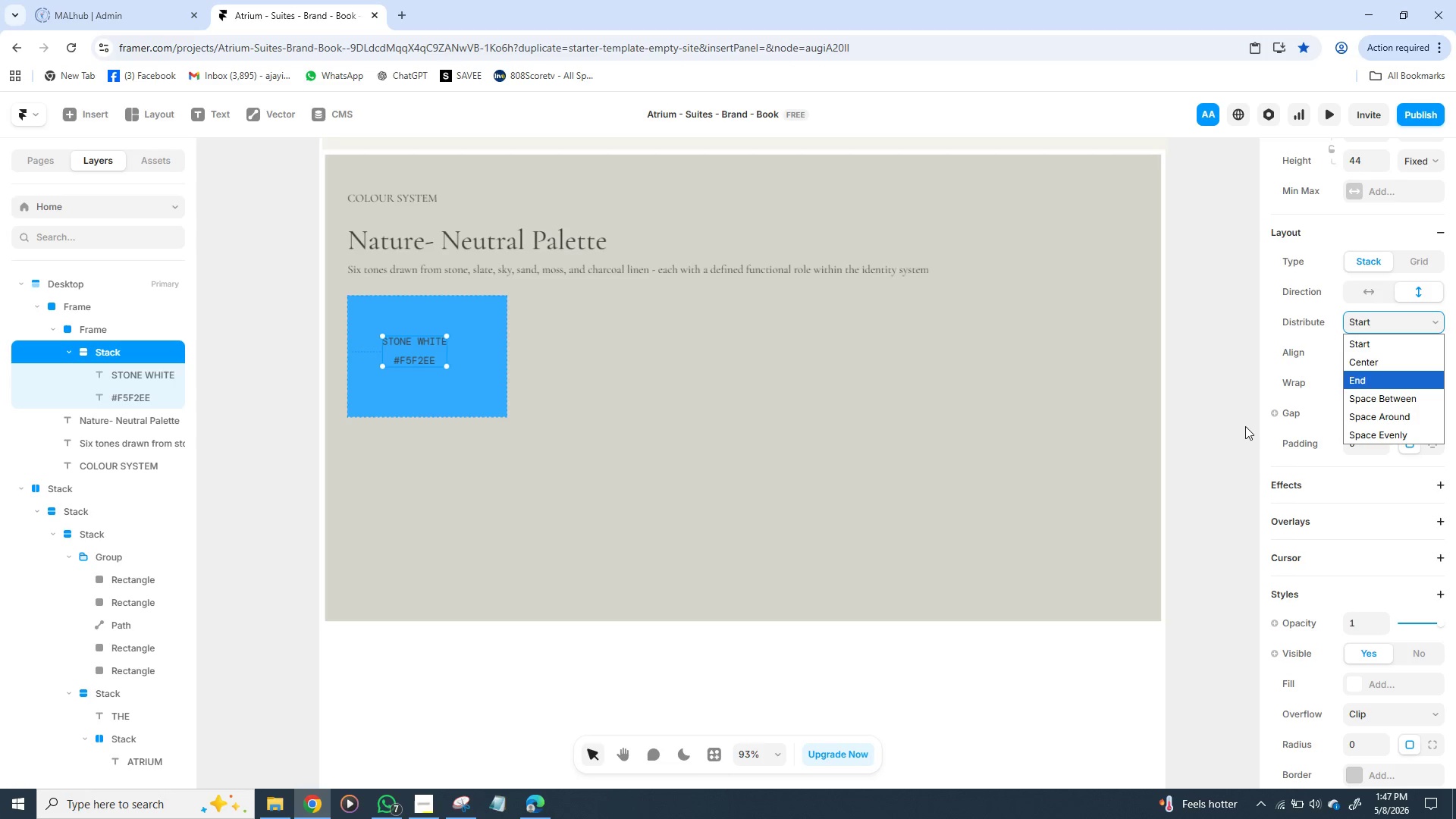 
wait(6.0)
 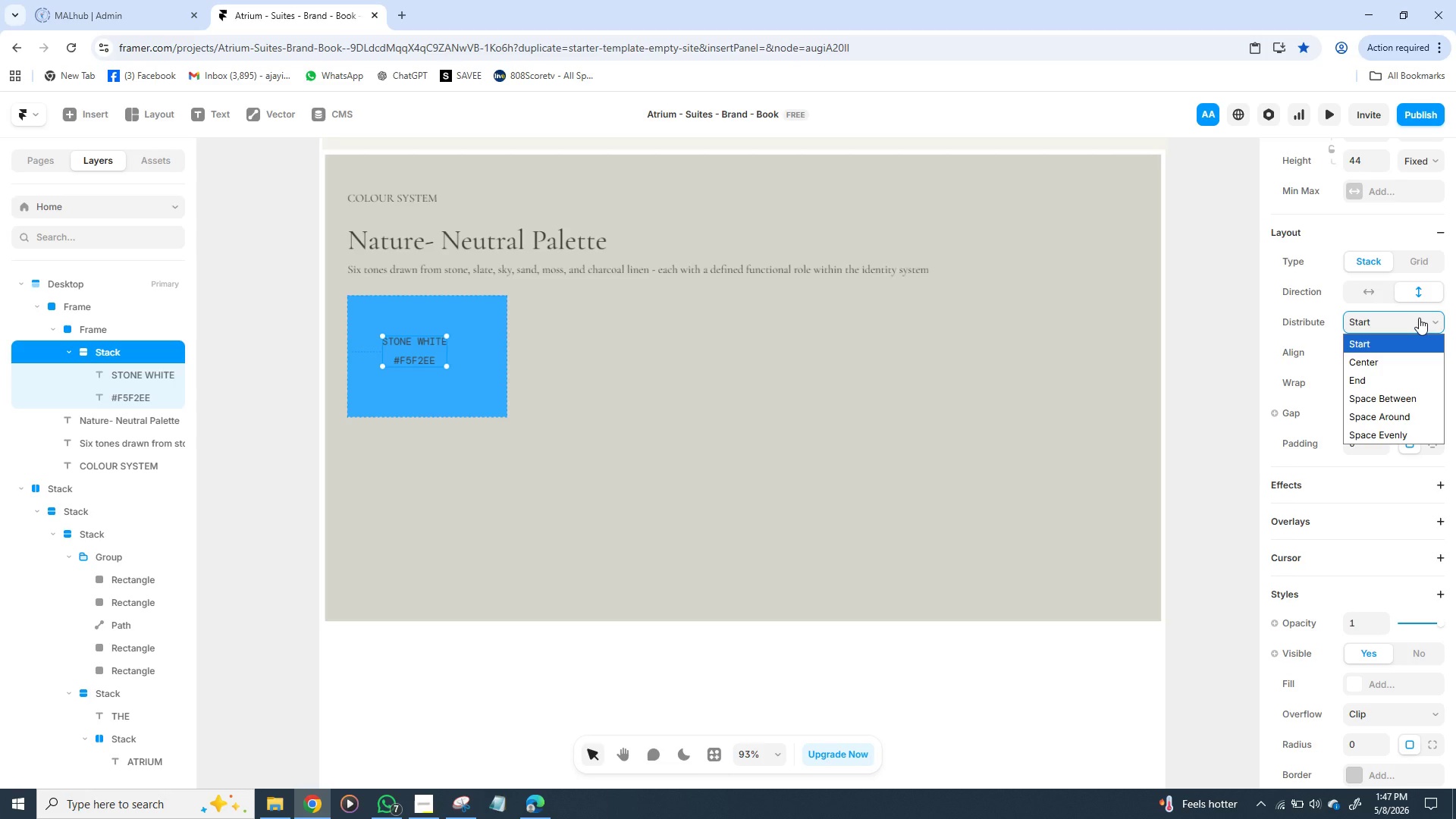 
left_click([1244, 426])
 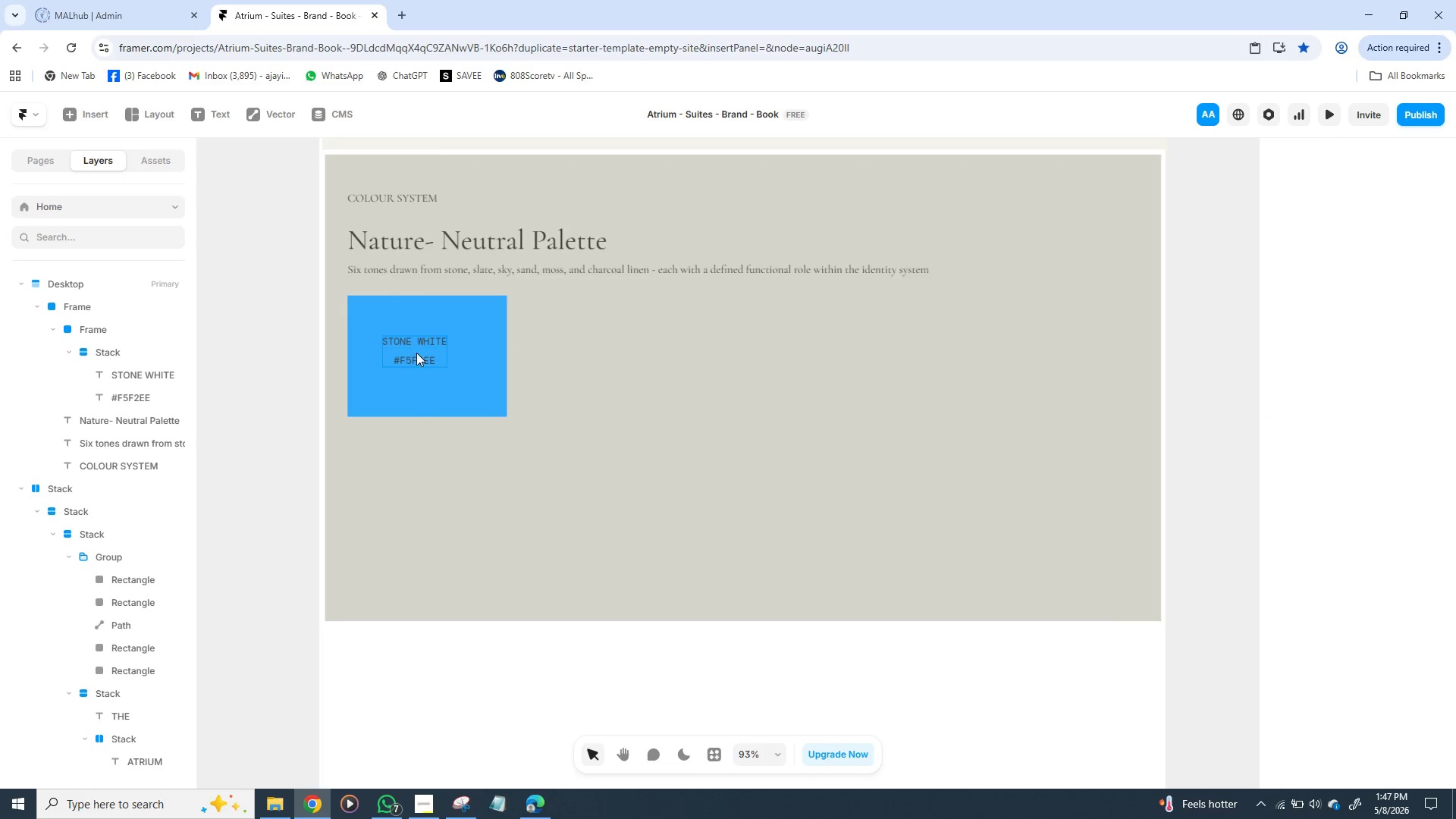 
left_click([417, 361])
 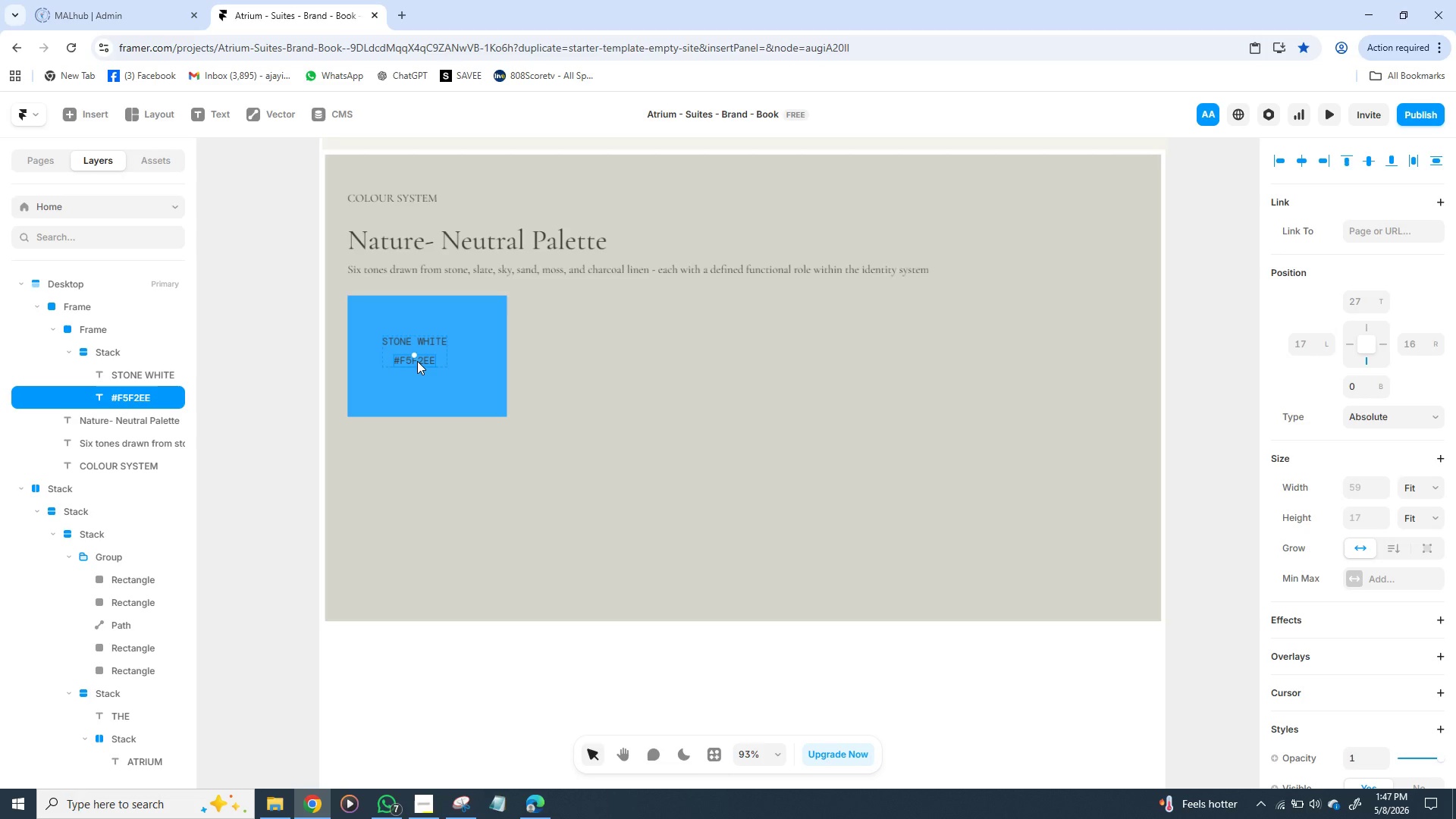 
key(Control+Z)
 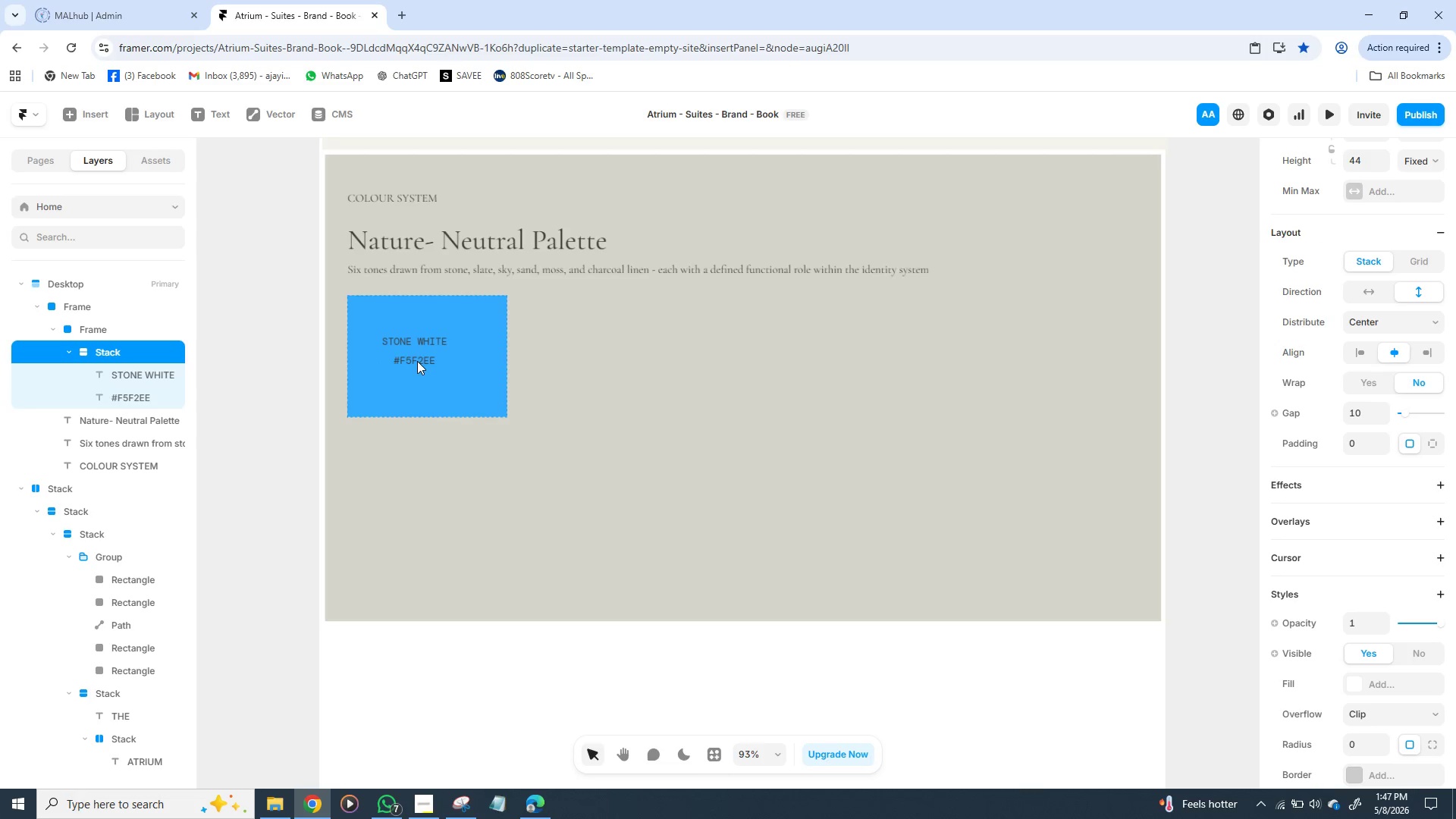 
key(Control+Z)
 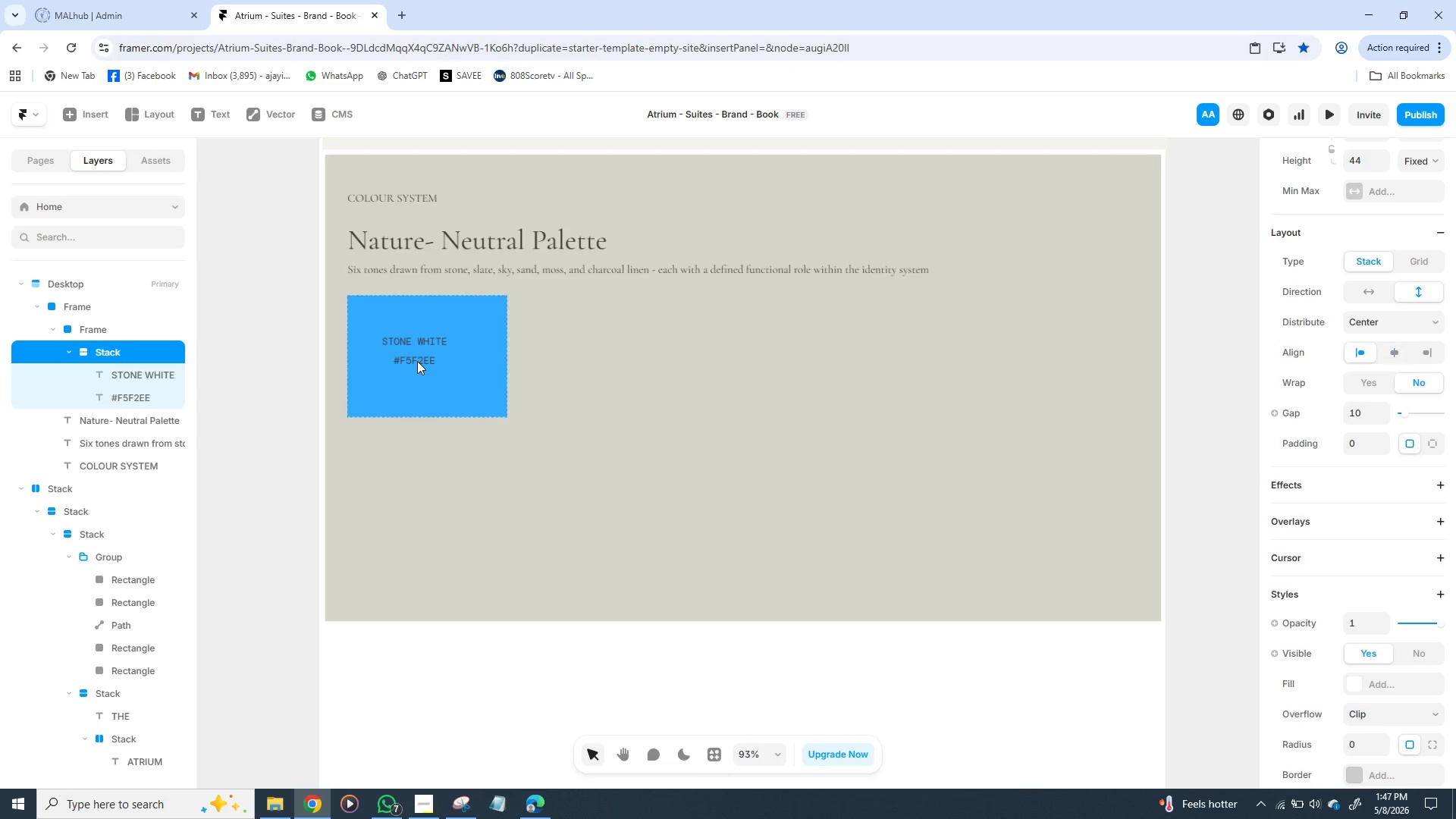 
key(Control+Z)
 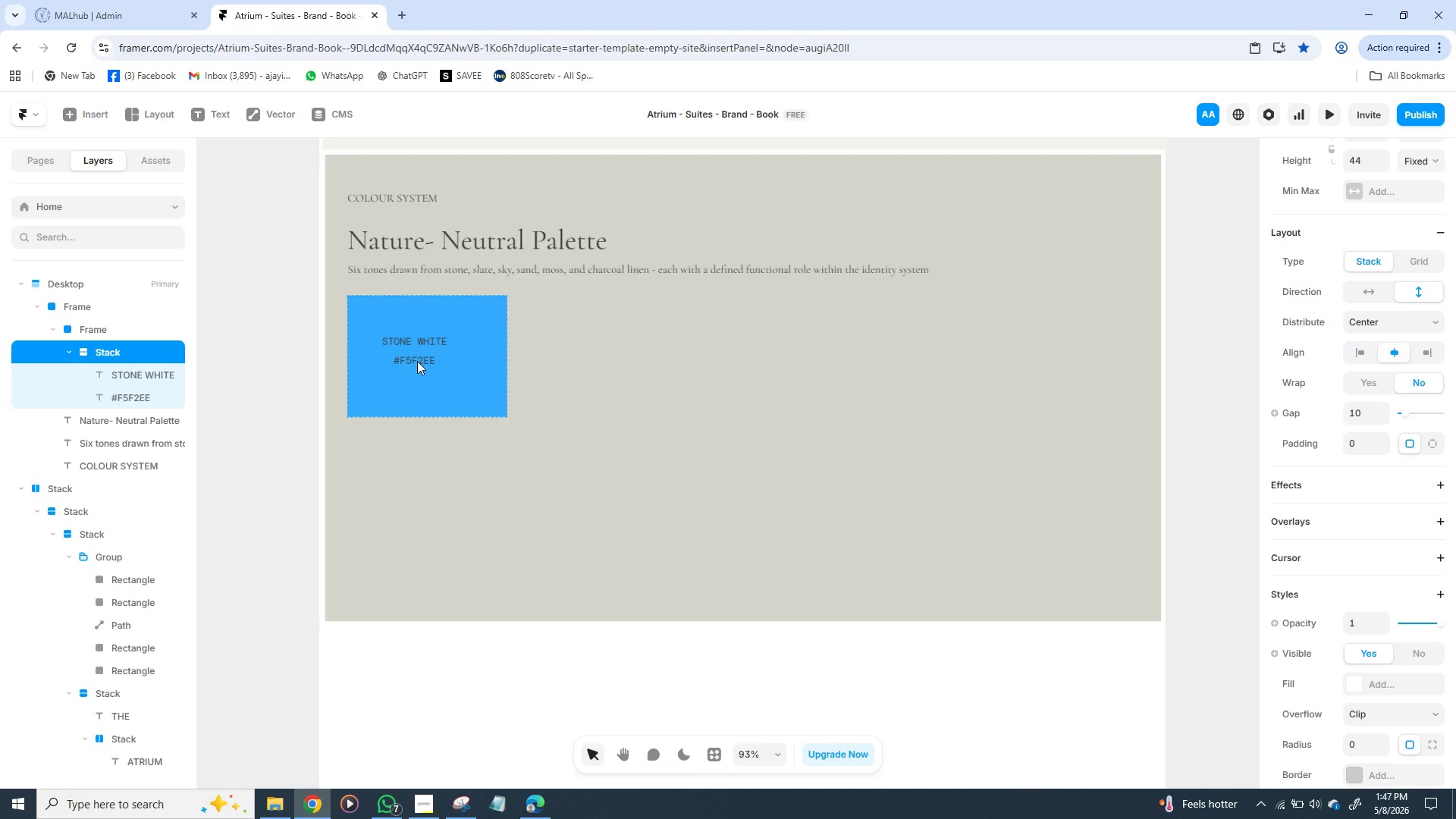 
key(Control+Z)
 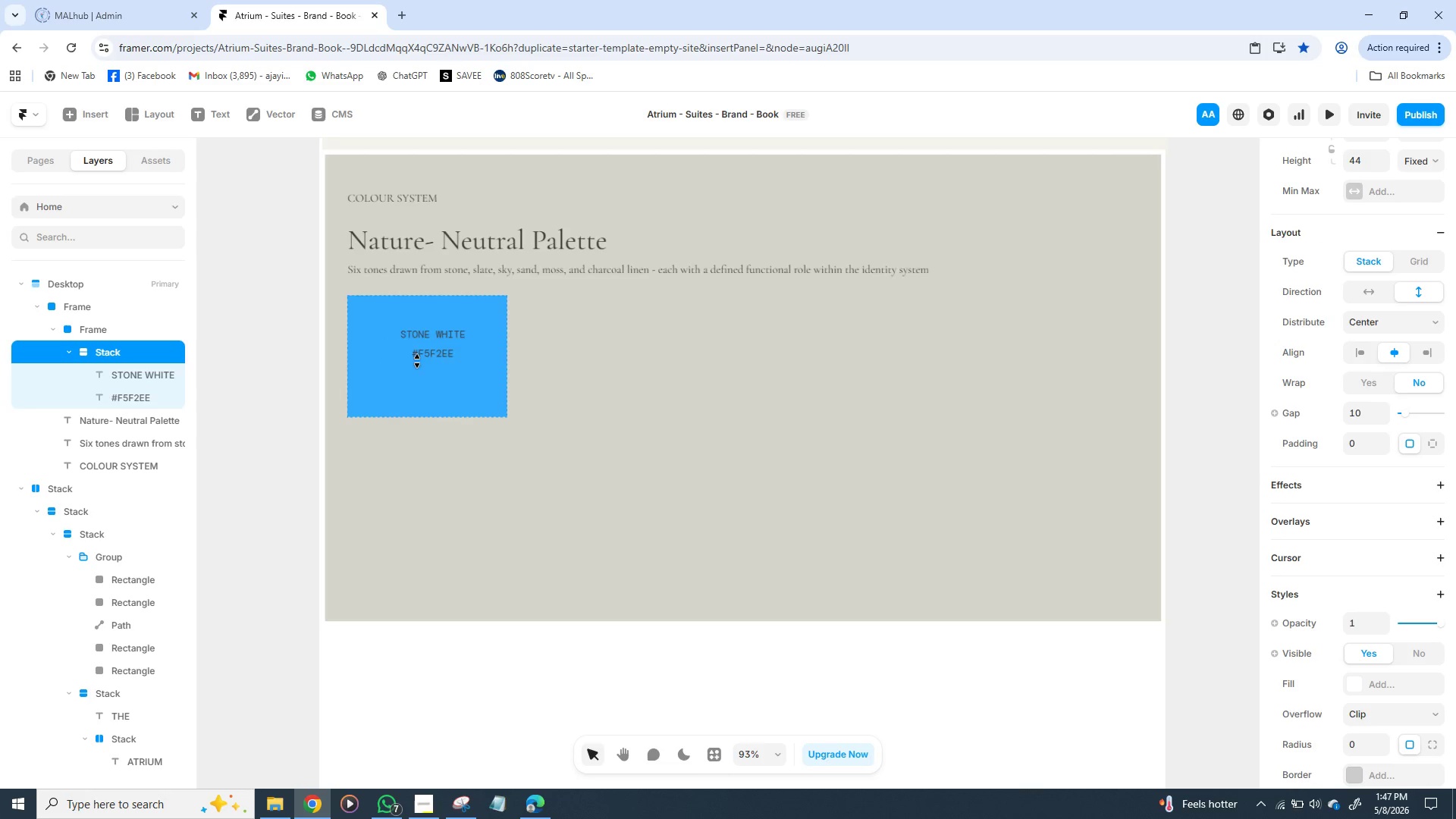 
key(Control+Z)
 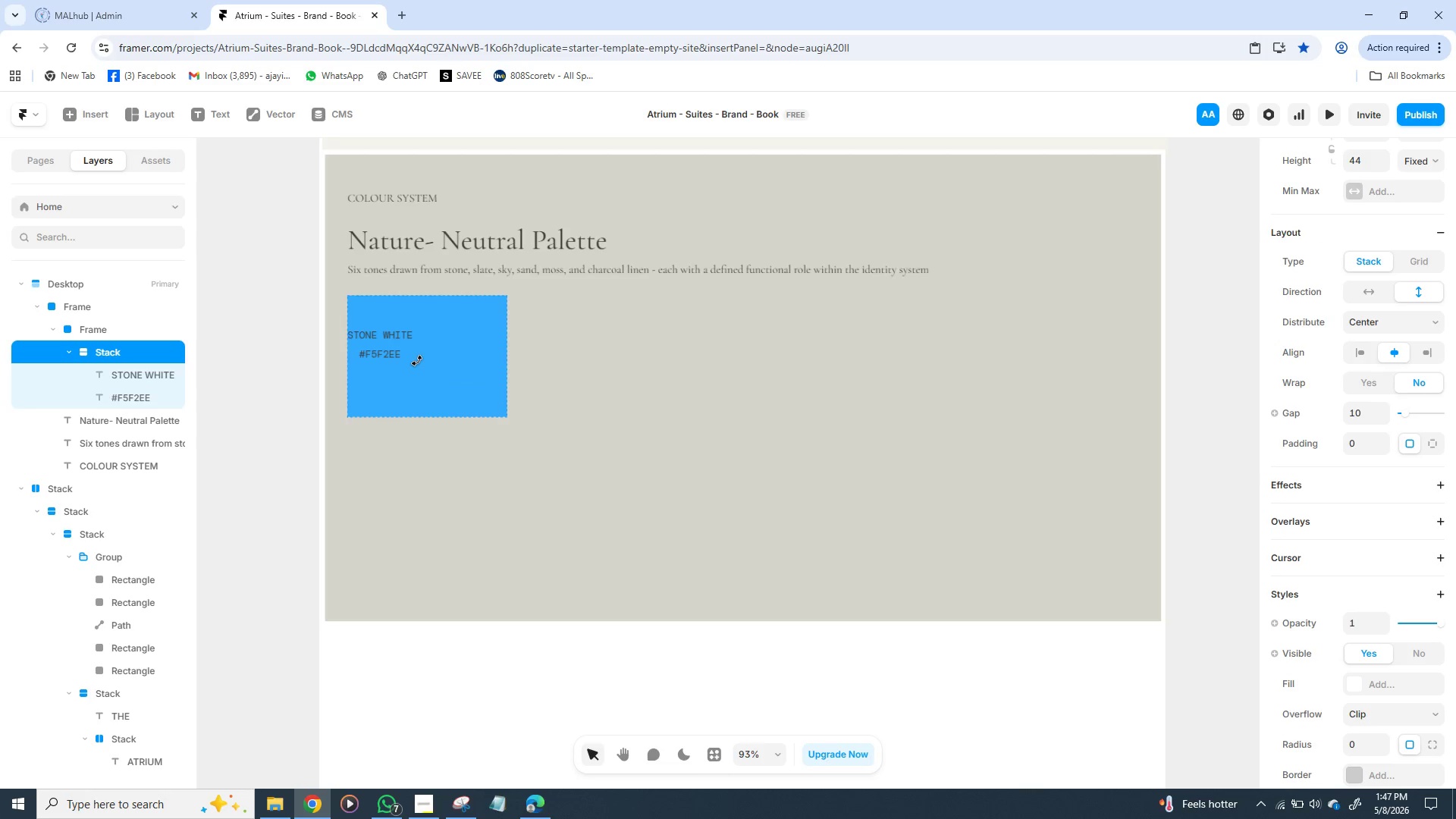 
key(Control+Z)
 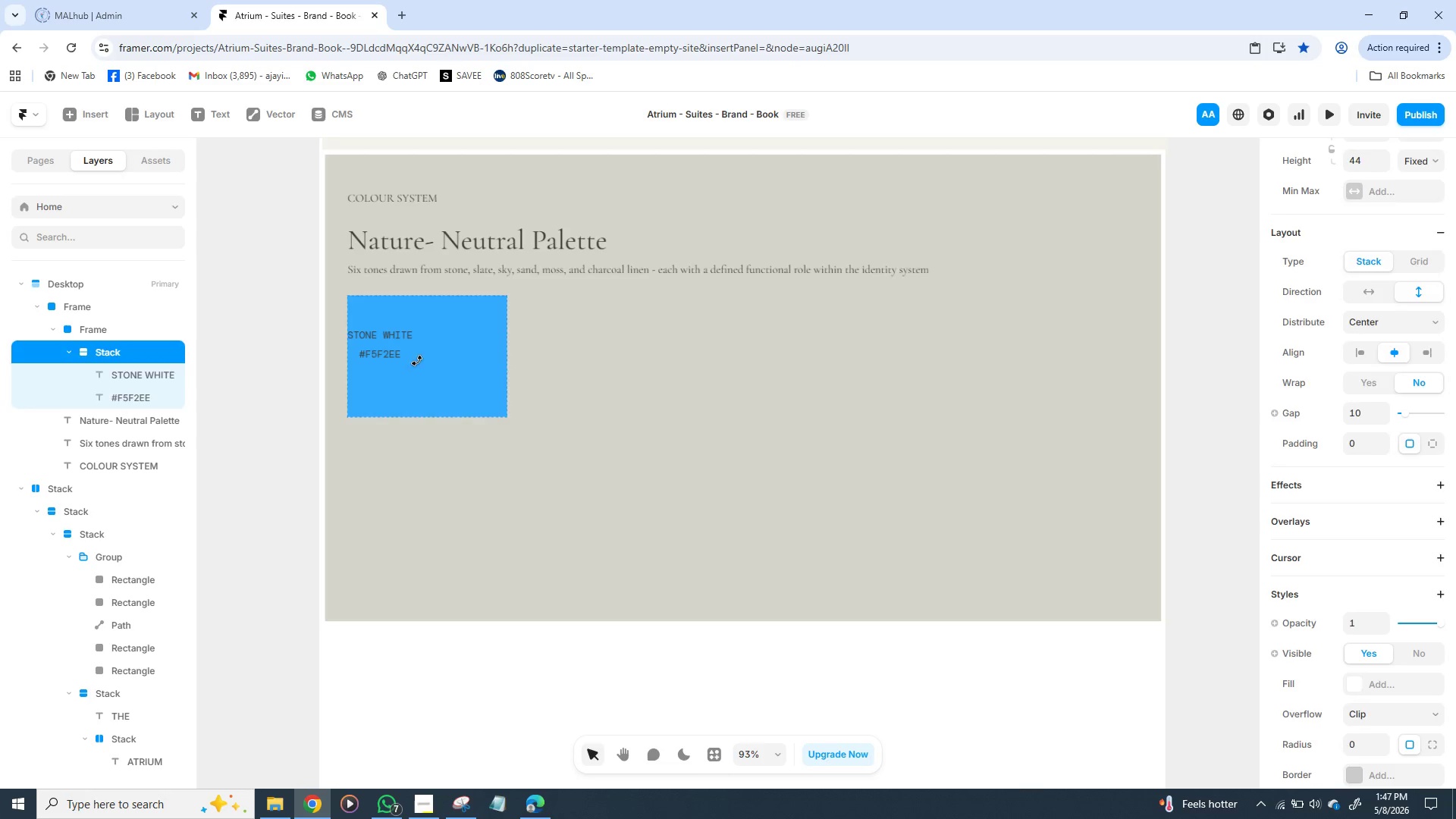 
key(Control+Z)
 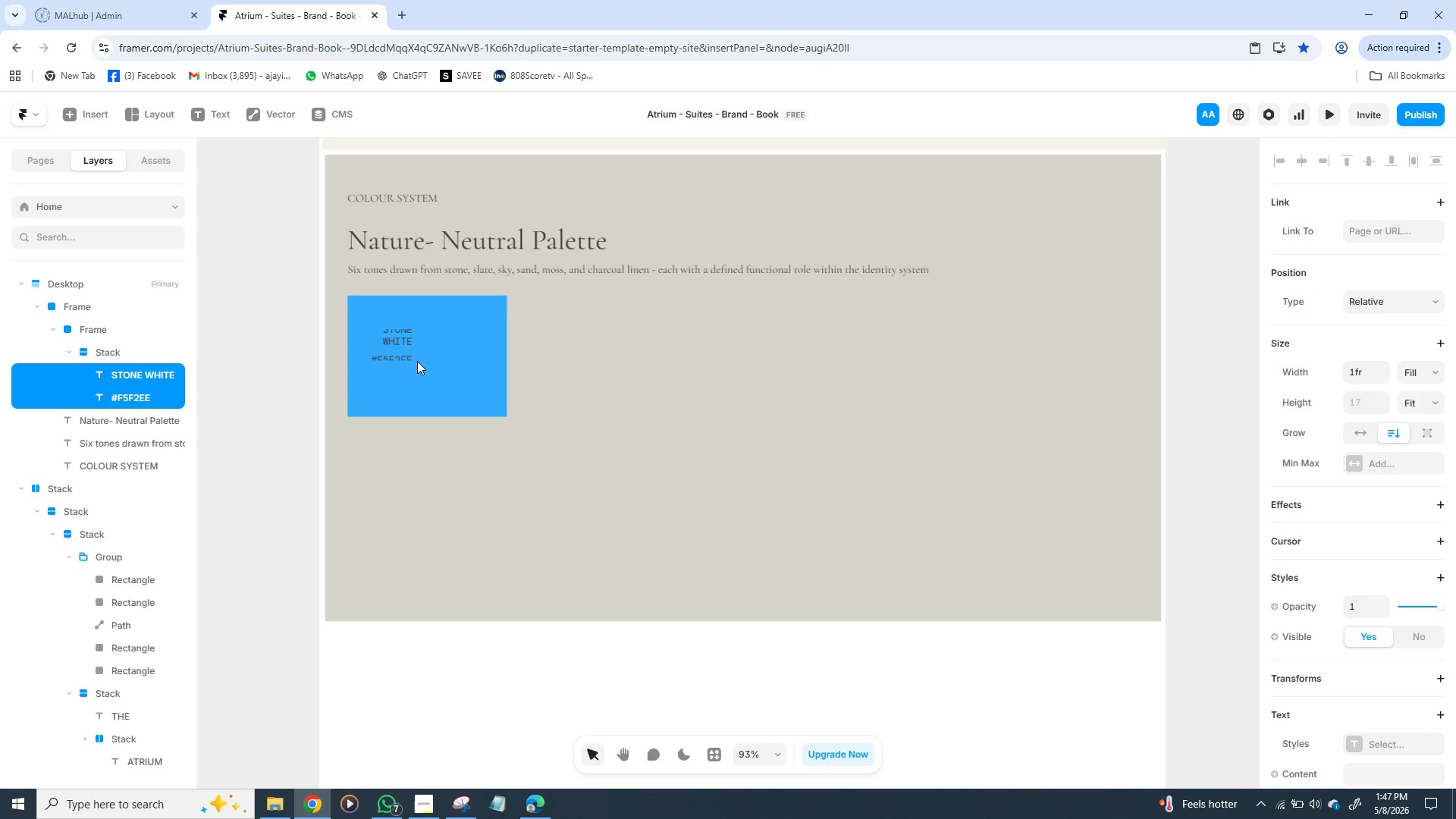 
key(Control+Z)
 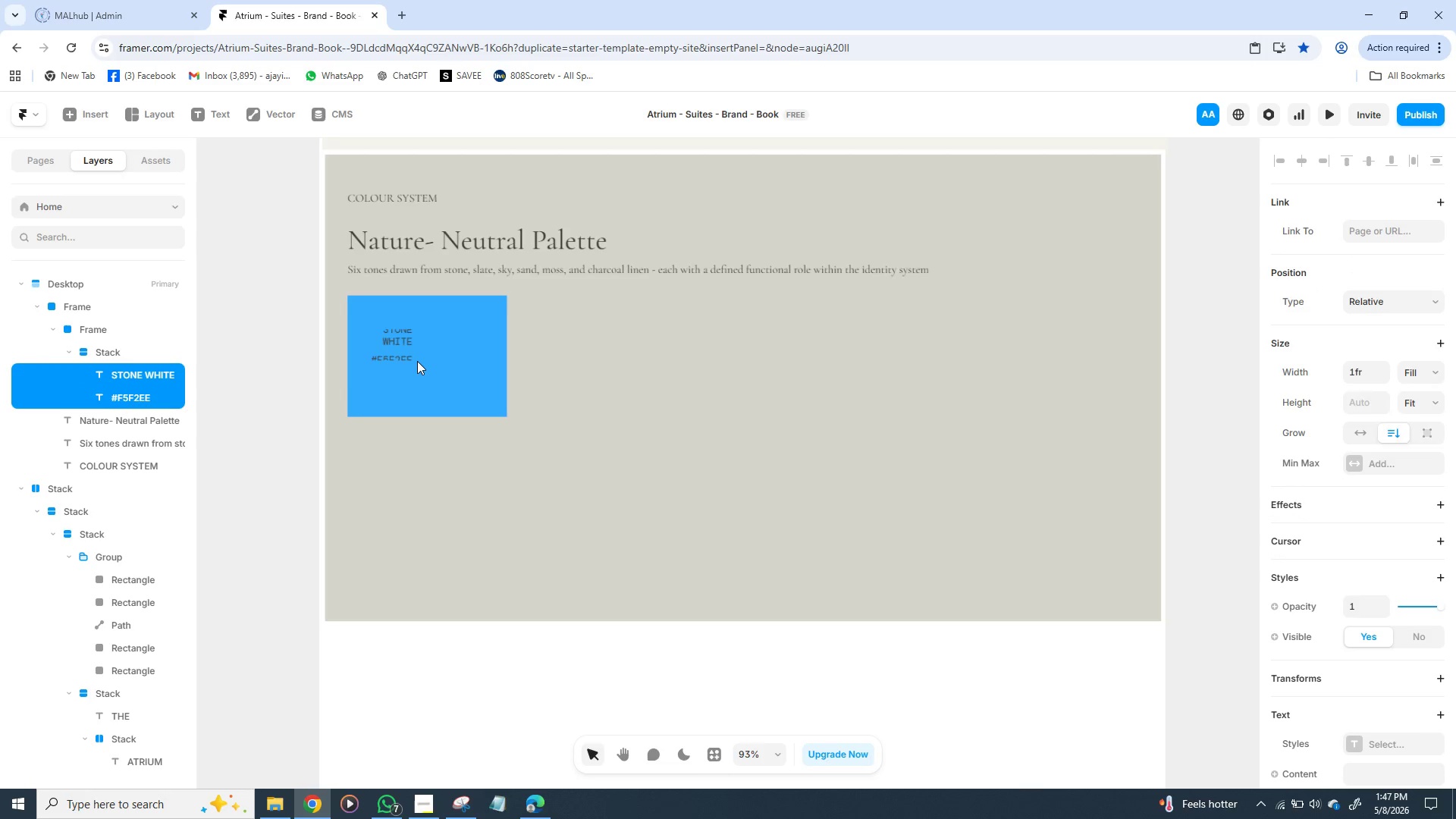 
key(Control+Z)
 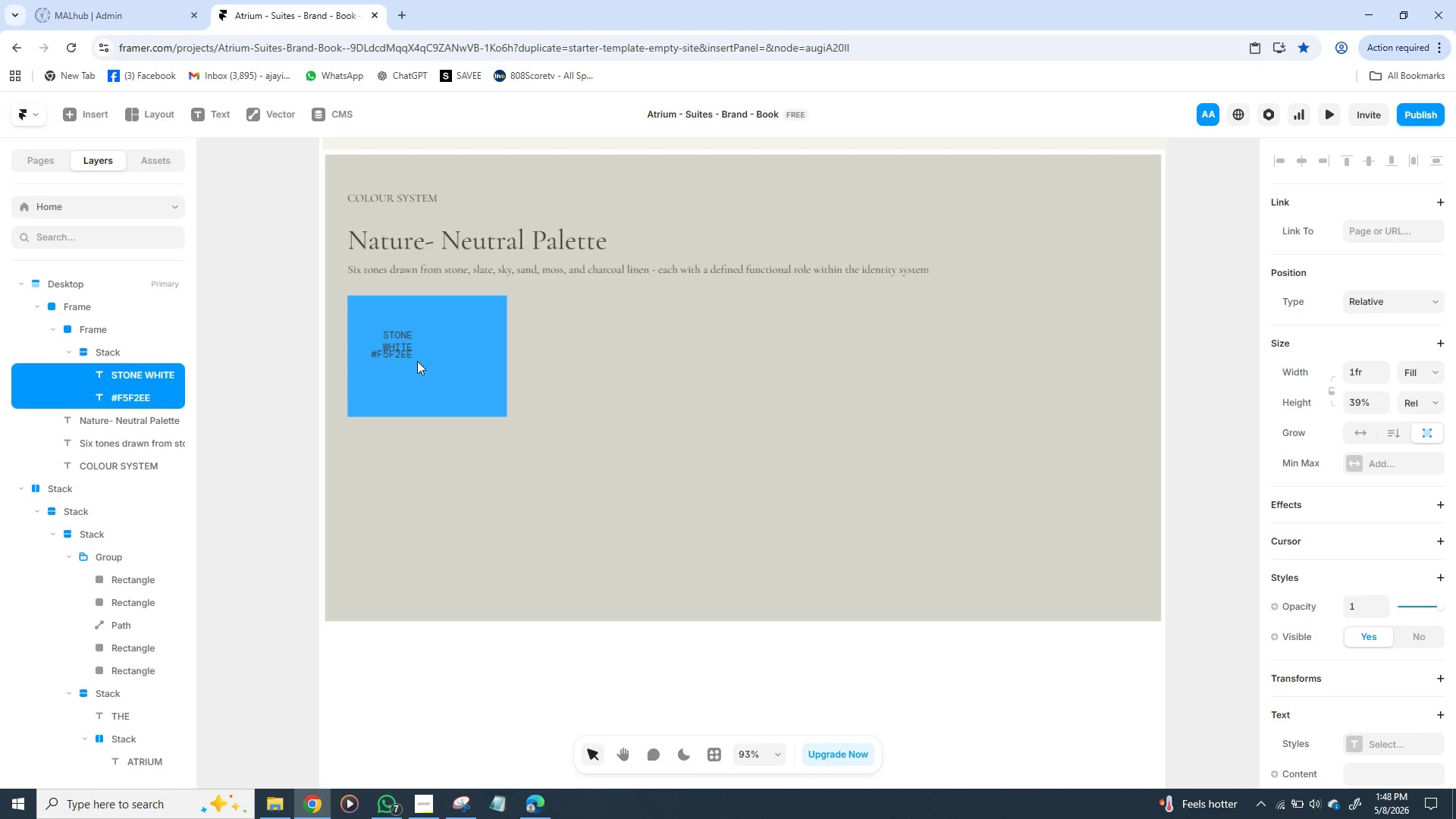 
key(Control+Z)
 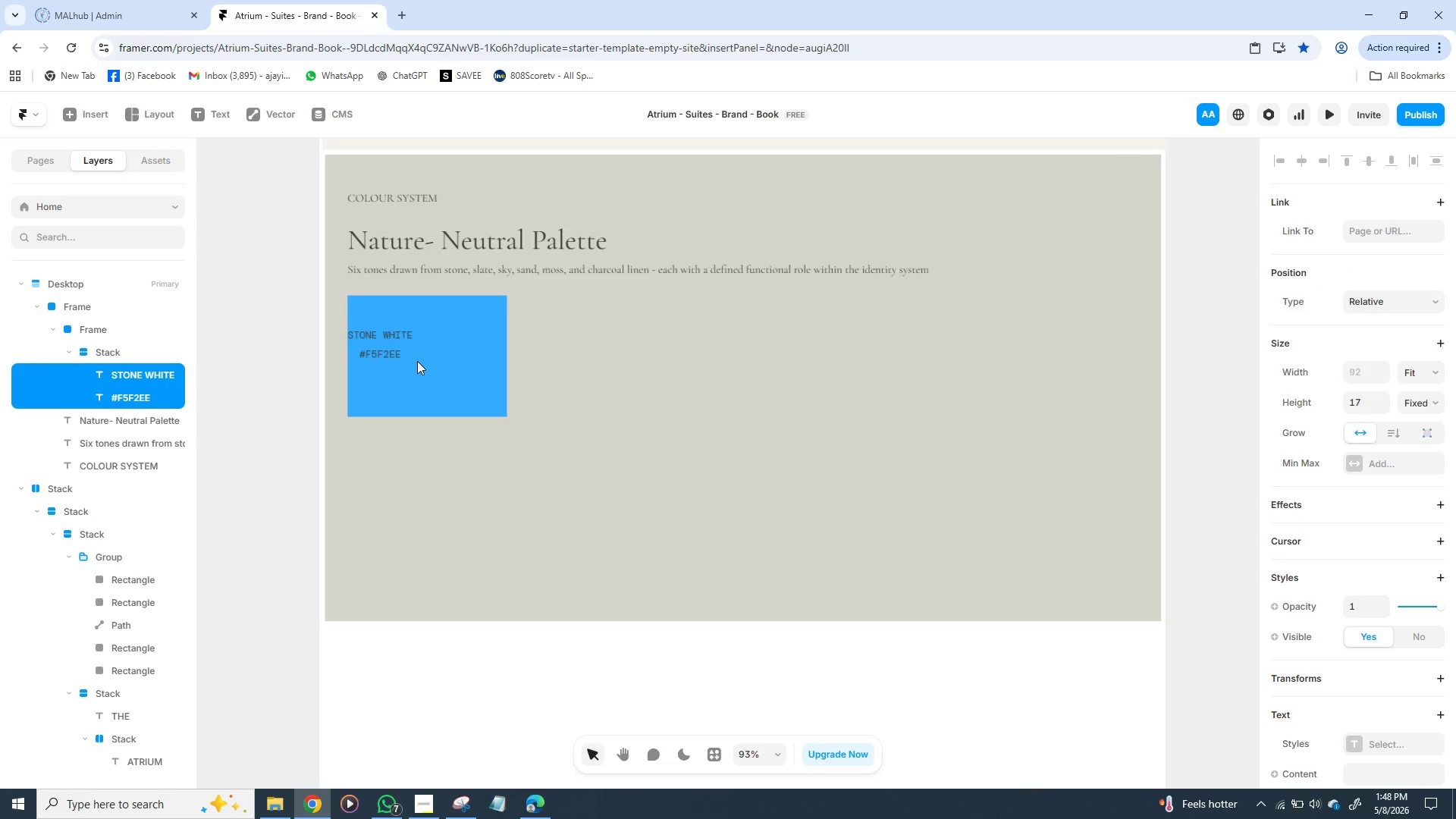 
key(Control+Z)
 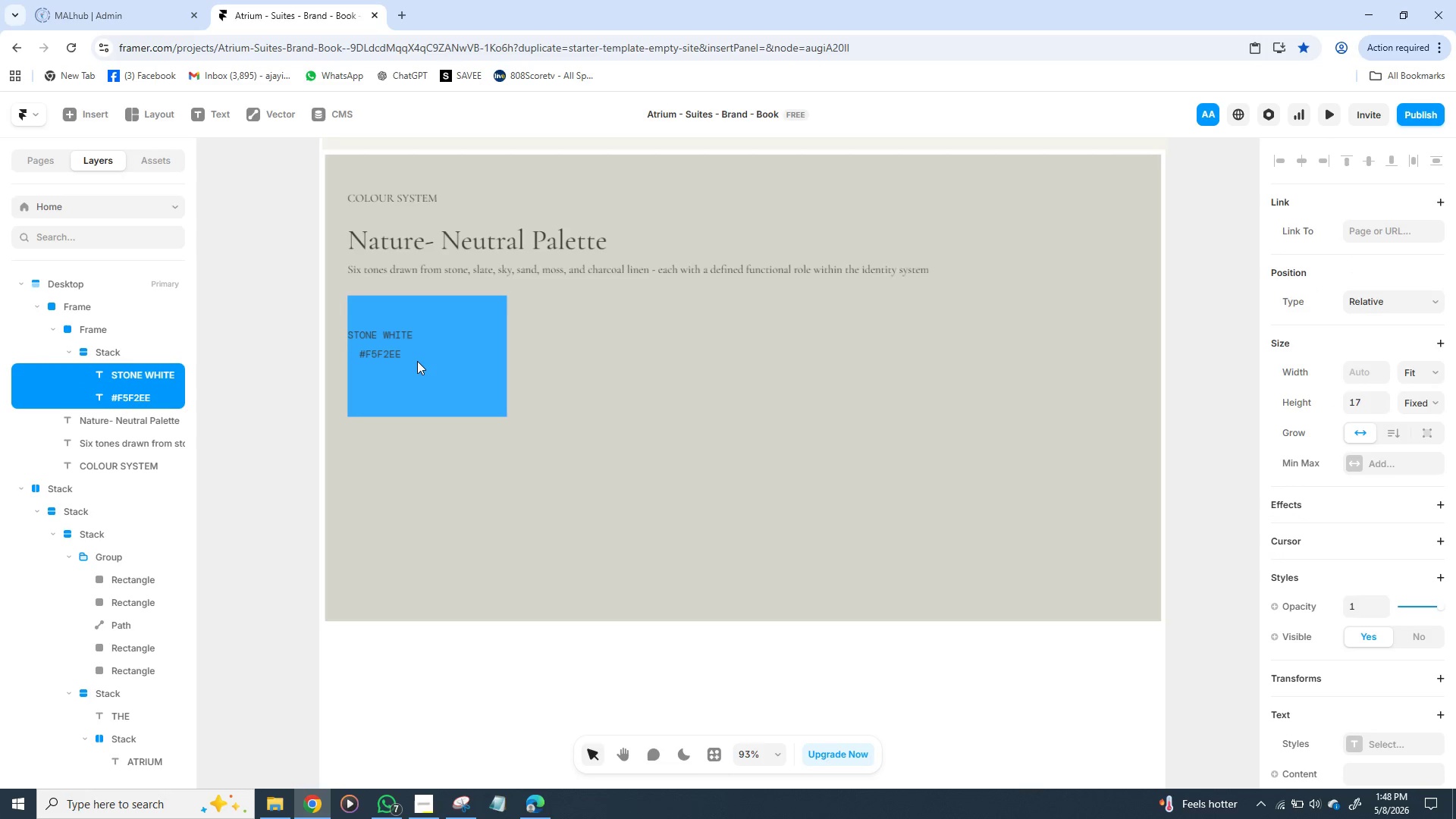 
key(Control+Z)
 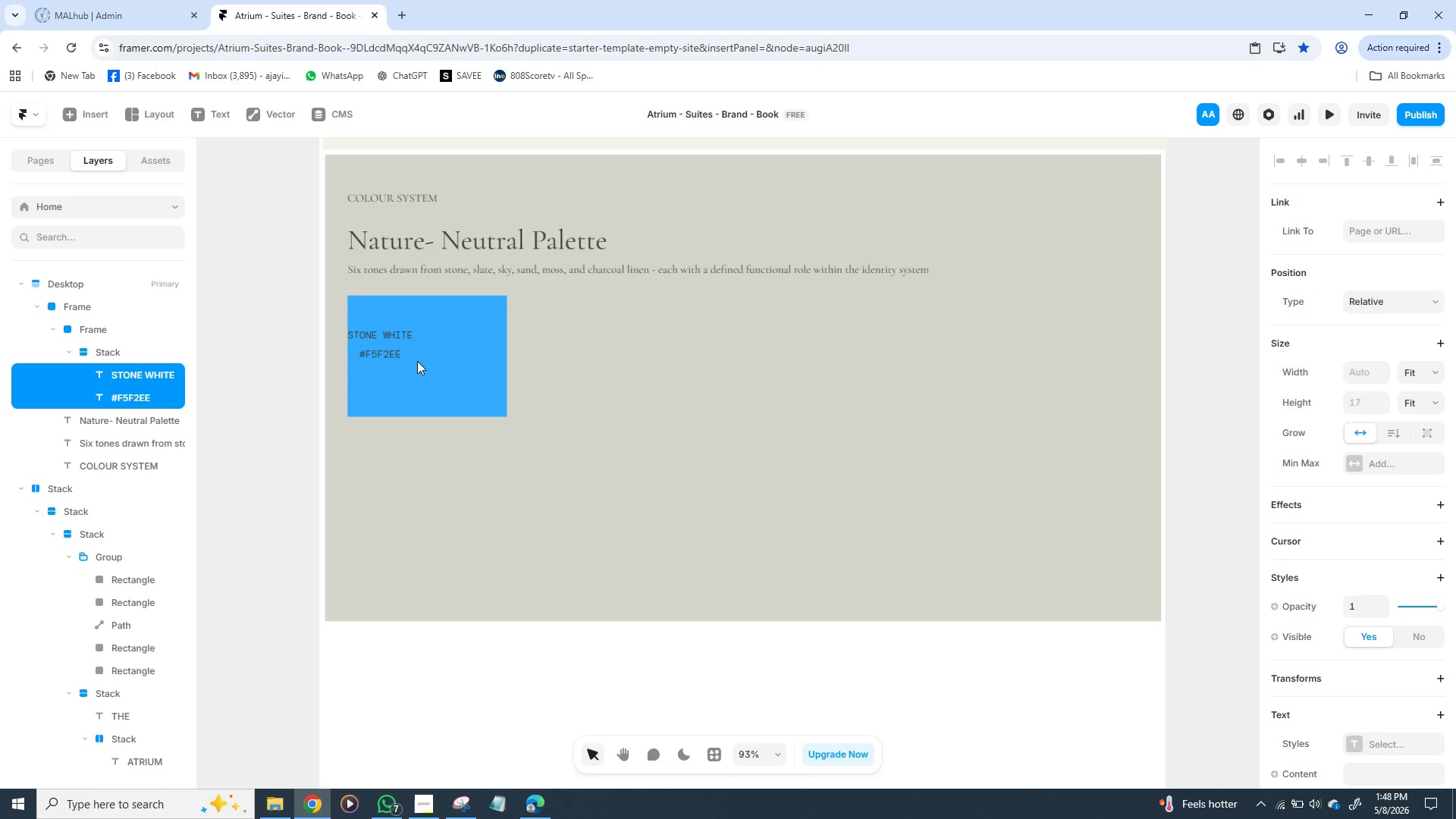 
key(Control+Z)
 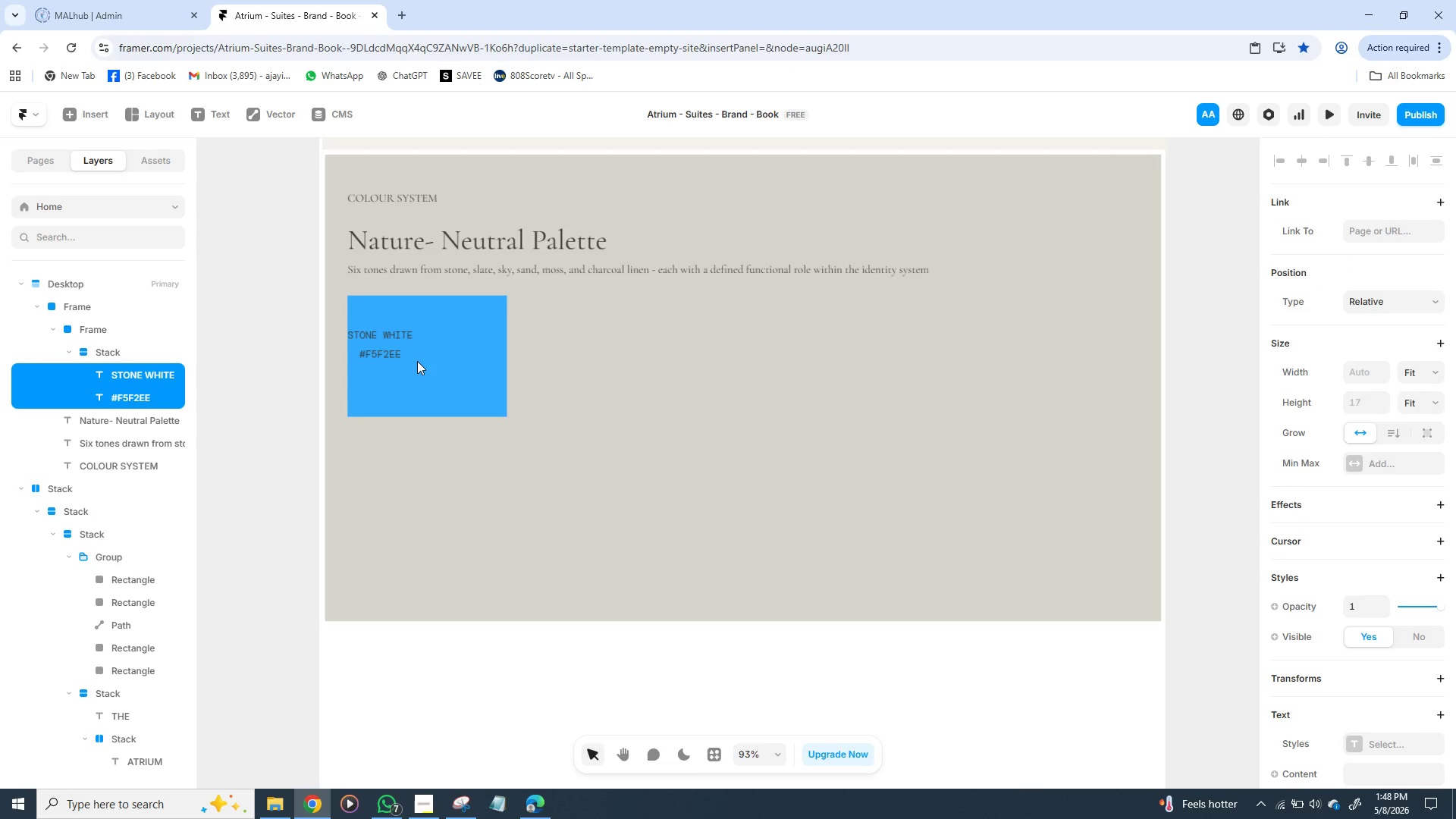 
key(Control+Z)
 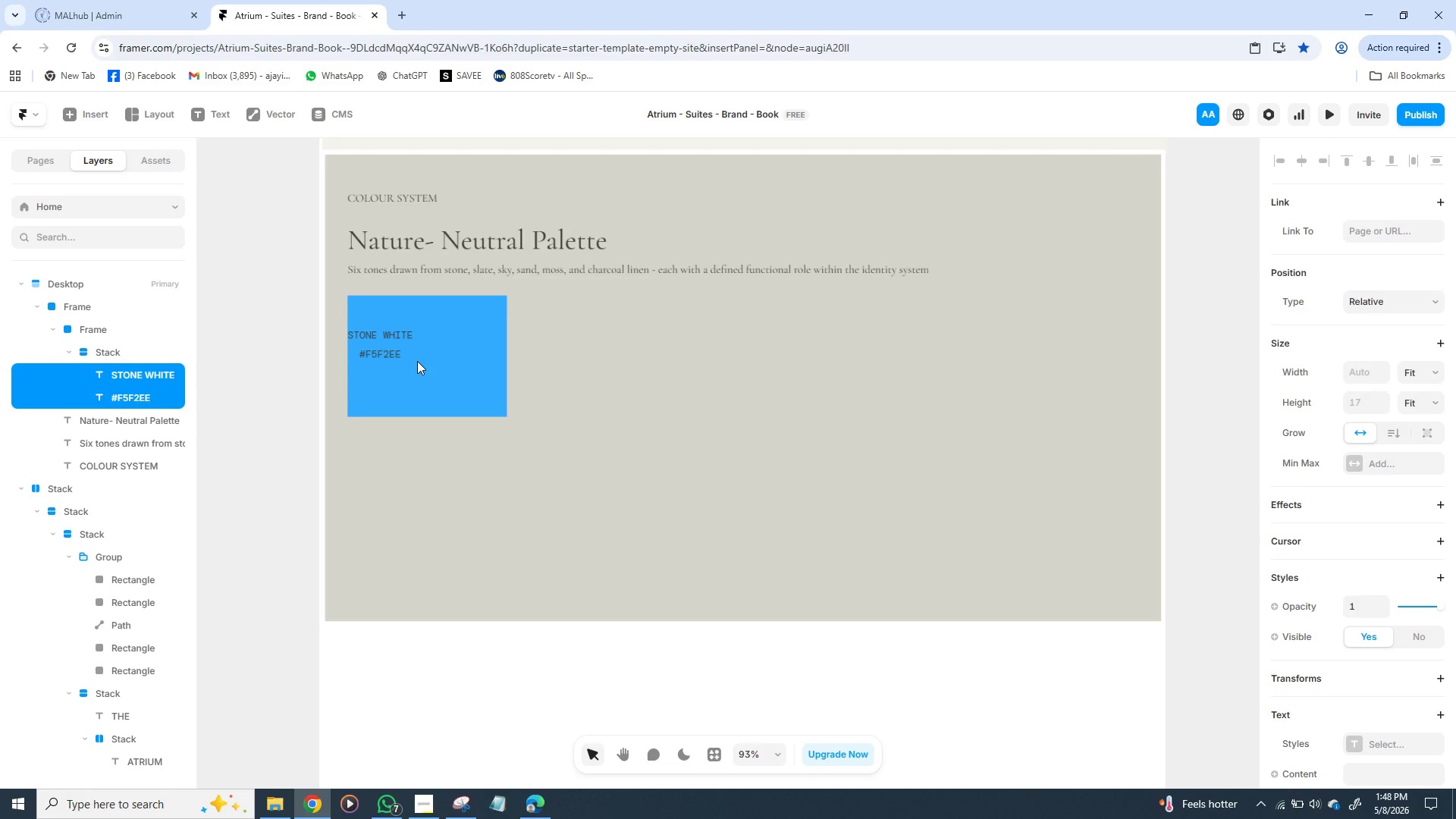 
key(Control+Z)
 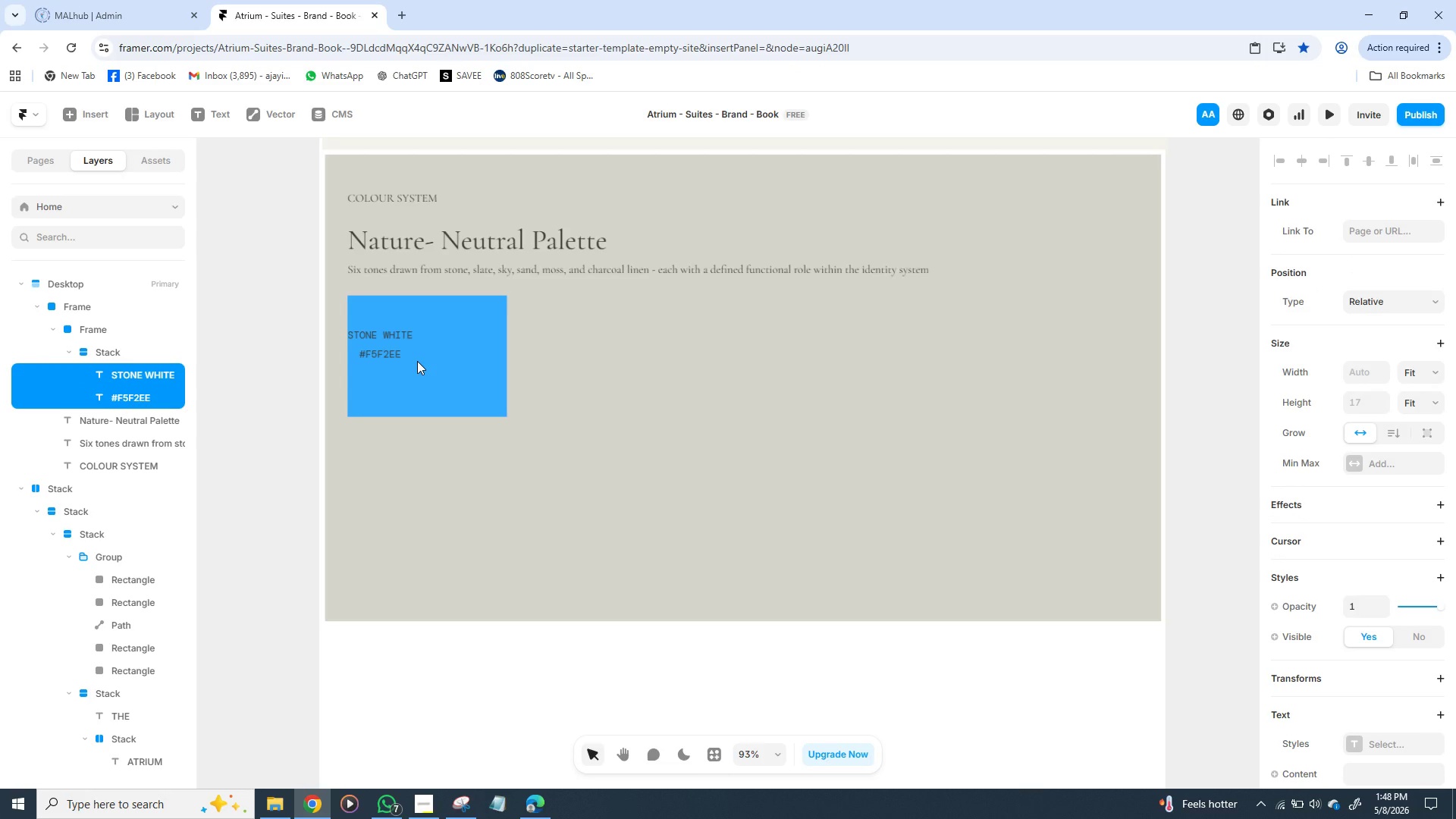 
key(Control+Z)
 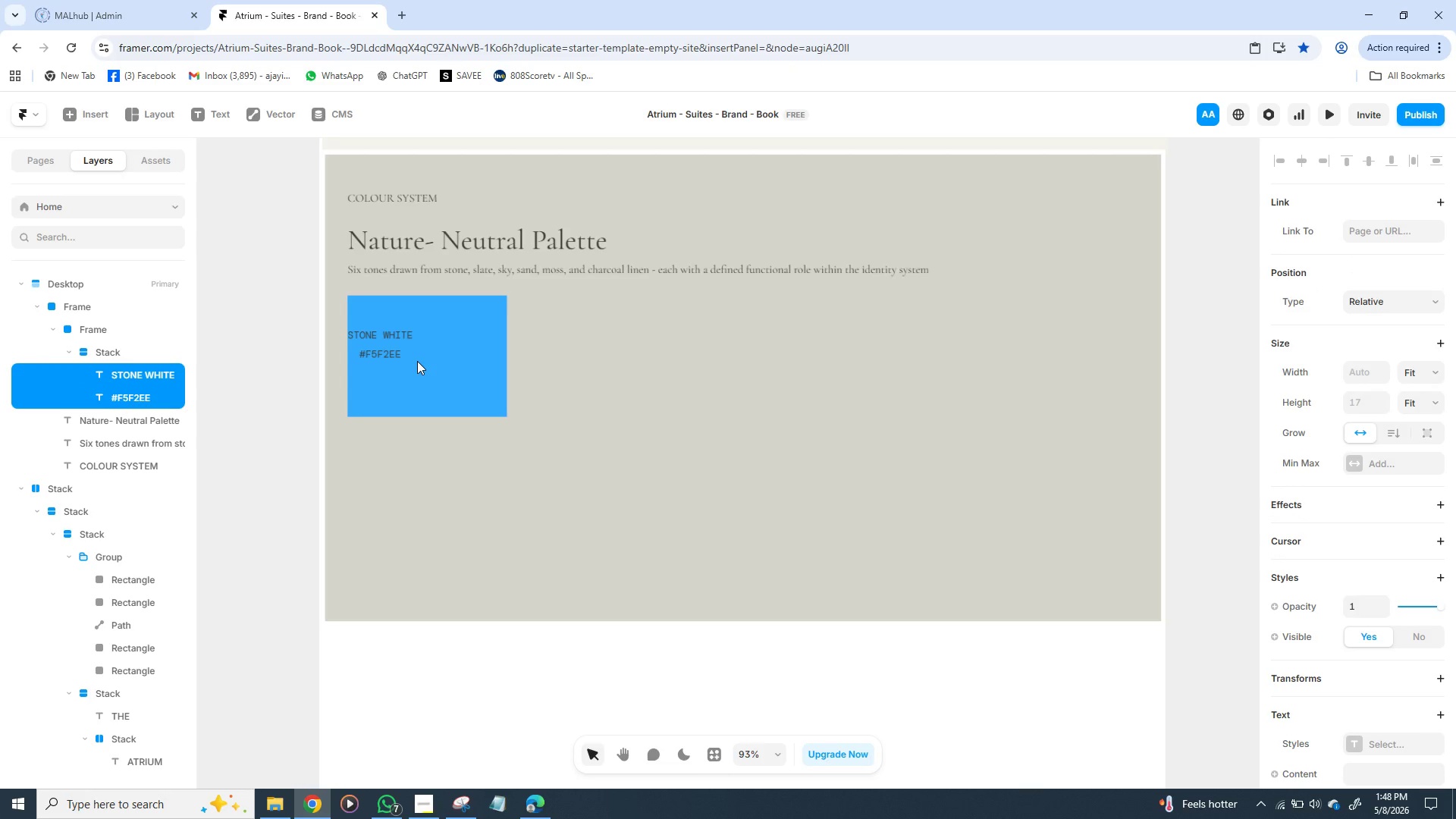 
key(Control+Z)
 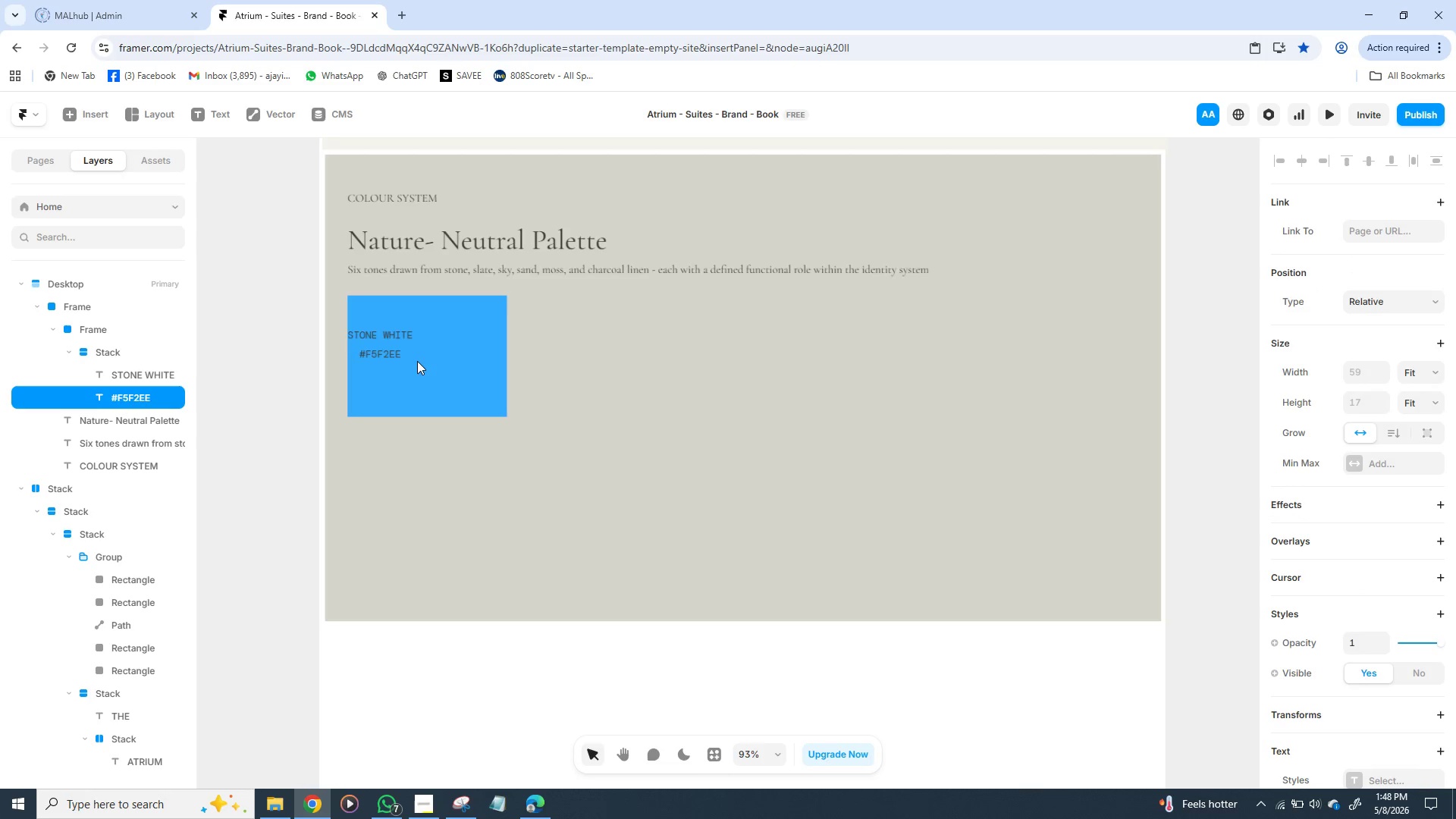 
key(Control+Z)
 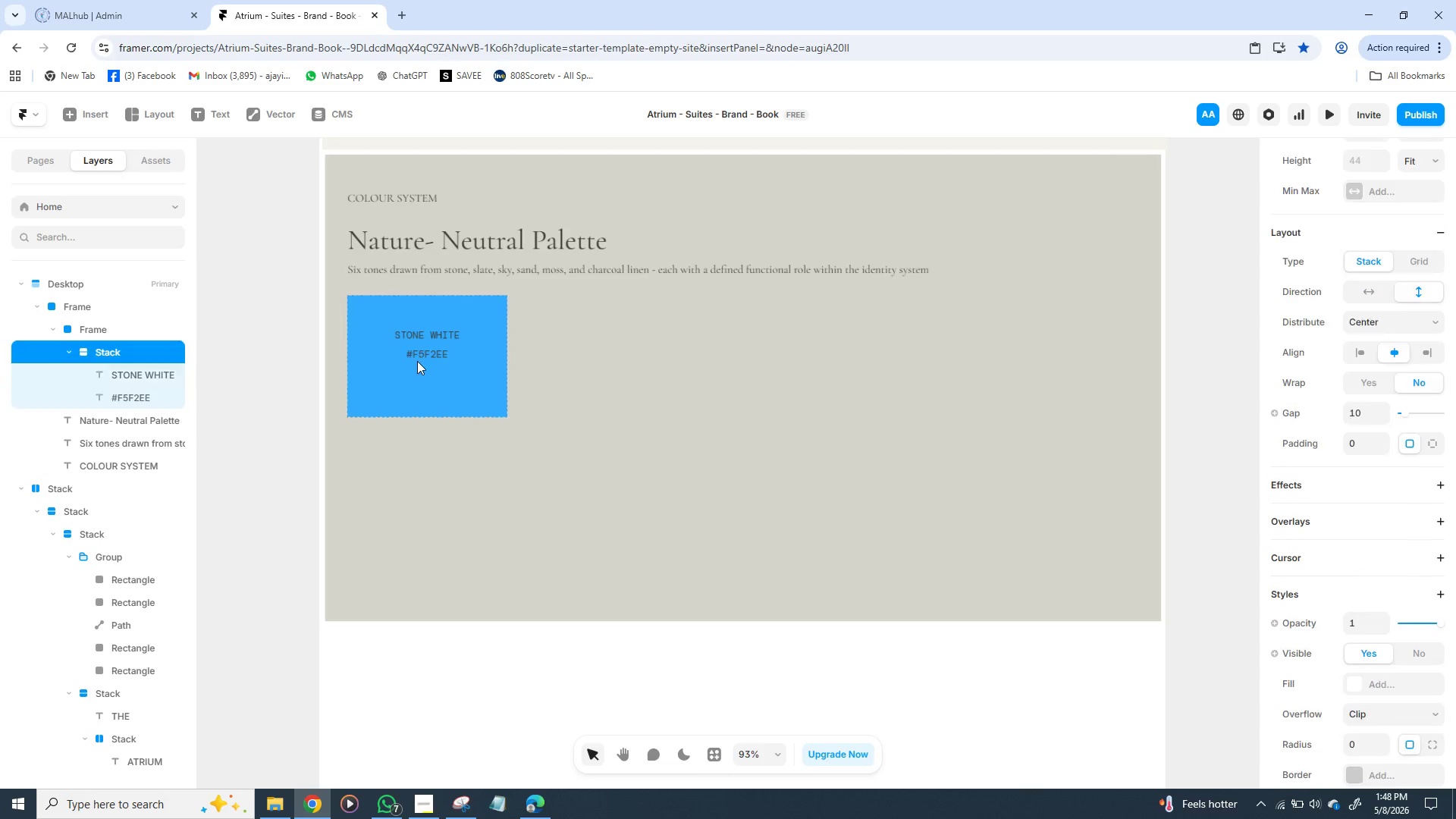 
key(Control+Z)
 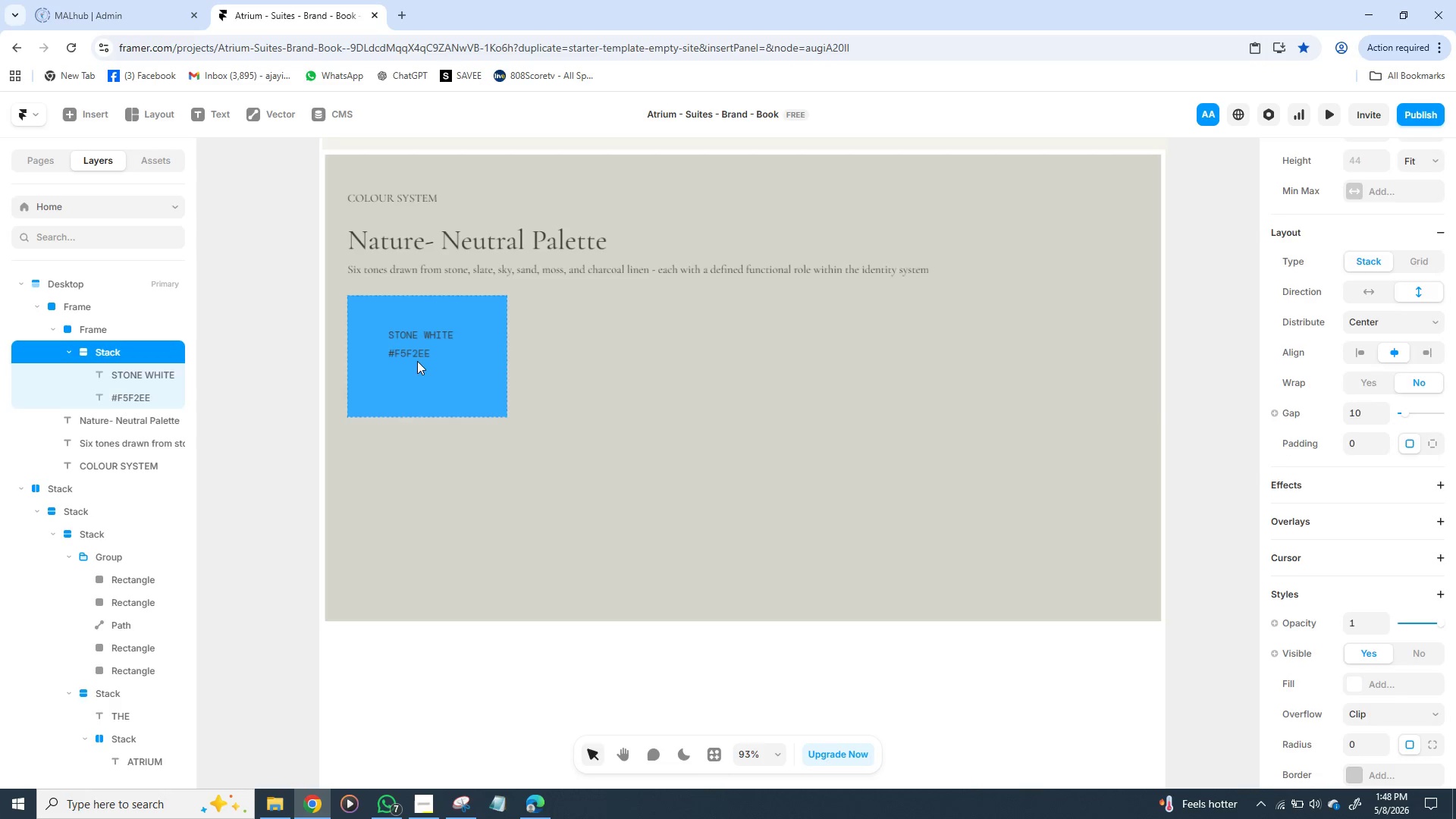 
key(Control+Z)
 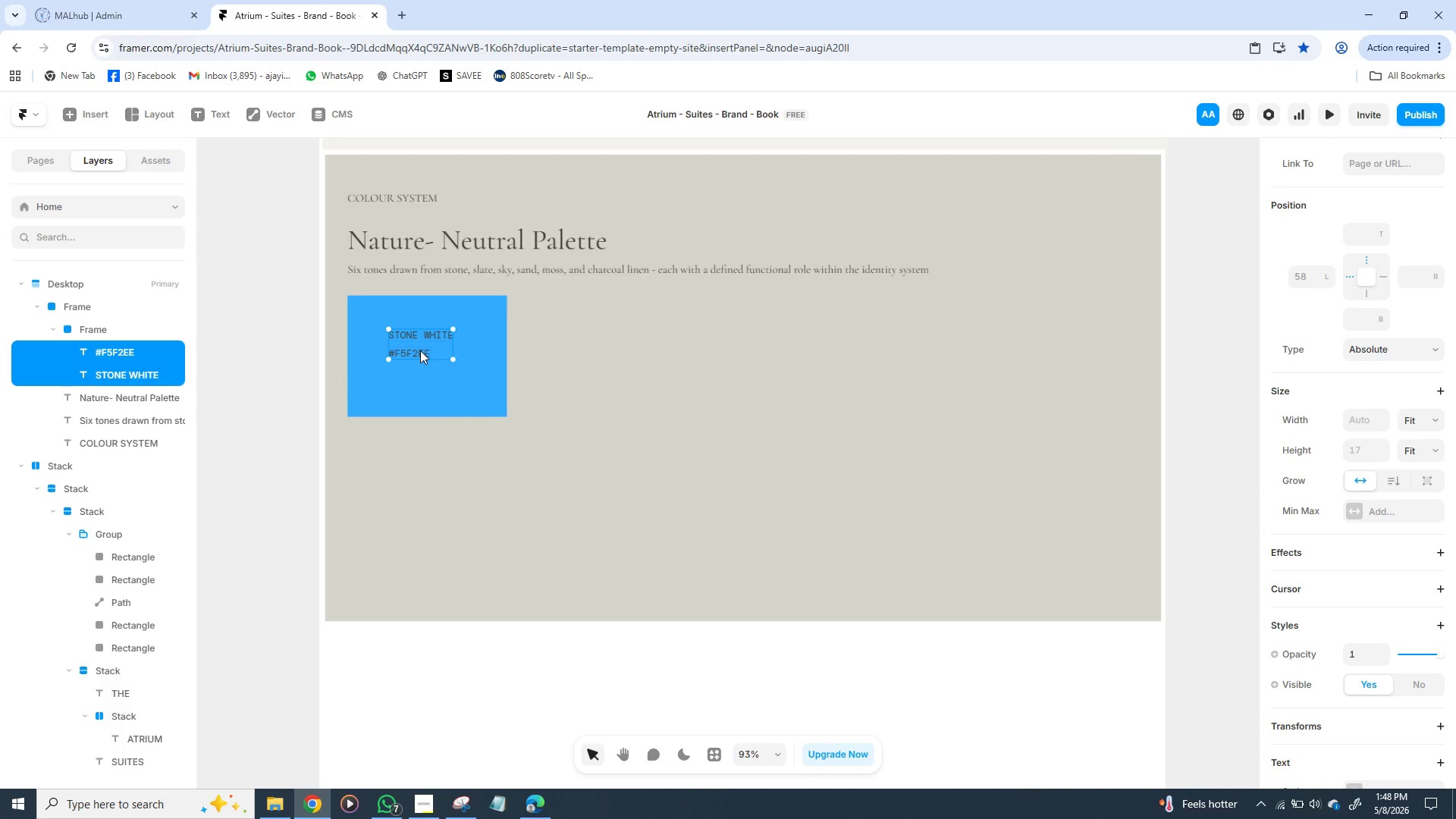 
left_click_drag(start_coordinate=[420, 350], to_coordinate=[439, 362])
 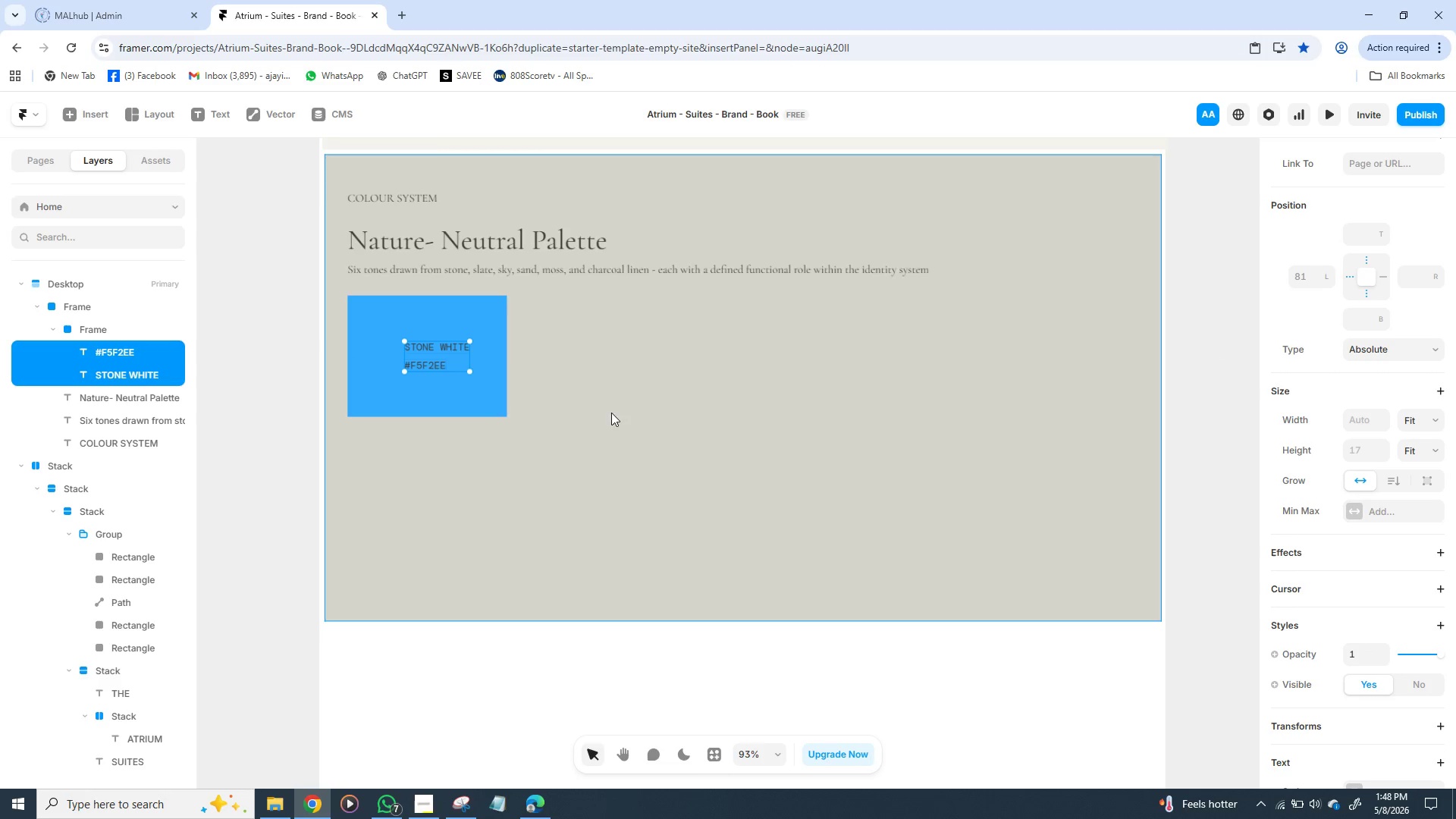 
left_click([632, 423])
 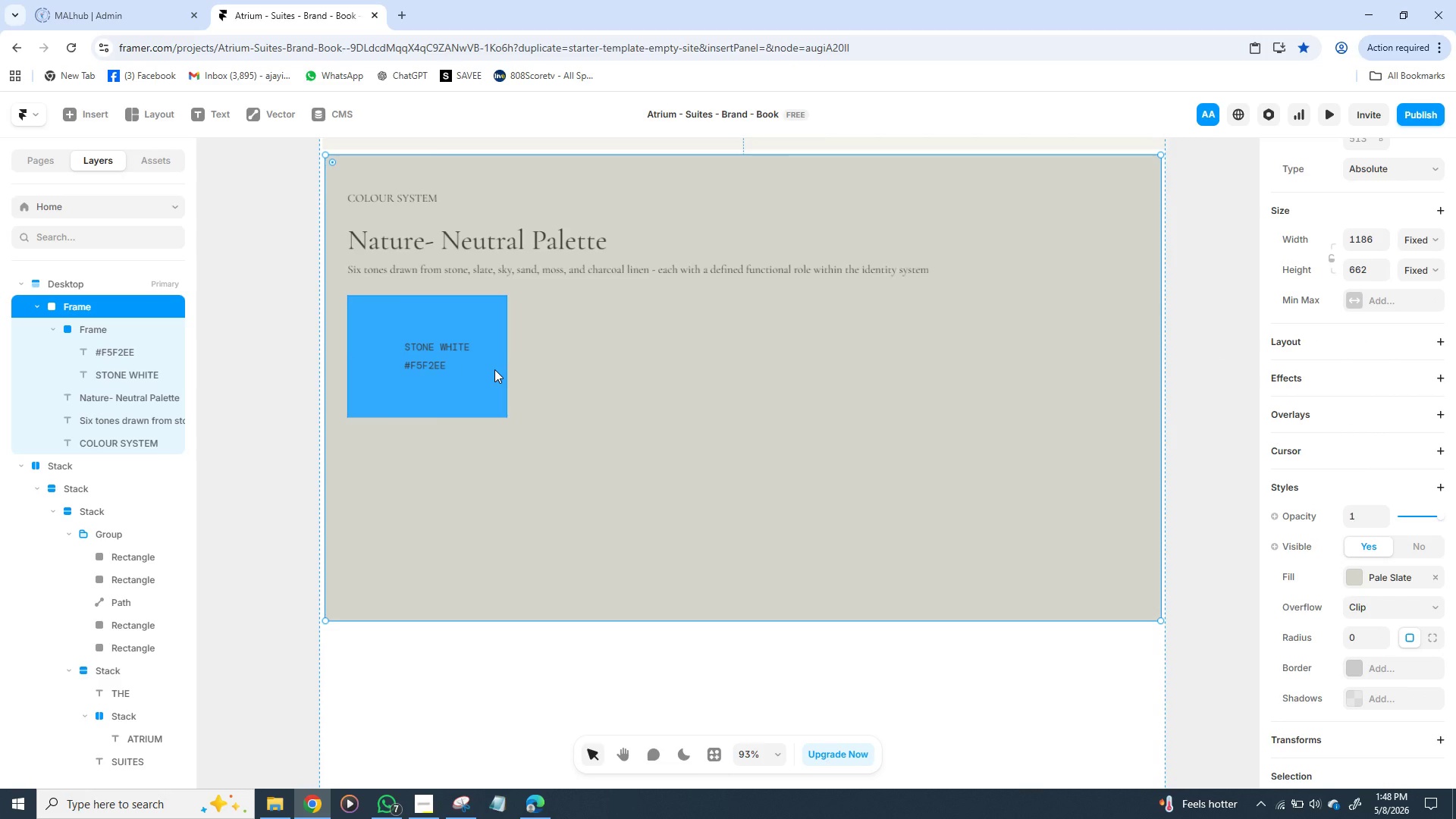 
left_click([494, 369])
 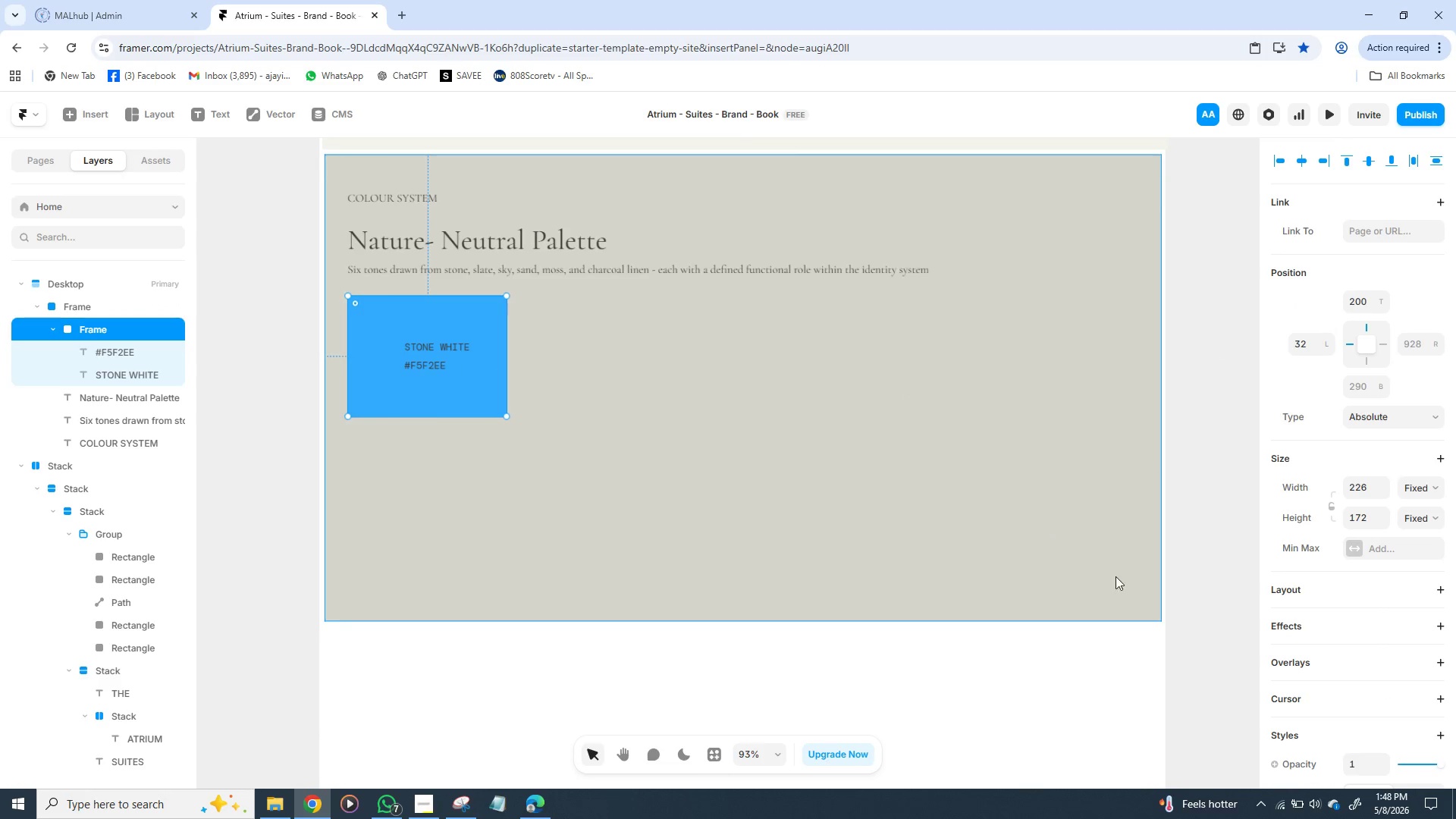 
mouse_move([1335, 664])
 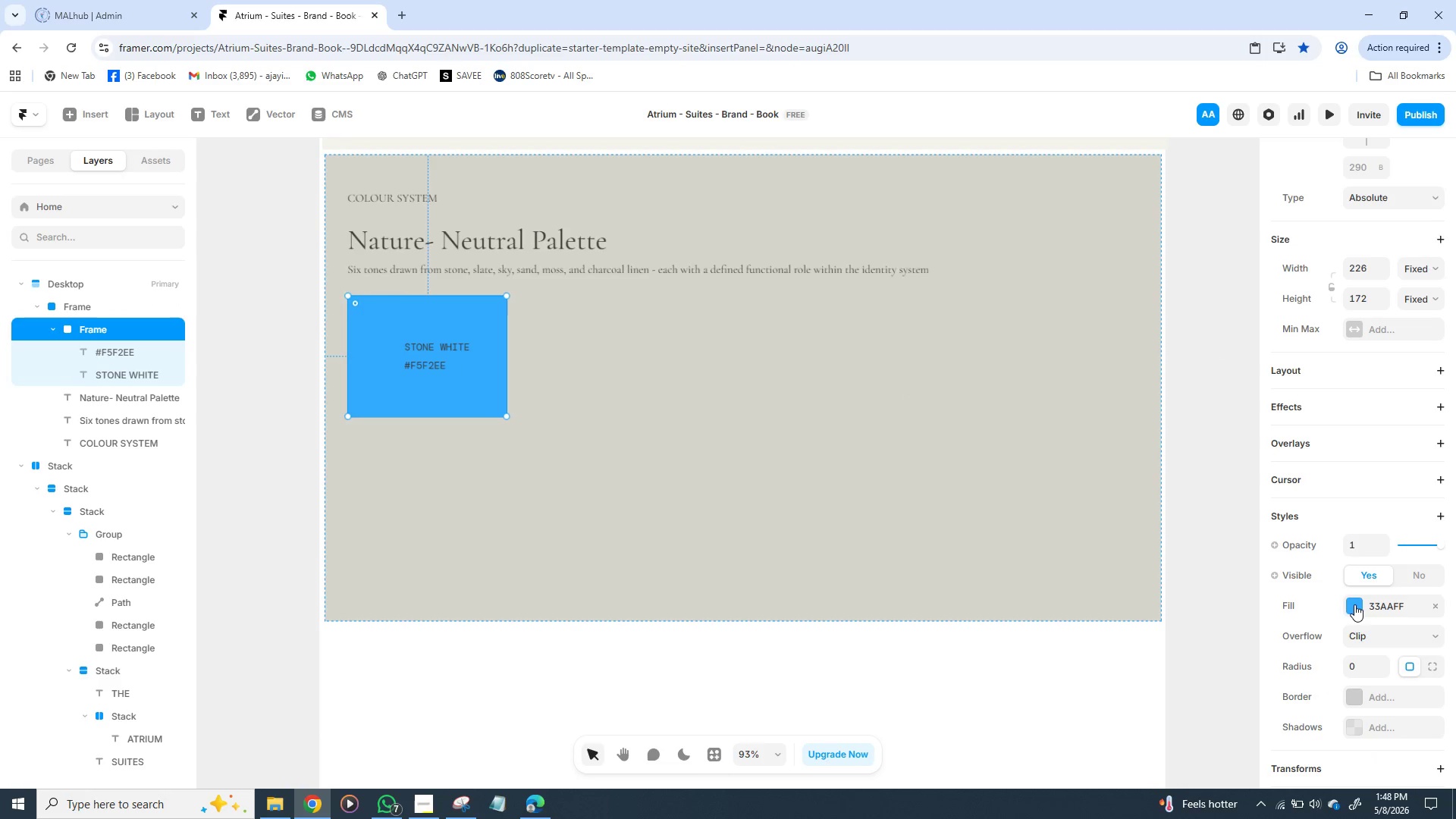 
left_click([1354, 604])
 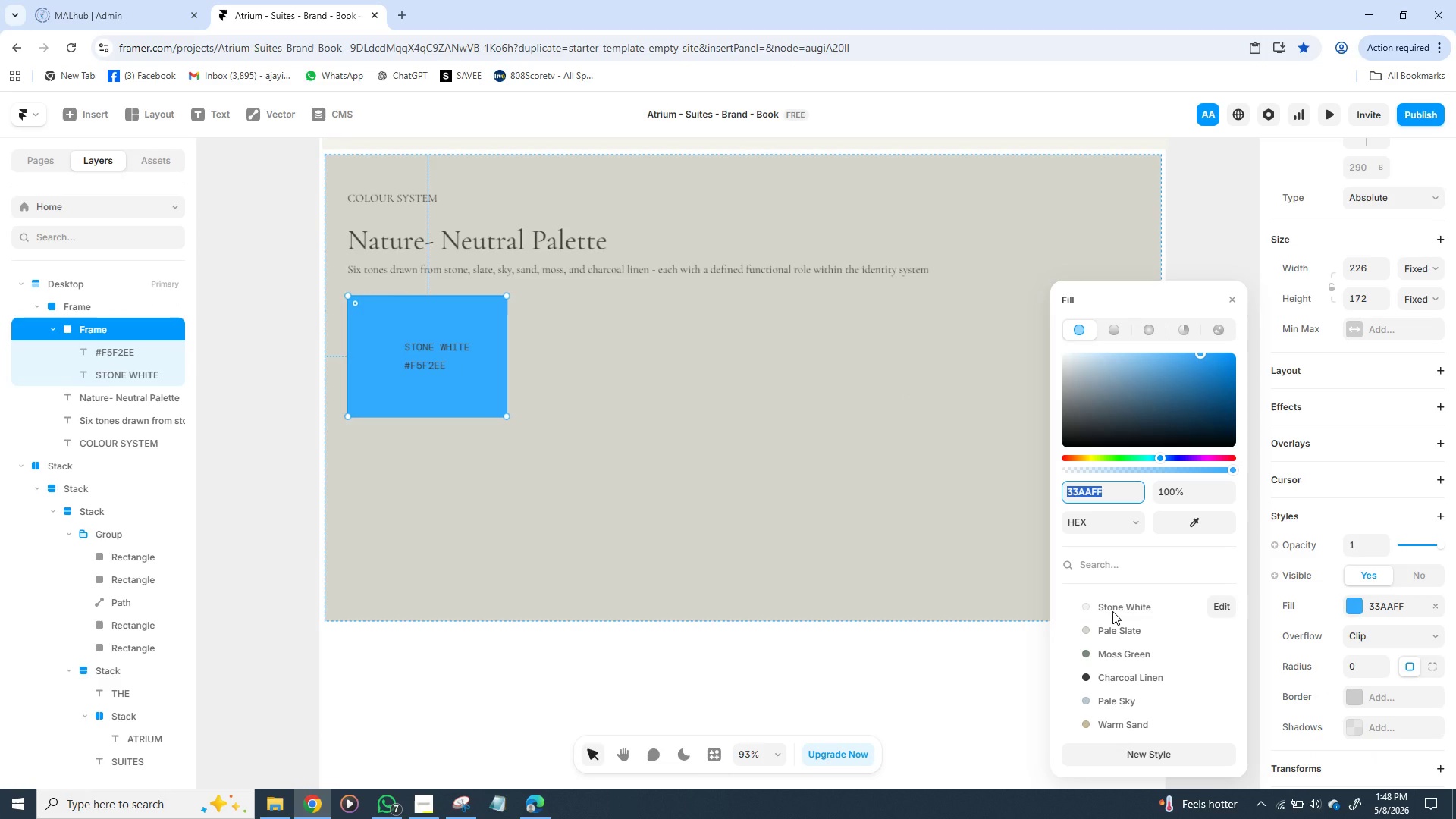 
left_click([1112, 611])
 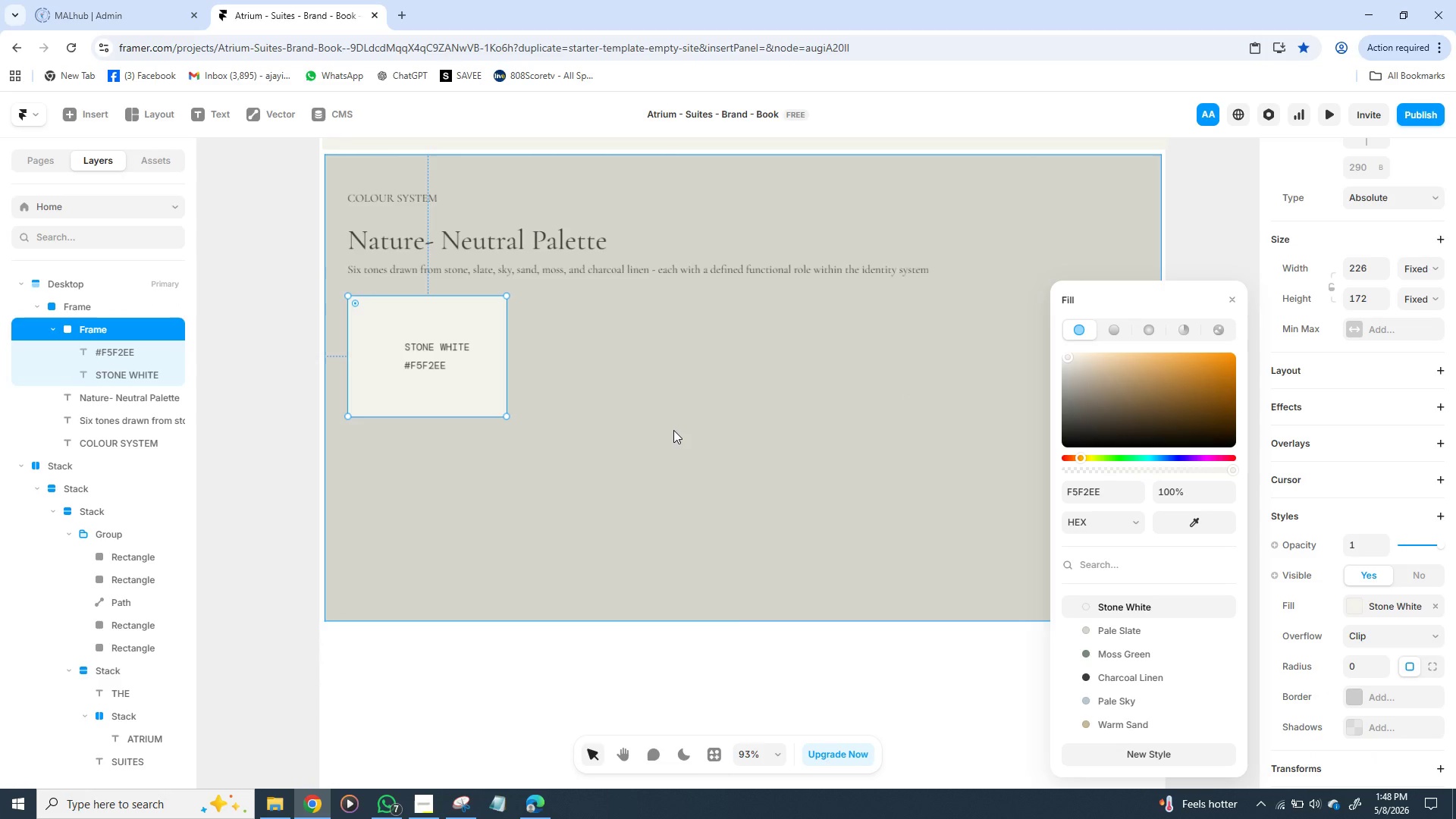 
left_click([673, 430])
 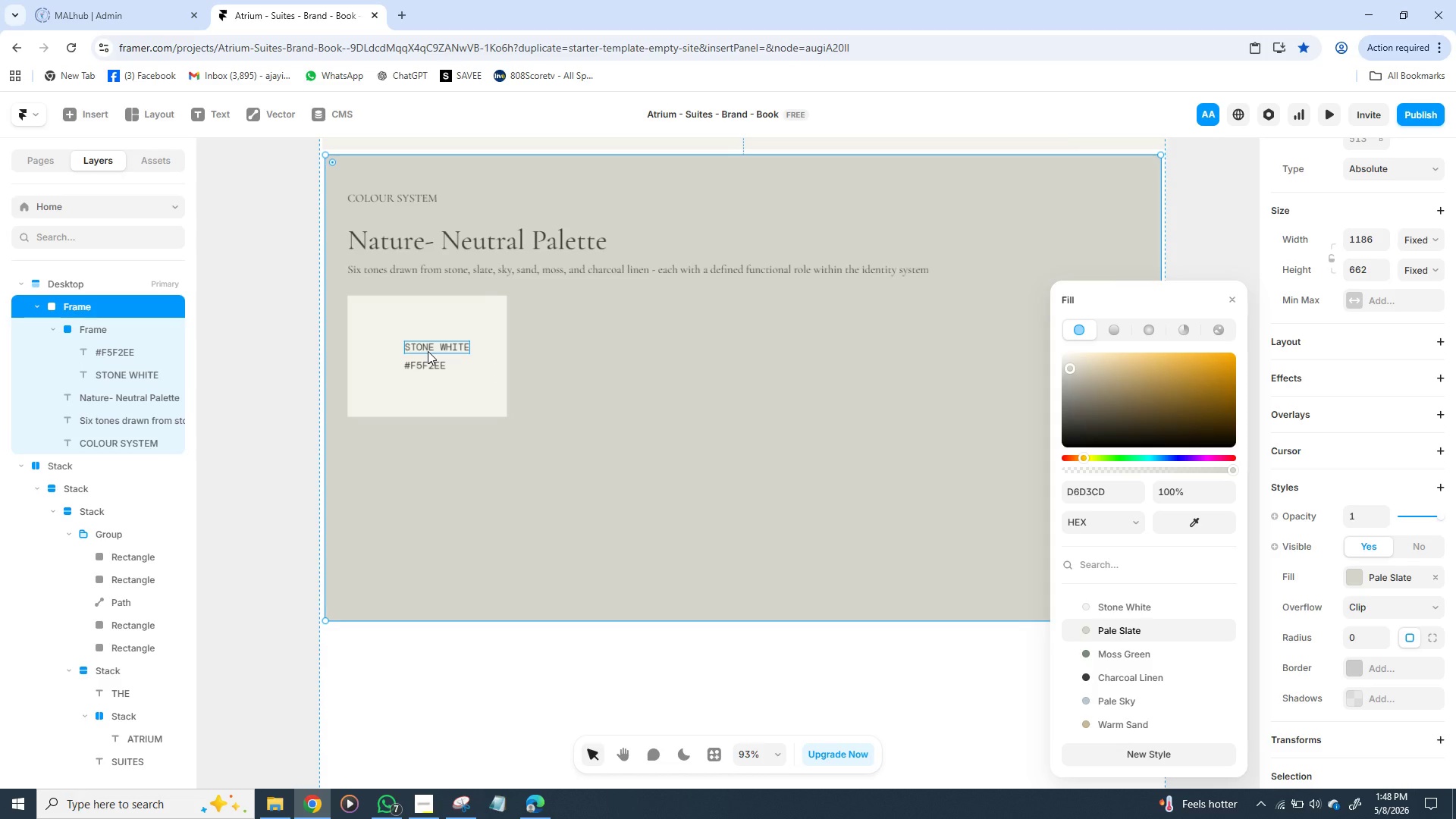 
left_click([428, 351])
 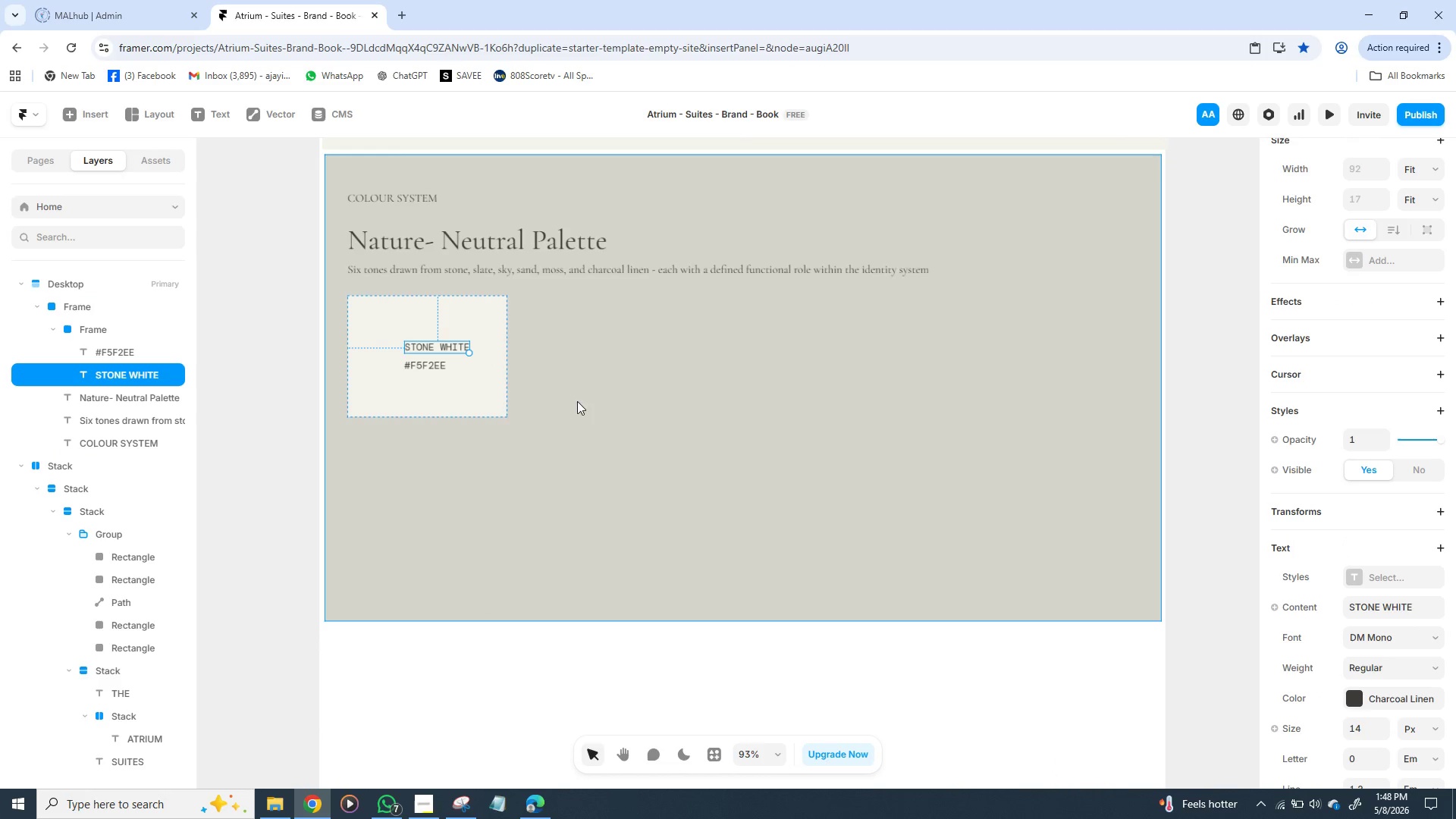 
left_click([643, 431])
 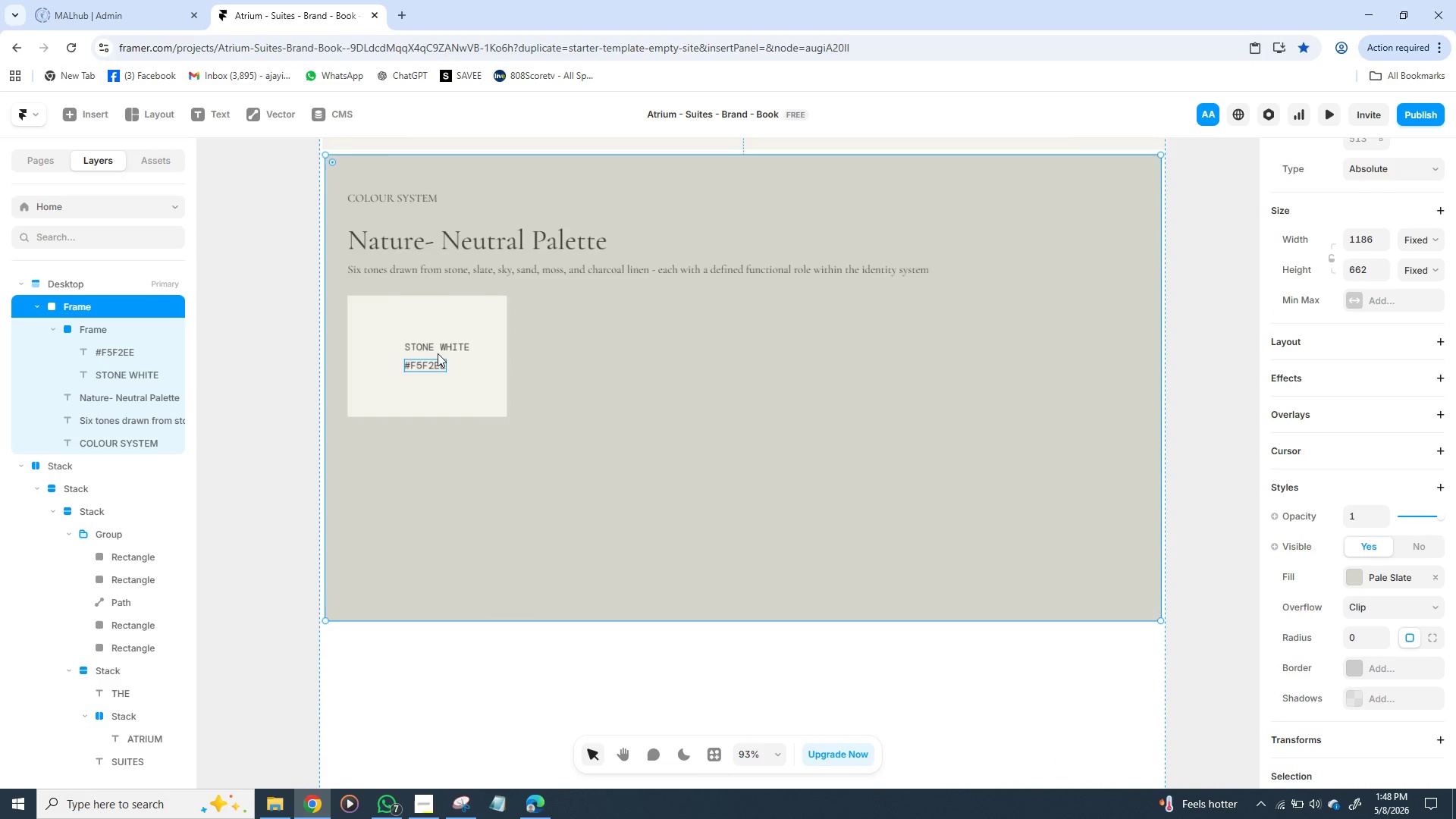 
wait(5.8)
 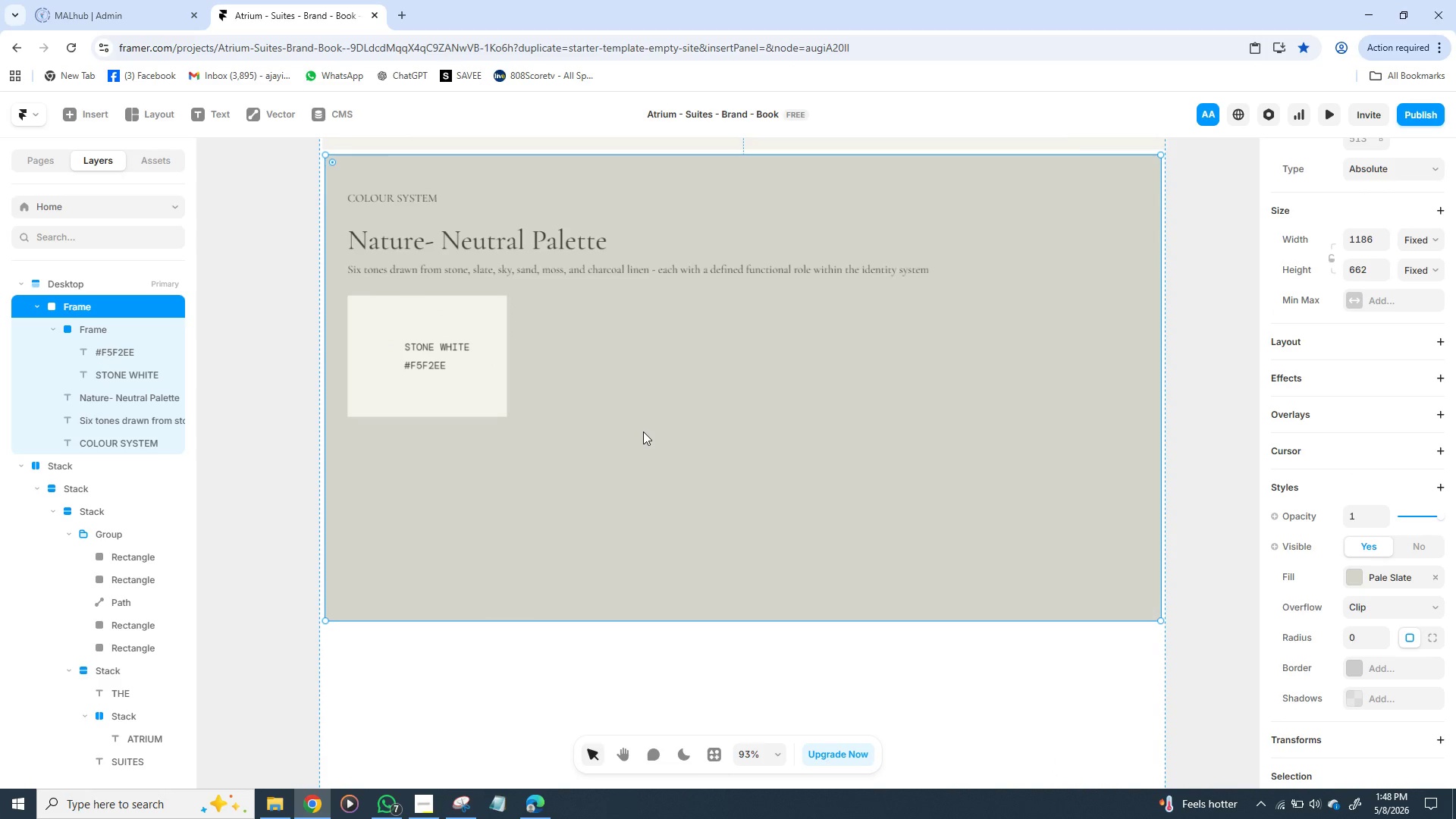 
left_click([443, 347])
 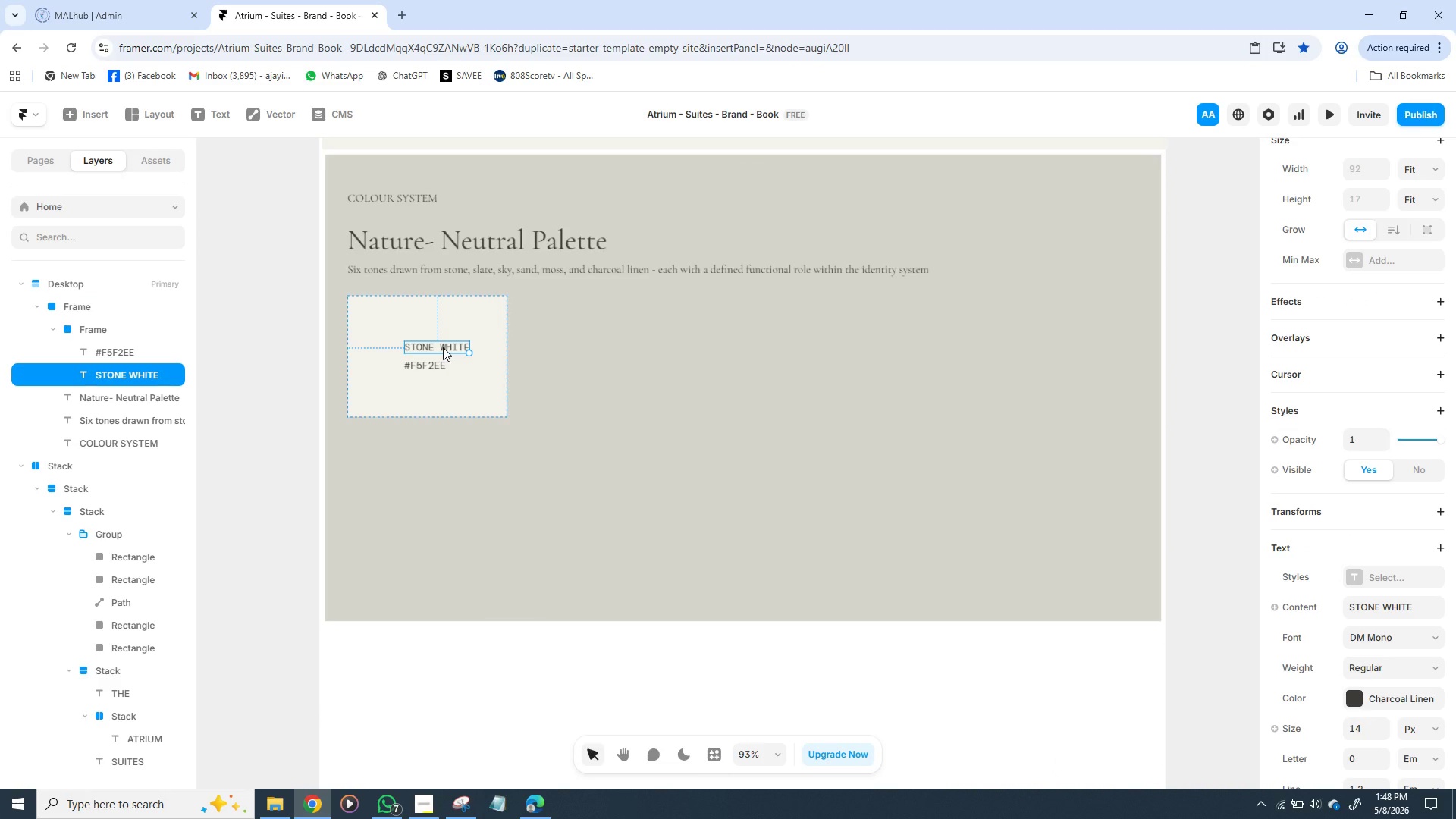 
hold_key(key=ShiftLeft, duration=1.5)
left_click([430, 366])
 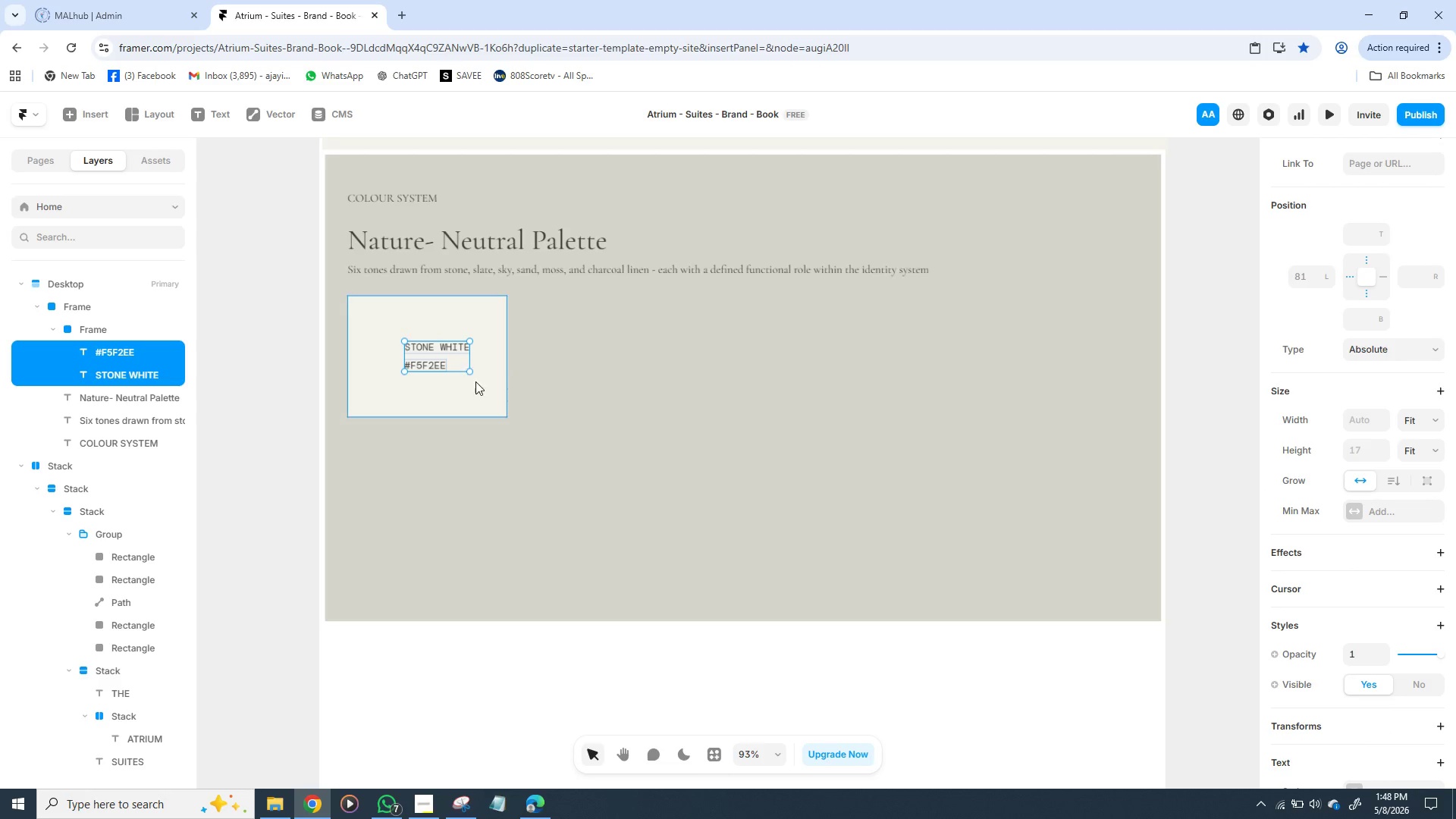 
hold_key(key=ShiftLeft, duration=1.11)
left_click([491, 395])
 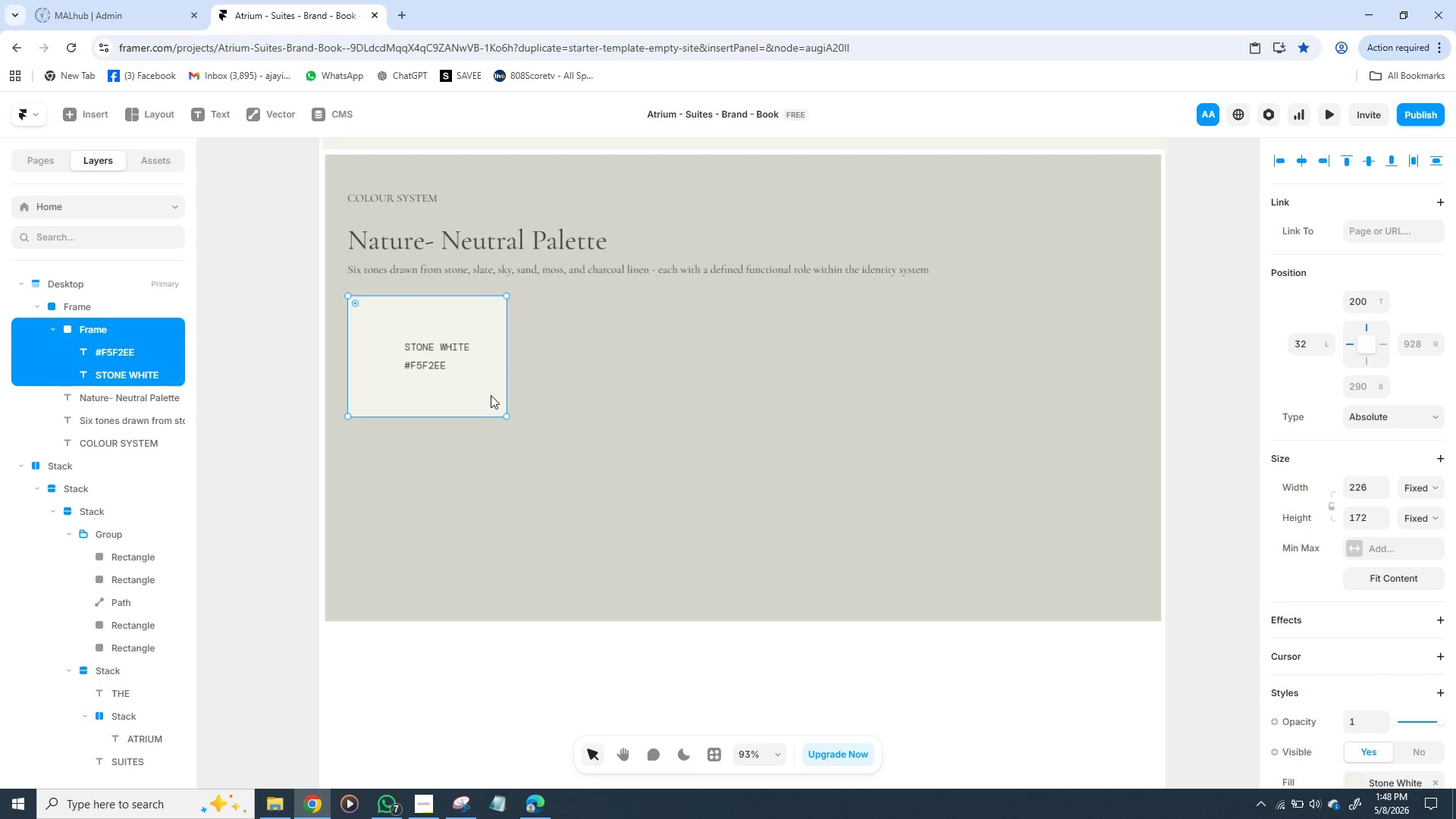 
right_click([491, 395])
 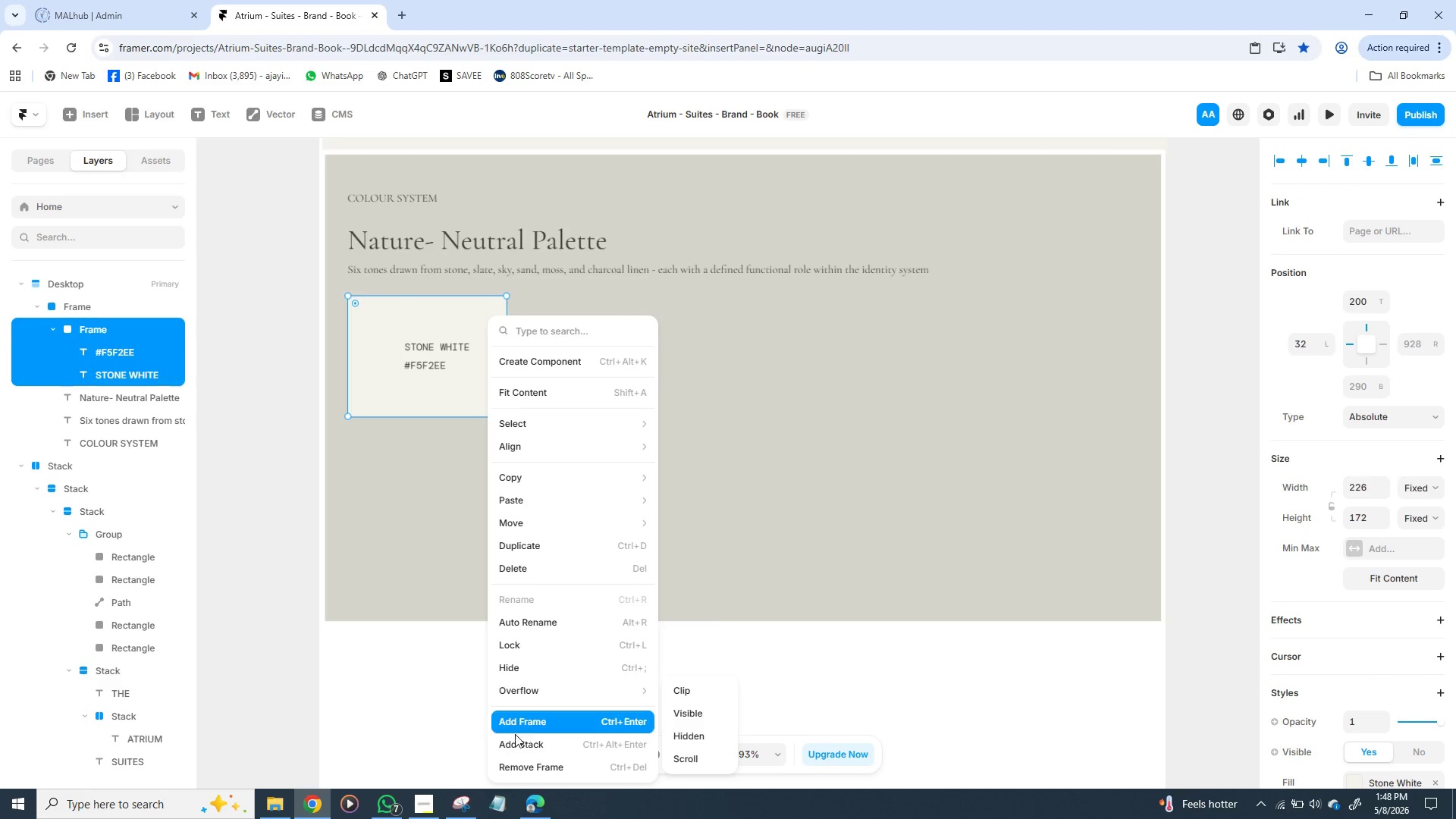 
left_click([515, 746])
 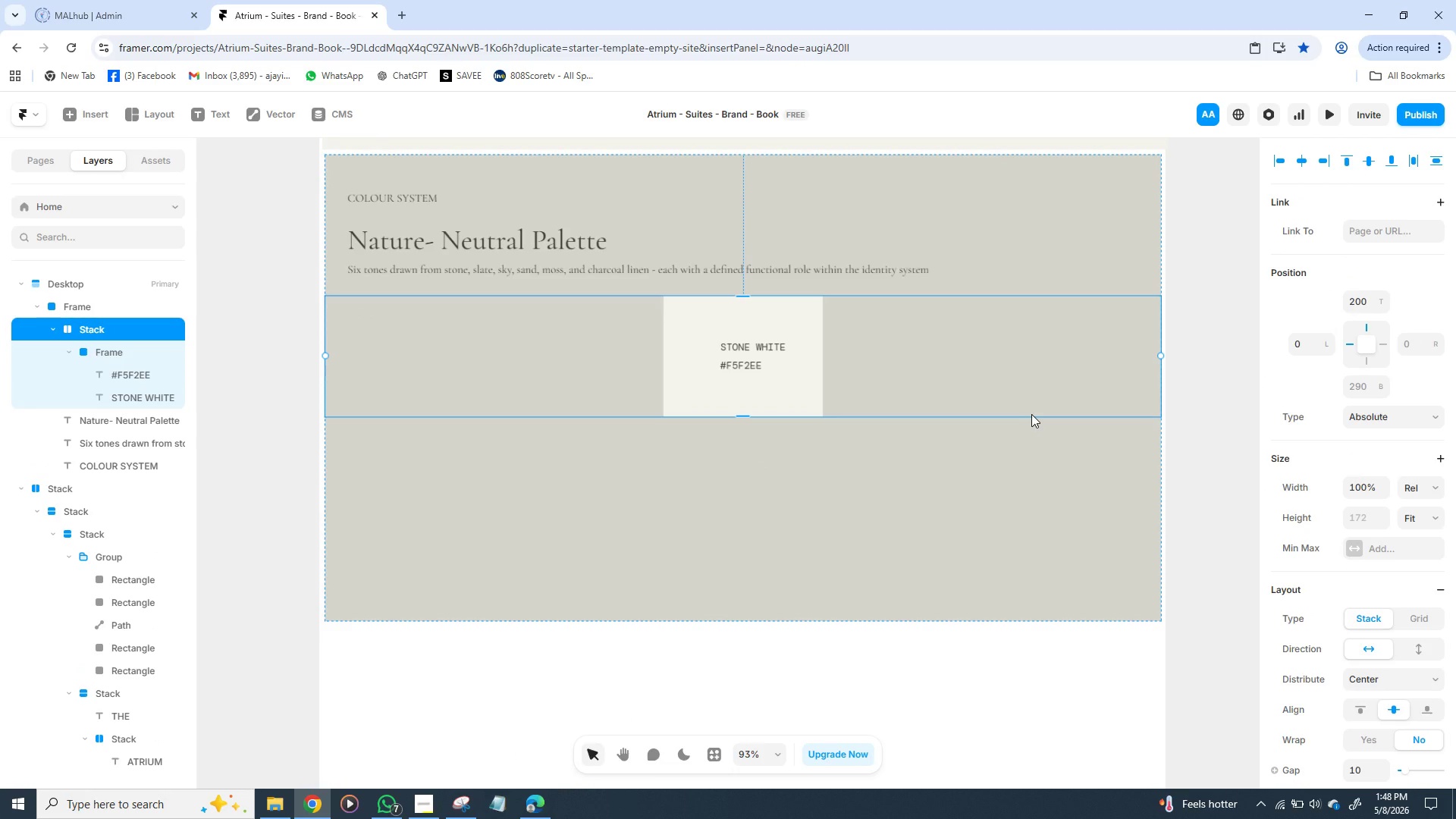 
wait(8.31)
 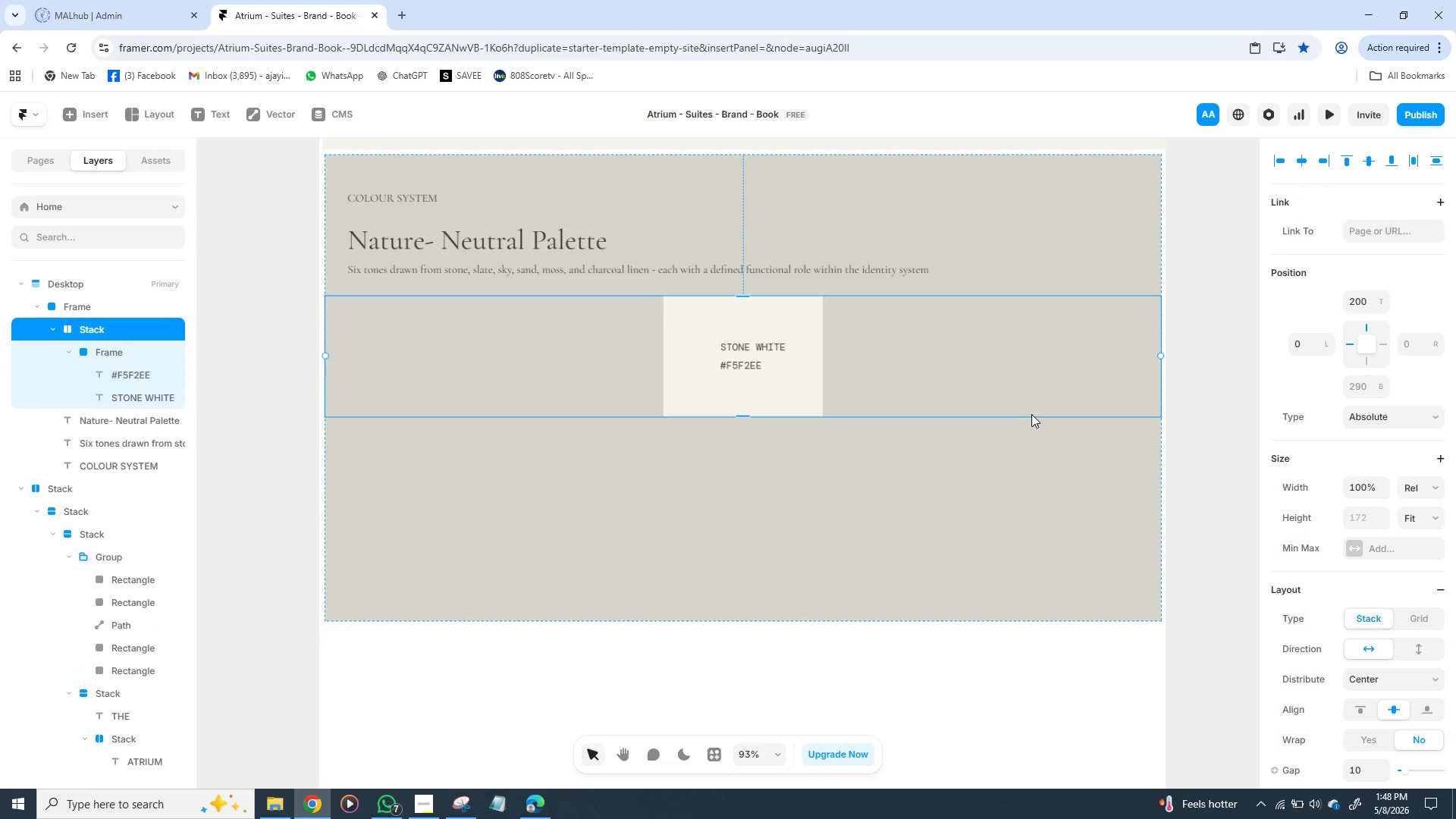 
left_click([1433, 491])
 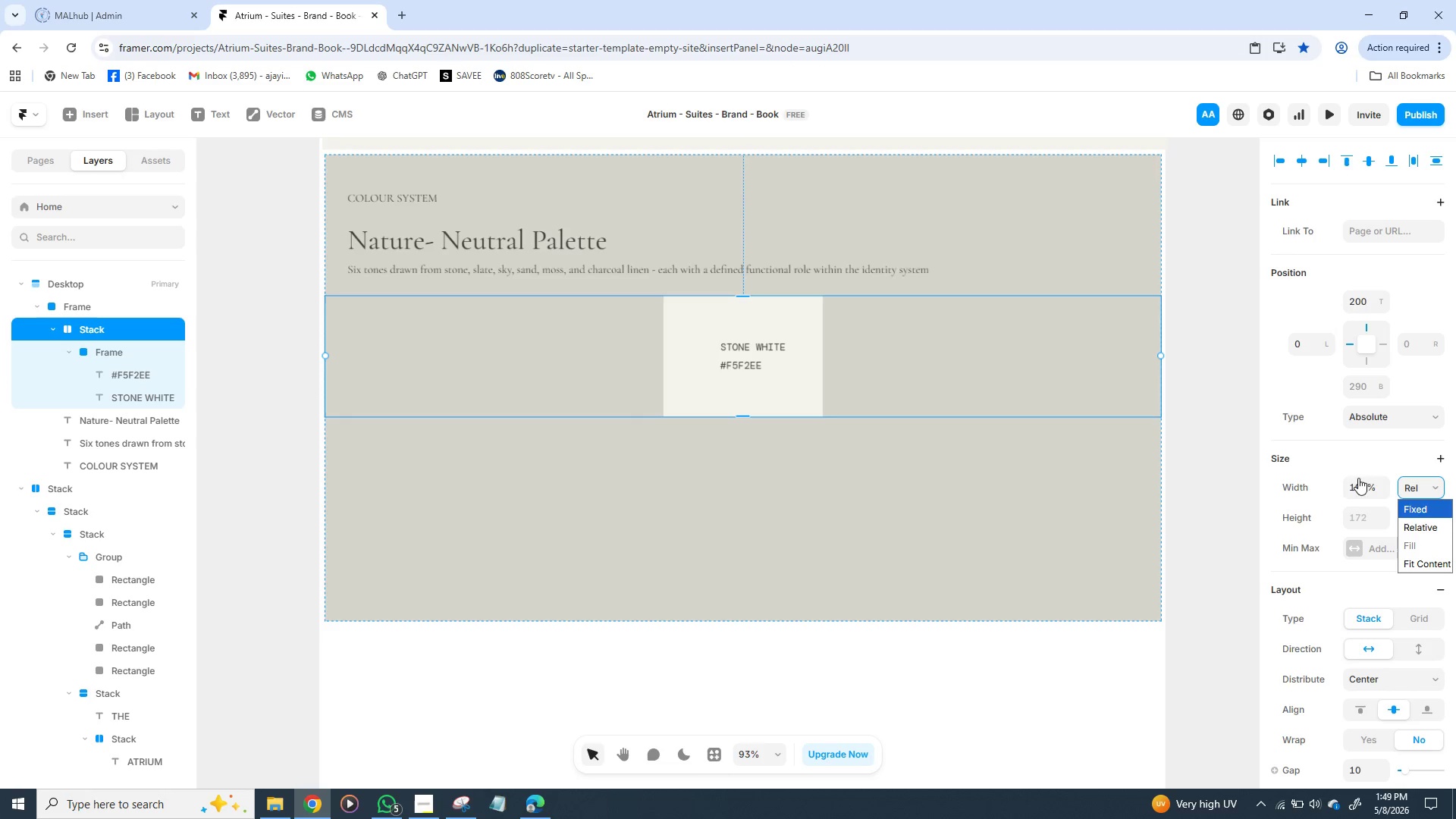 
wait(62.8)
 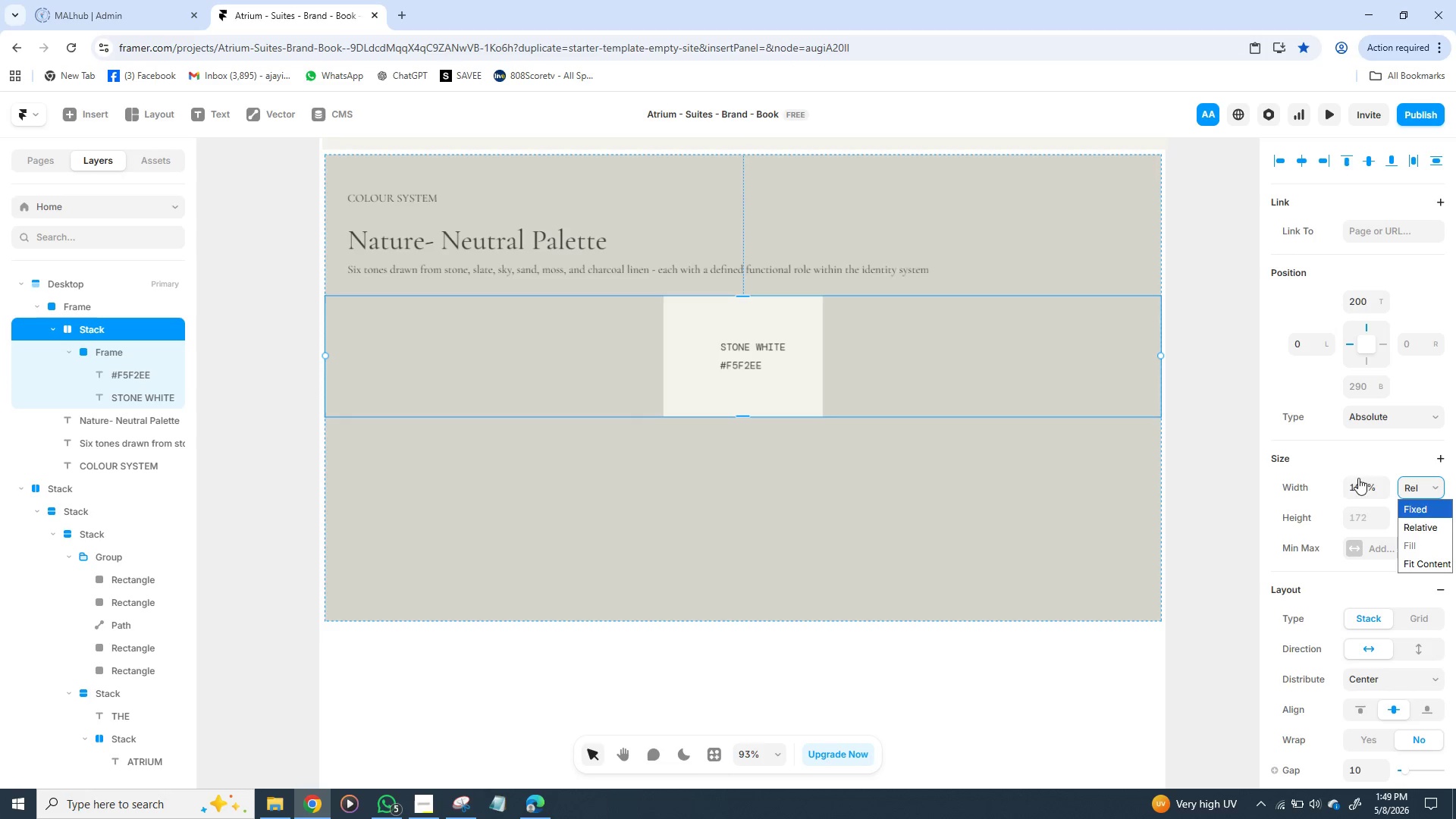 
left_click([1423, 564])
 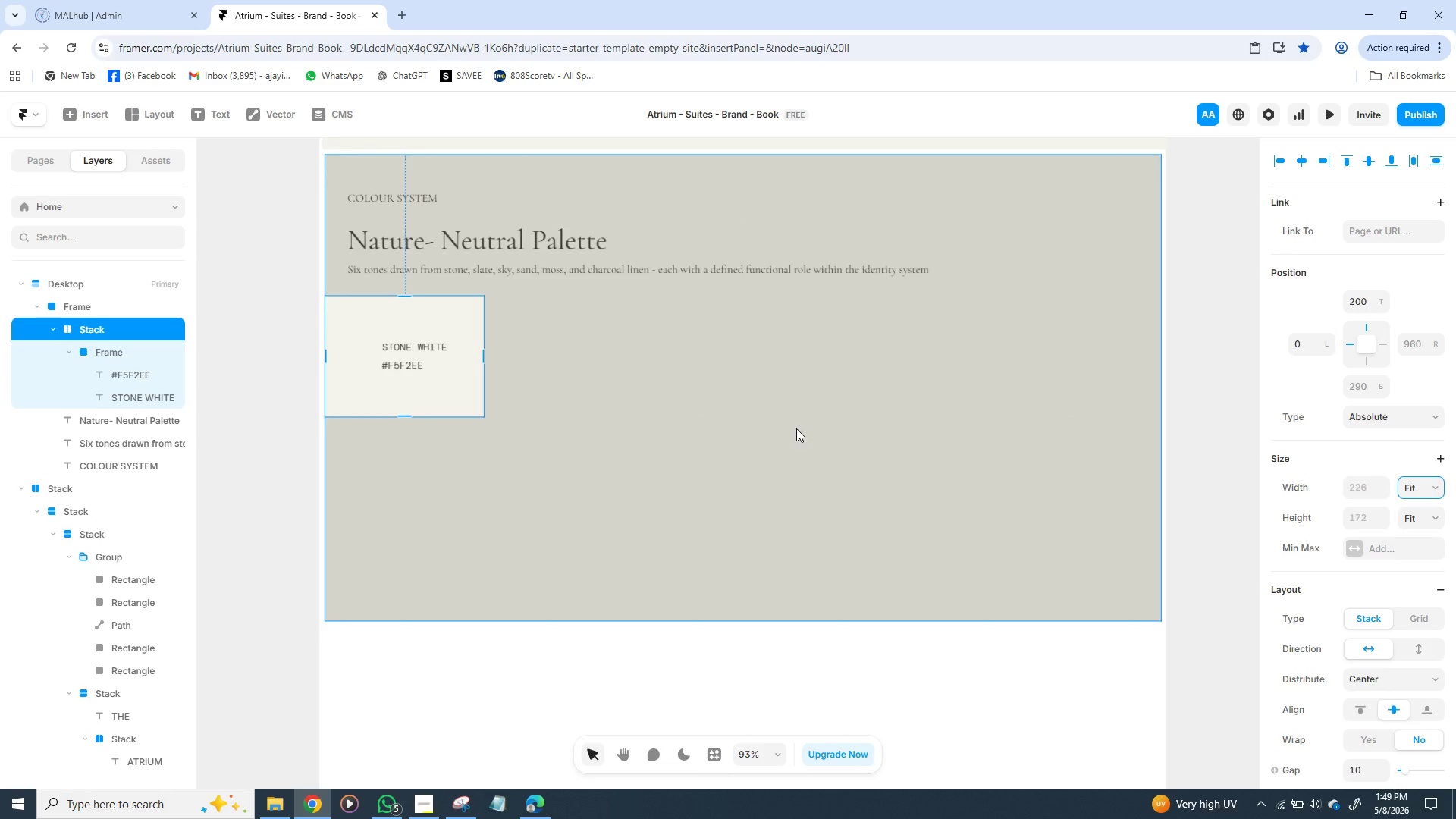 
left_click([796, 428])
 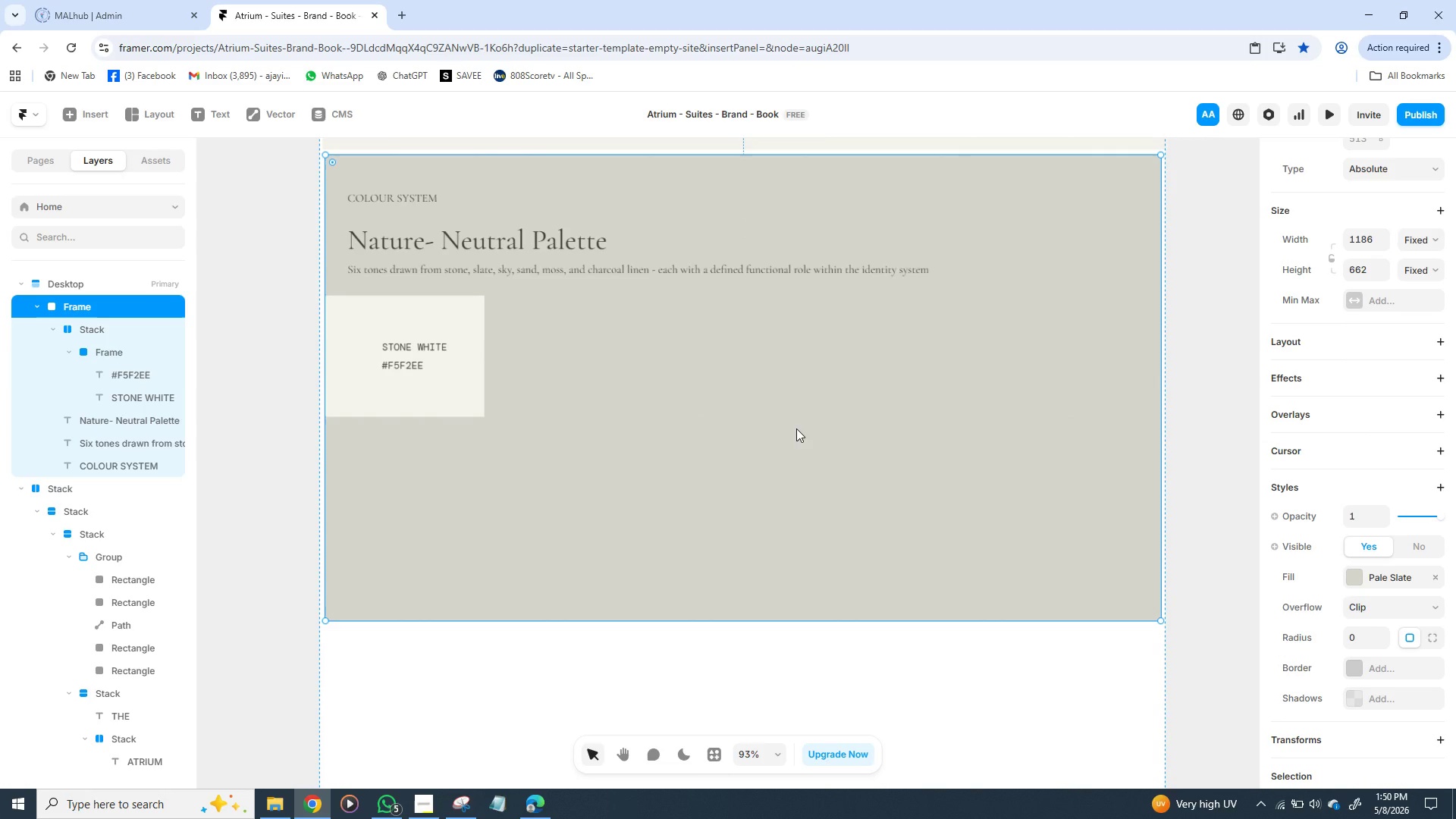 
wait(8.69)
 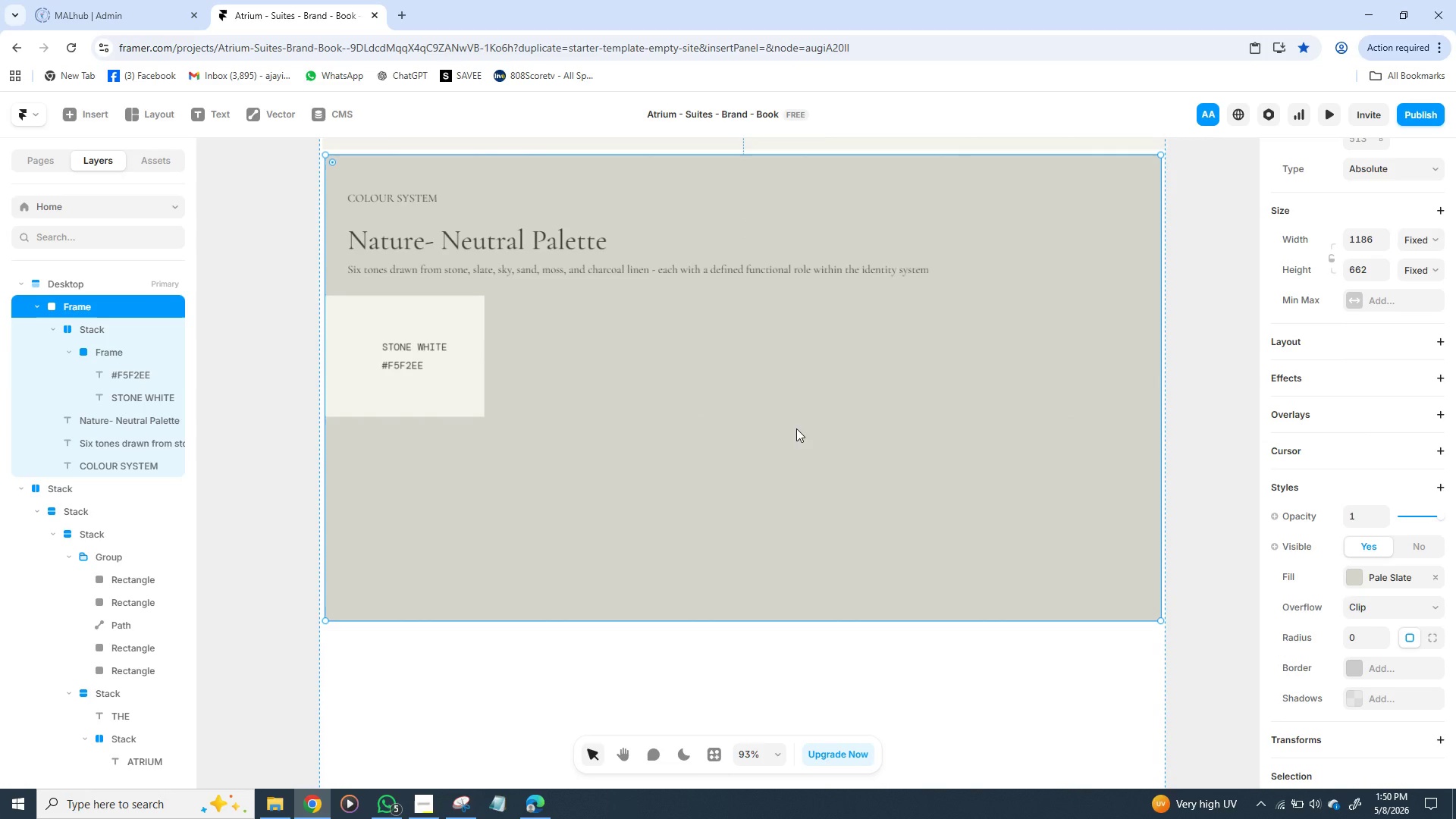 
left_click([490, 340])
 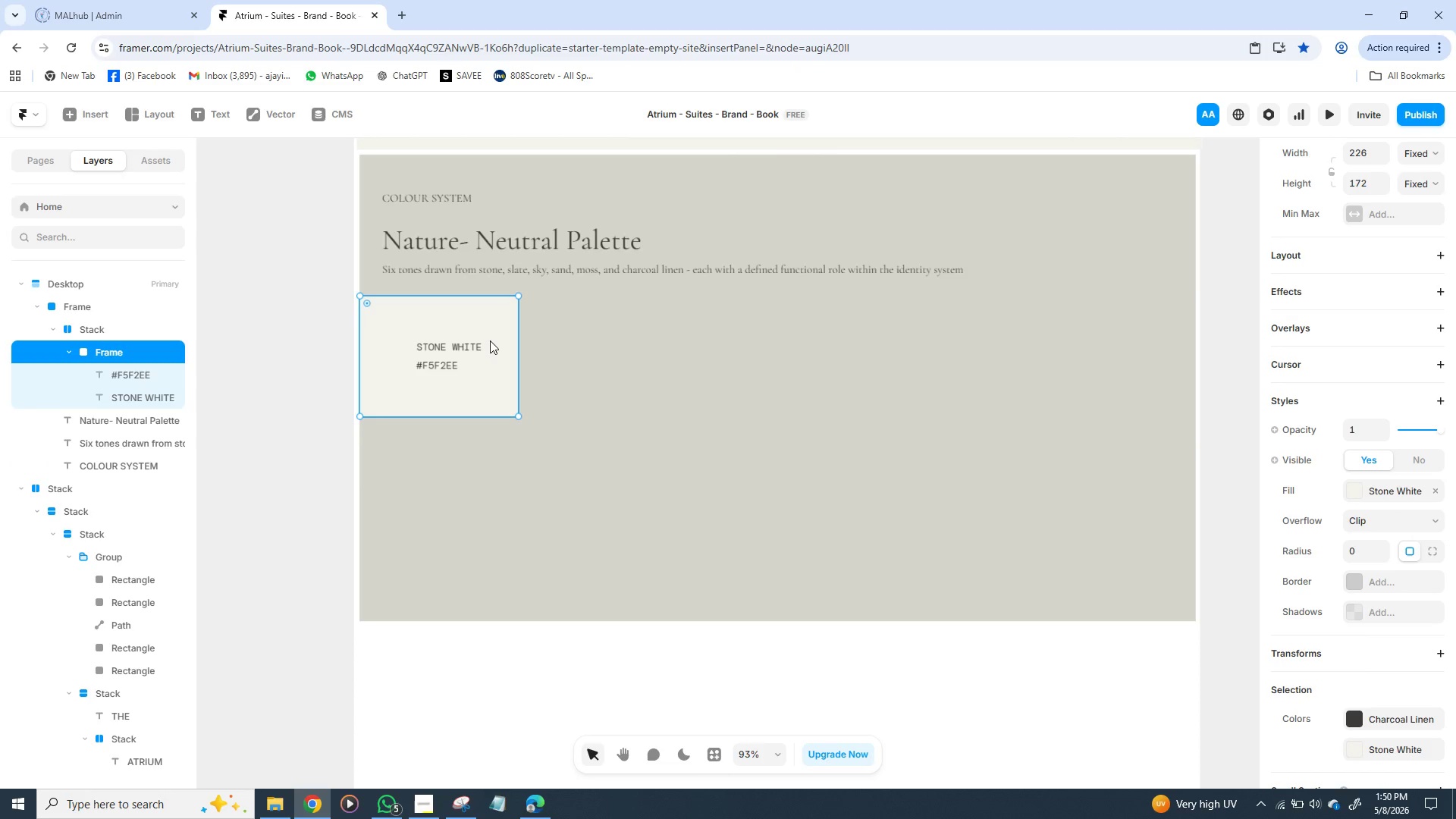 
key(Control+D)
 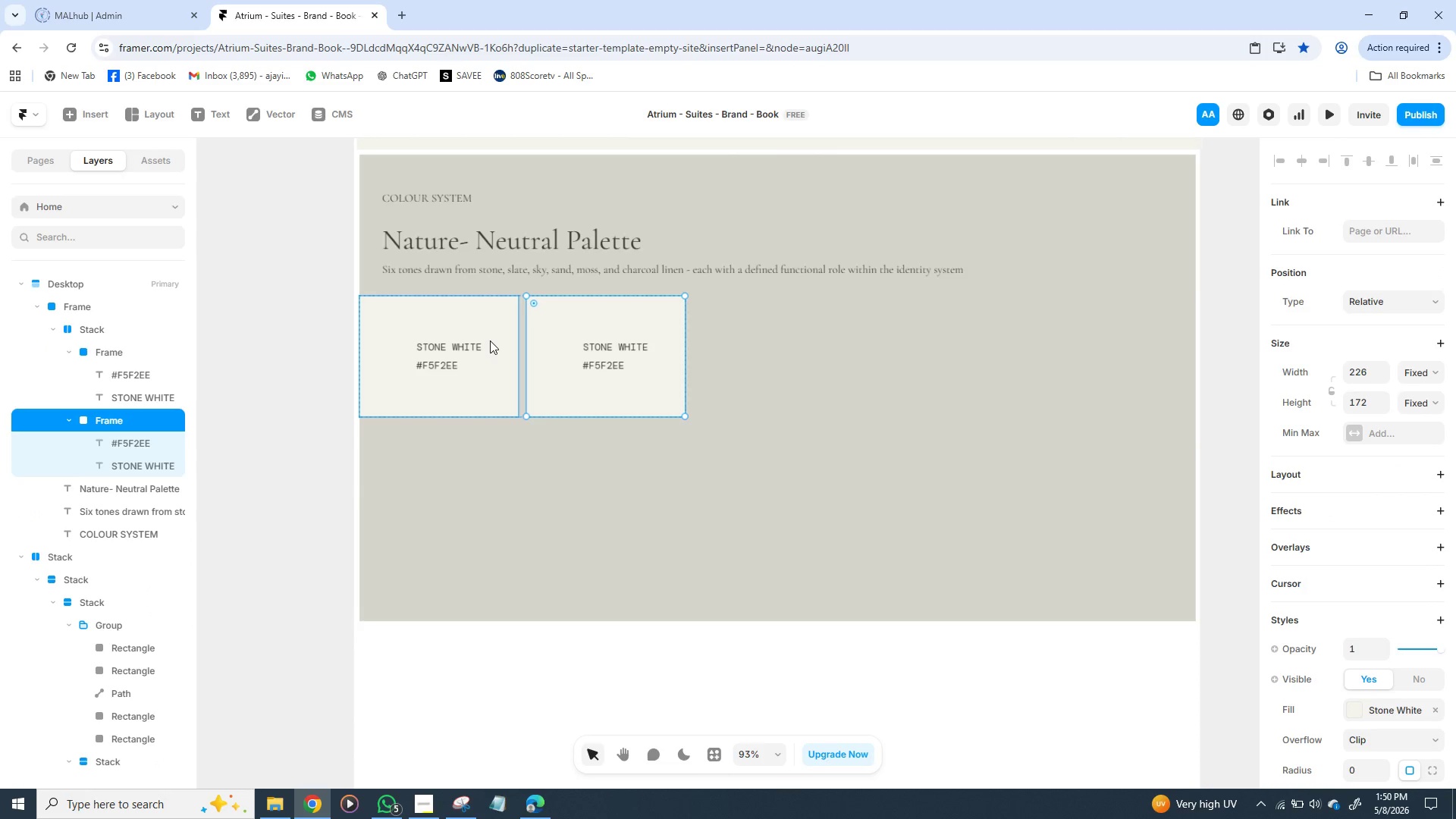 
key(Control+D)
 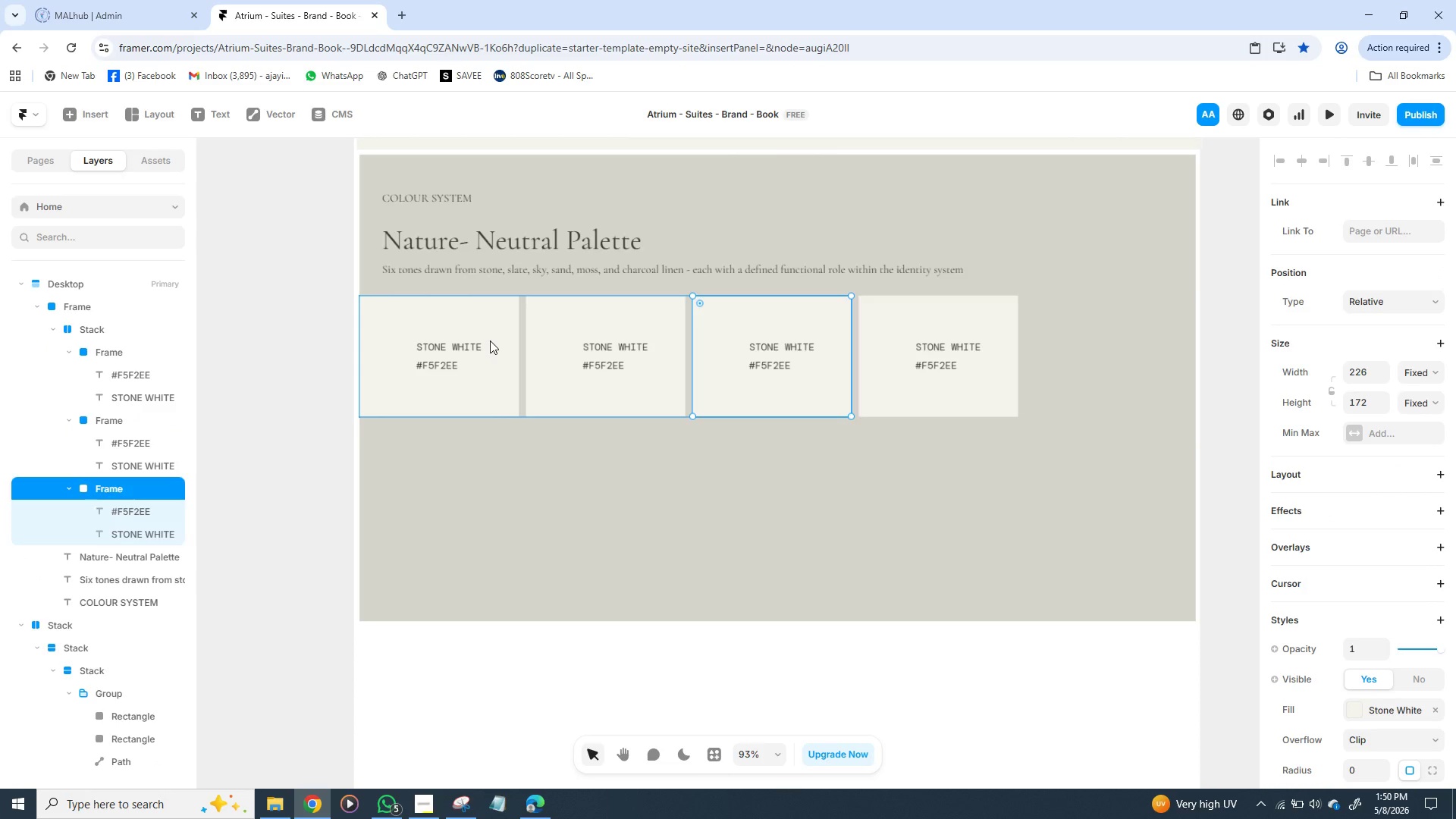 
key(Control+D)
 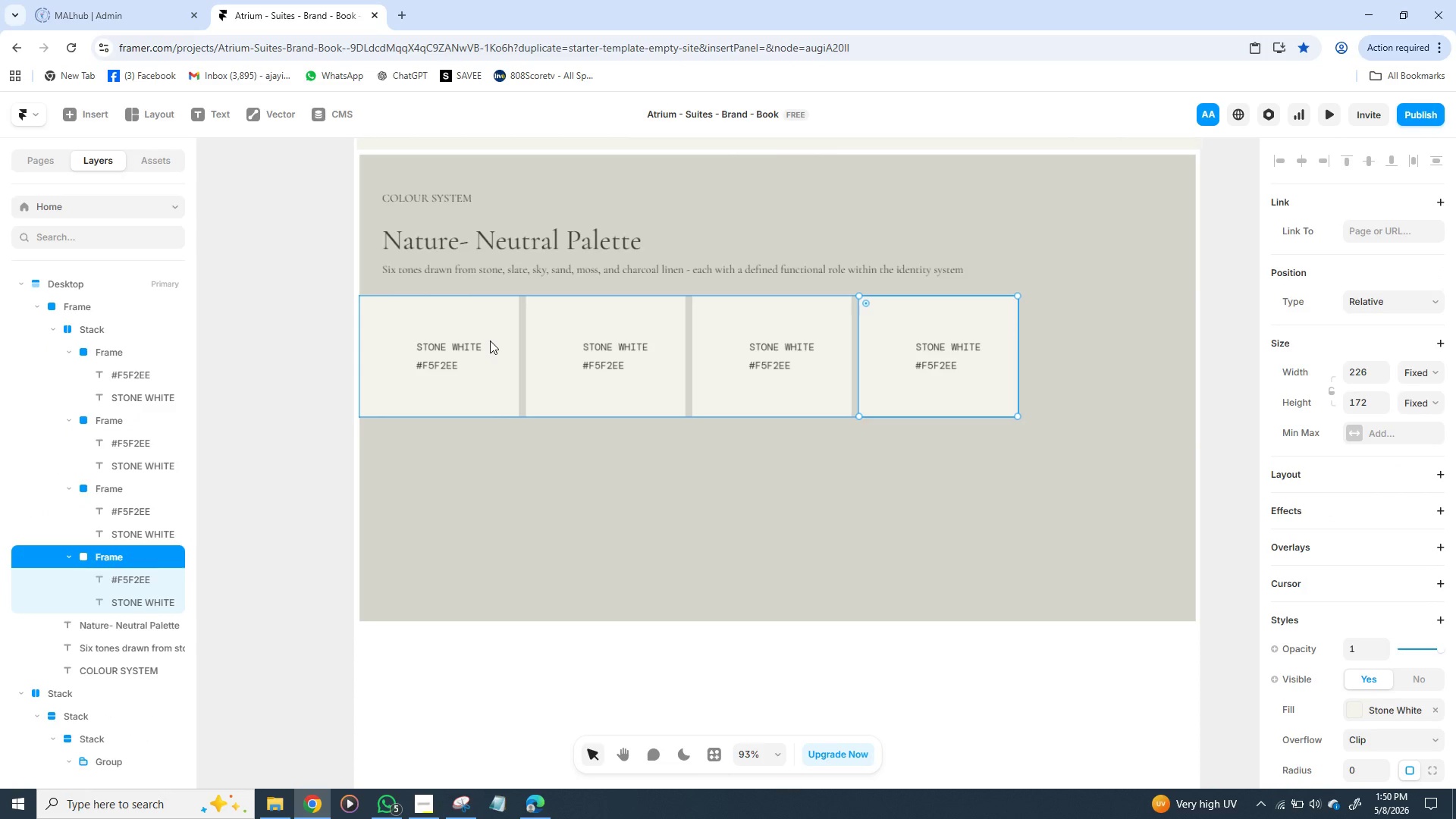 
key(Control+D)
 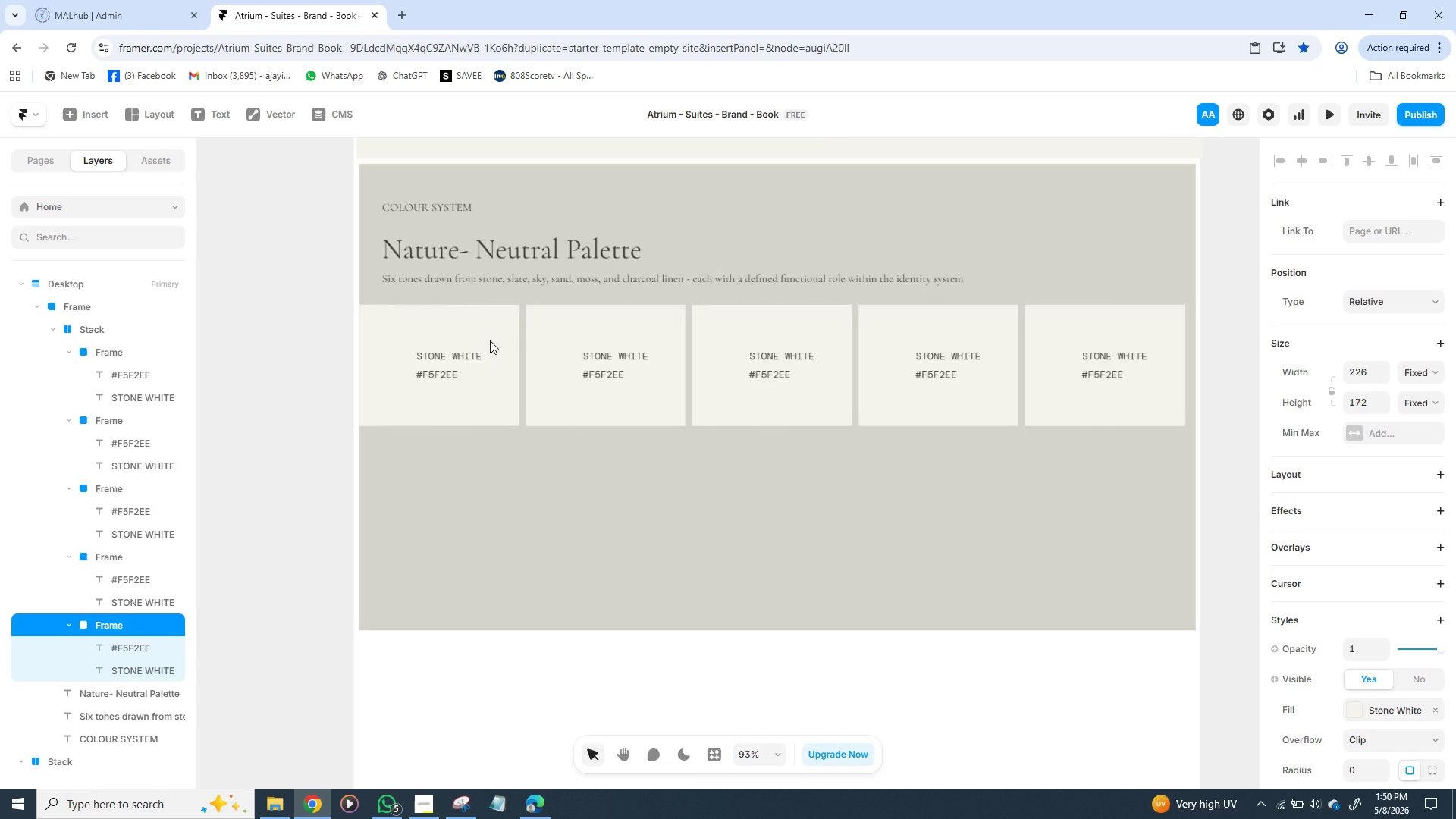 
wait(7.47)
 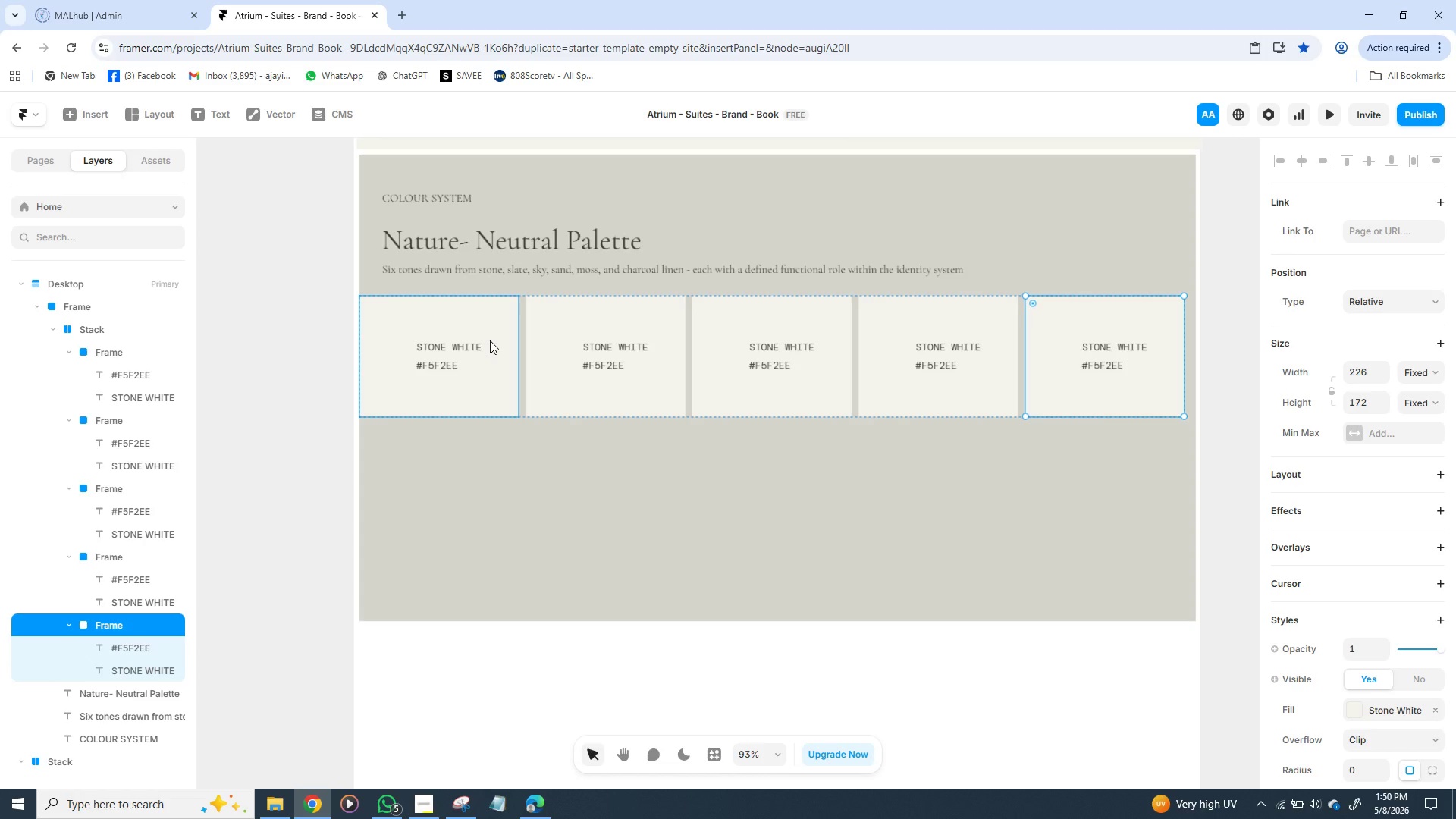 
left_click([570, 465])
 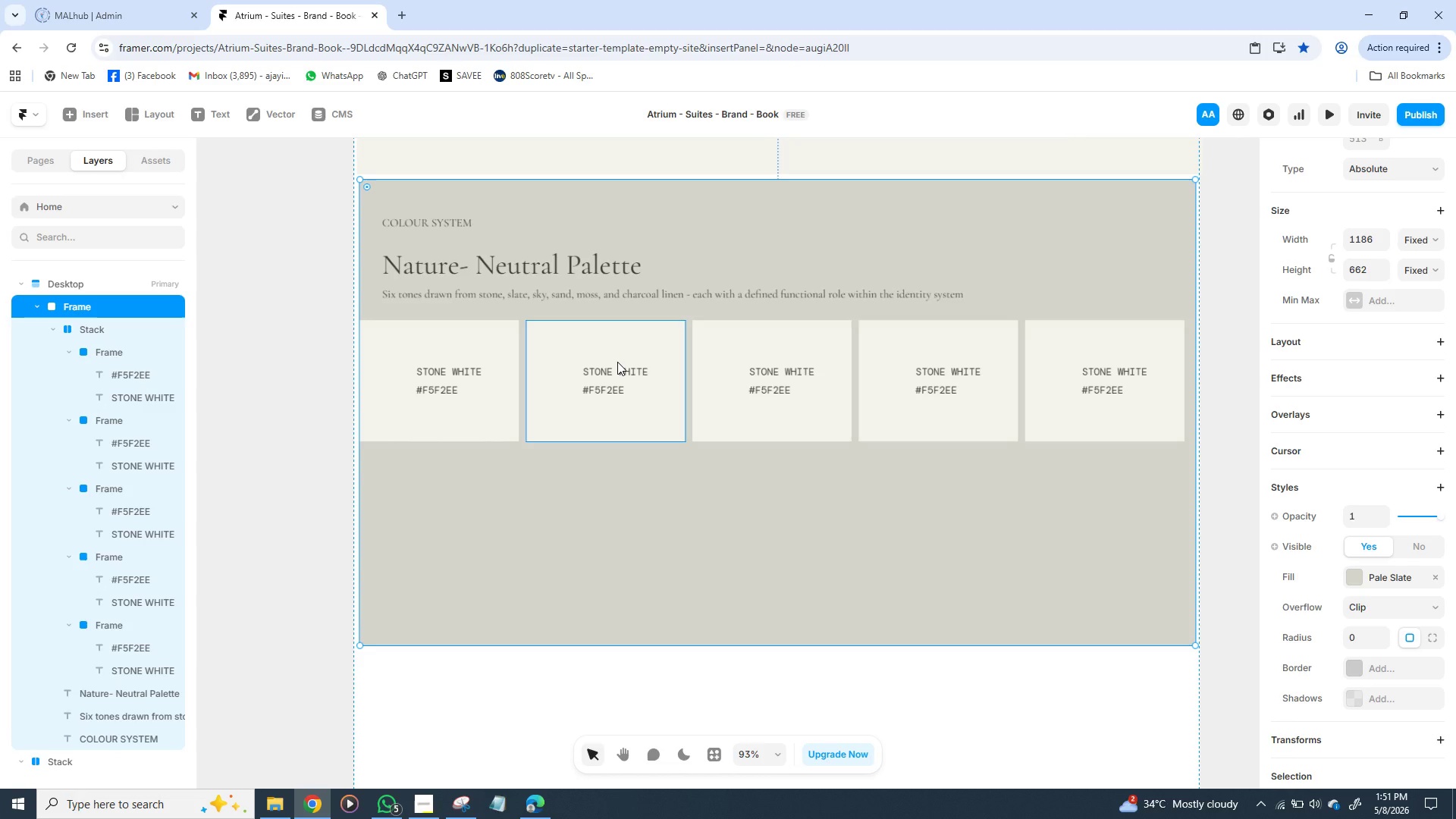 
wait(92.12)
 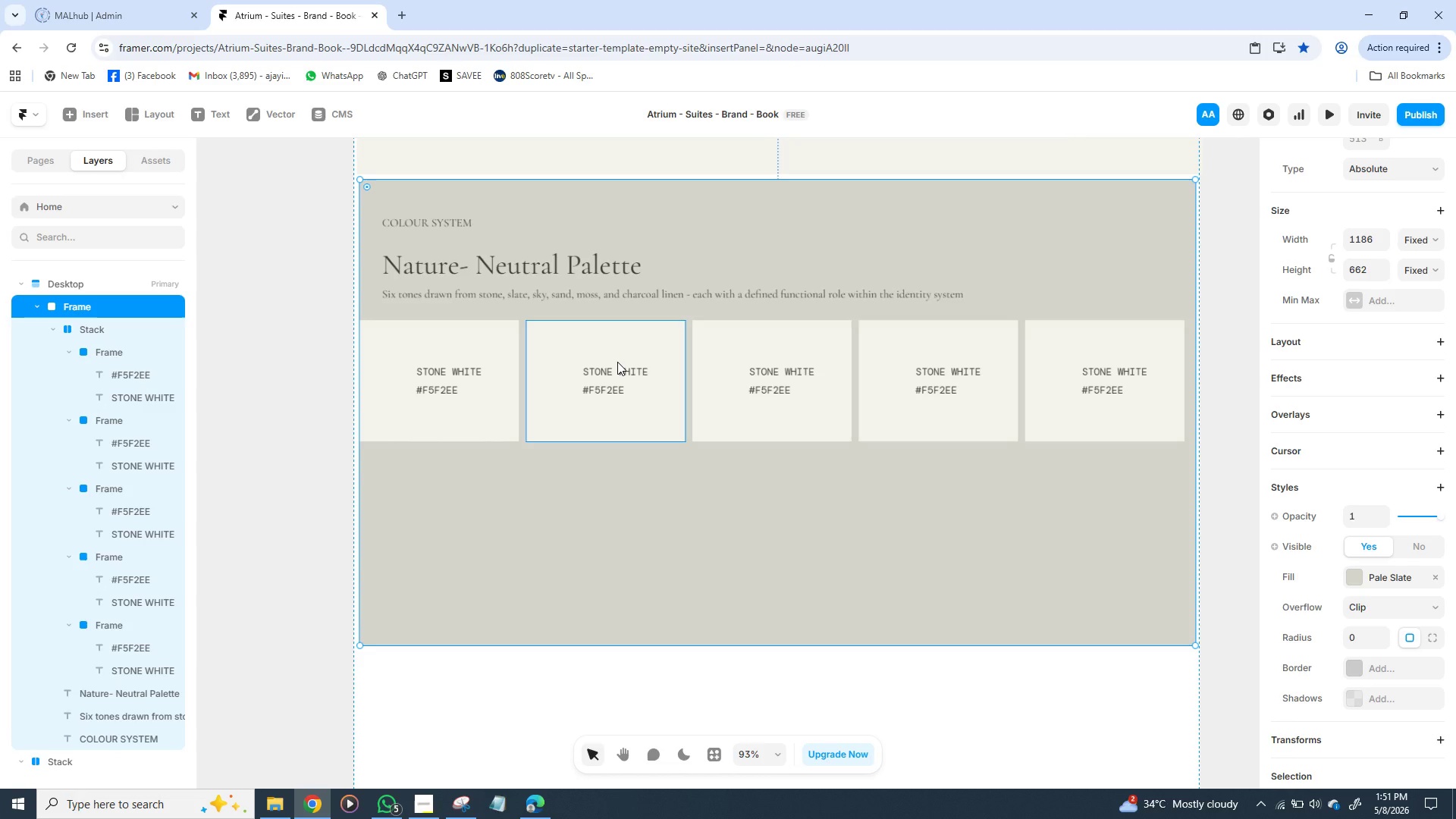 
left_click([645, 434])
 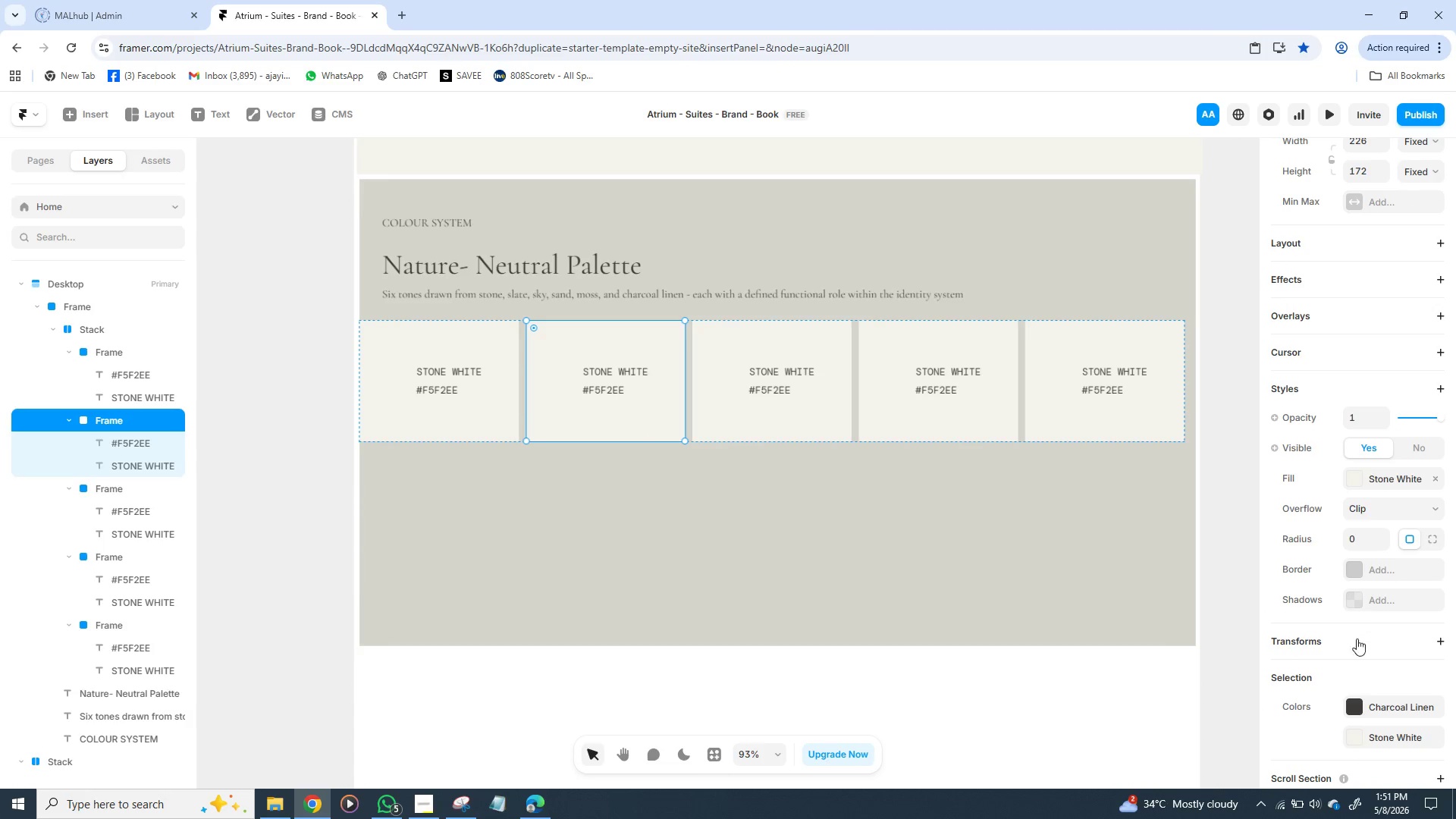 
mouse_move([1355, 699])
 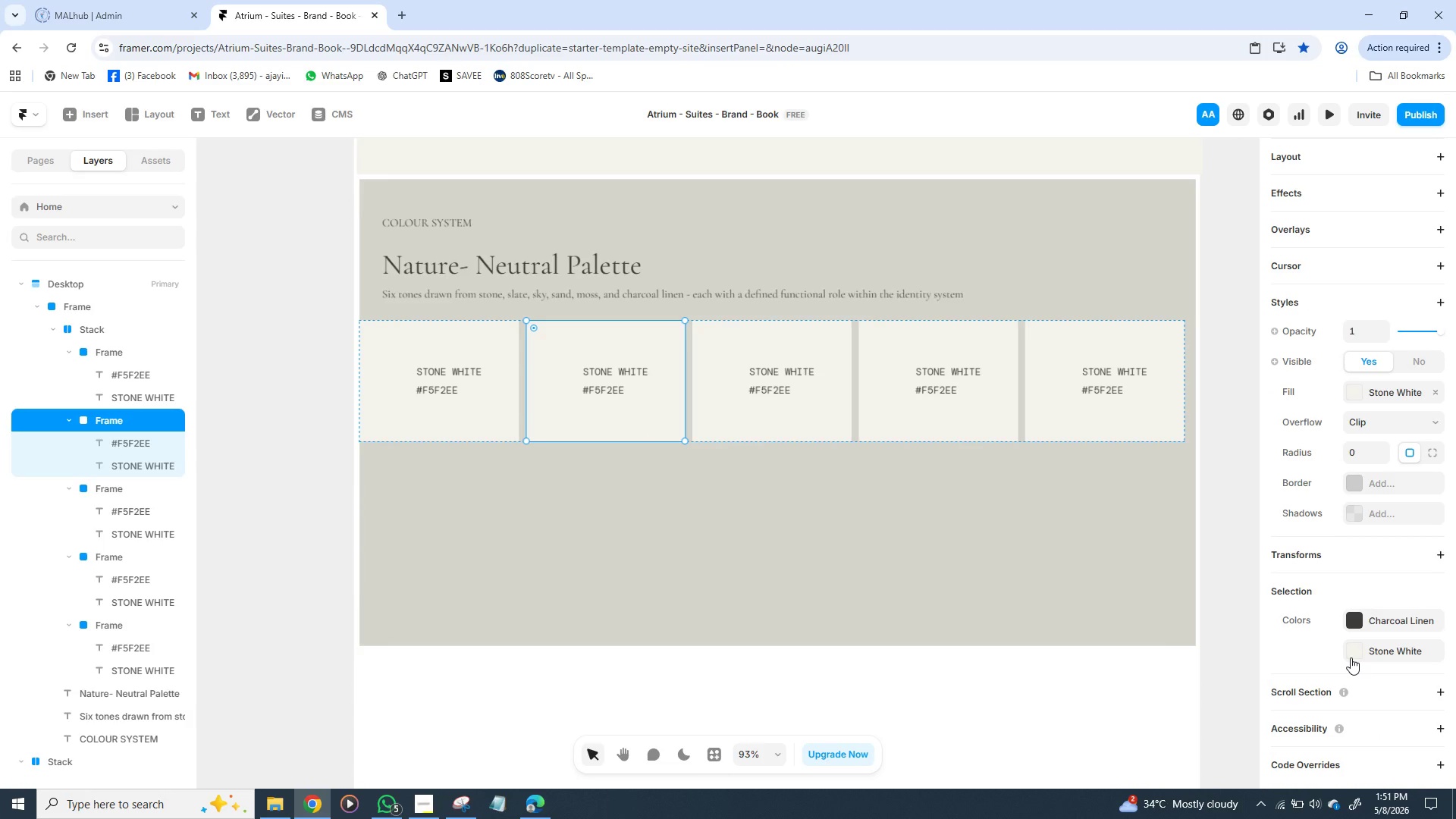 
left_click([1351, 657])
 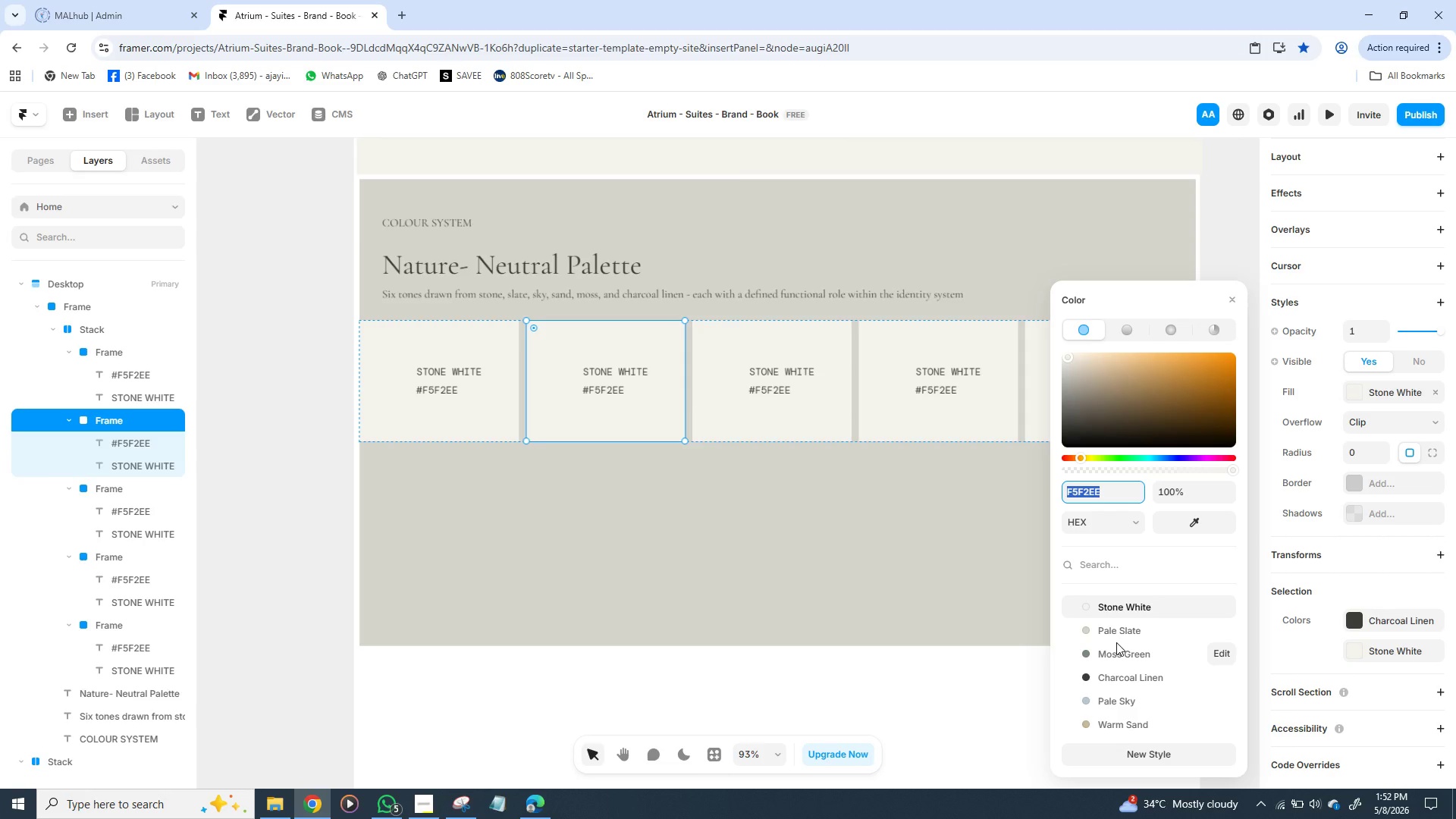 
left_click([1107, 632])
 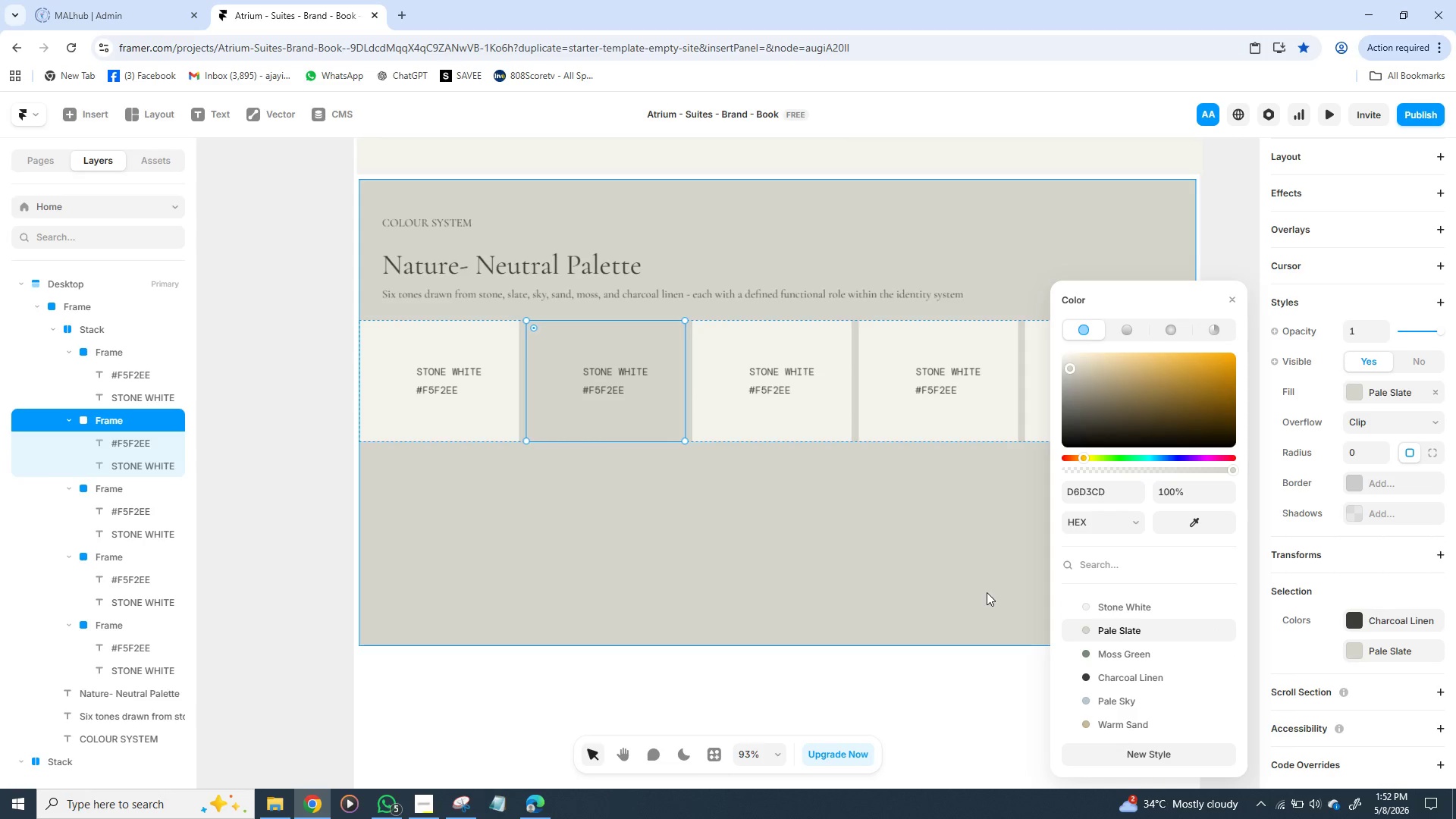 
wait(8.59)
 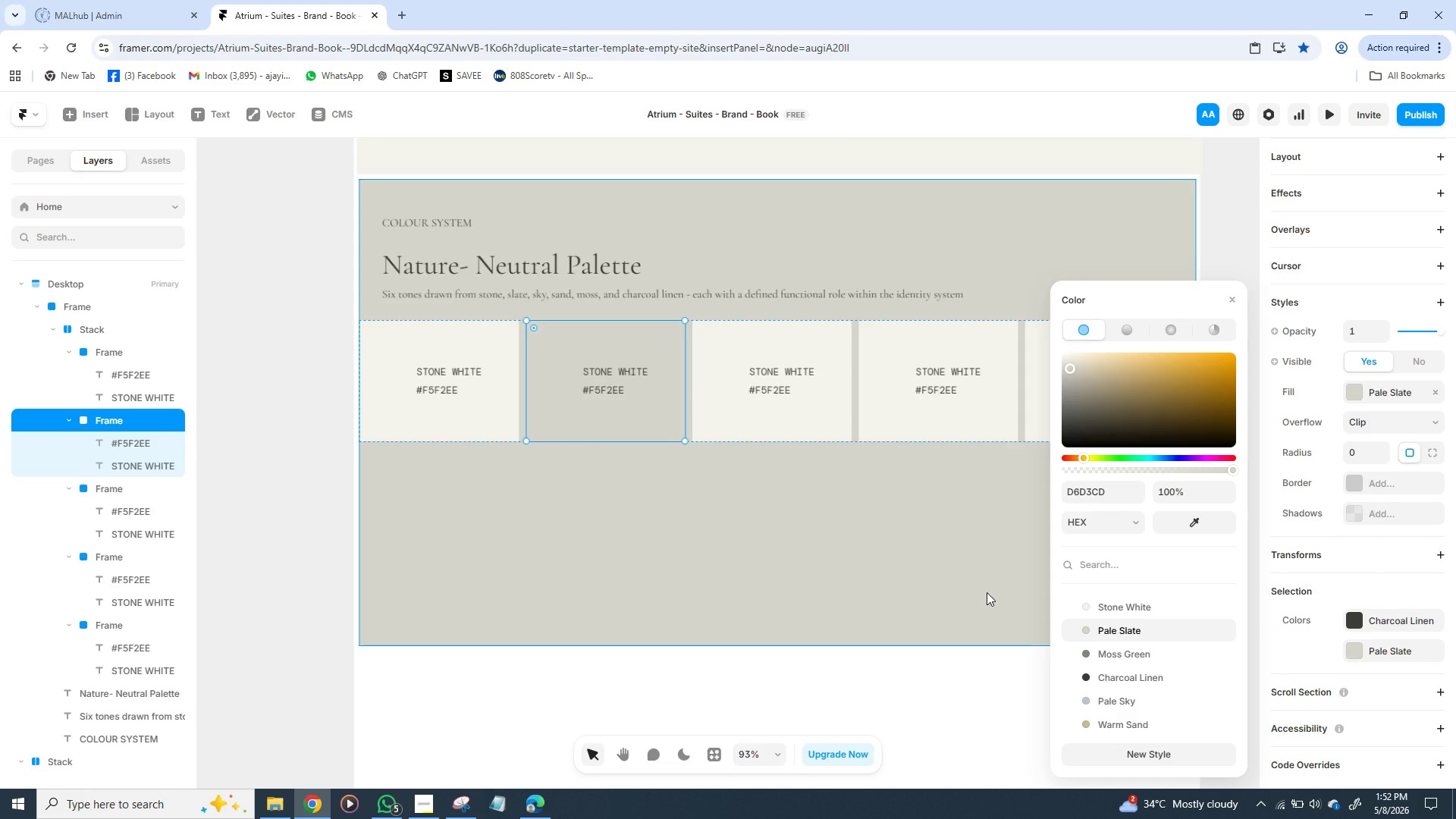 
left_click([1354, 482])
 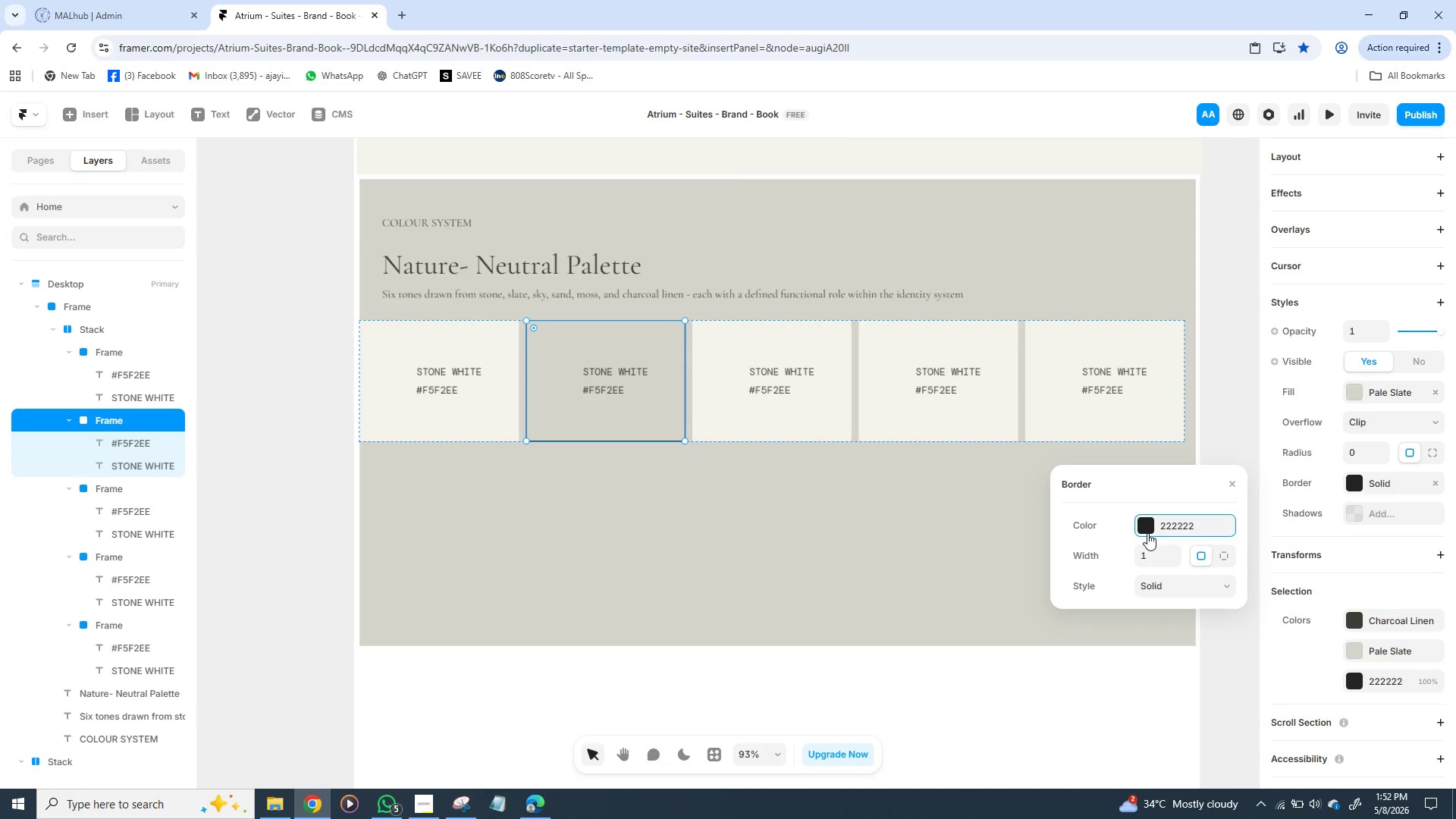 
wait(5.66)
 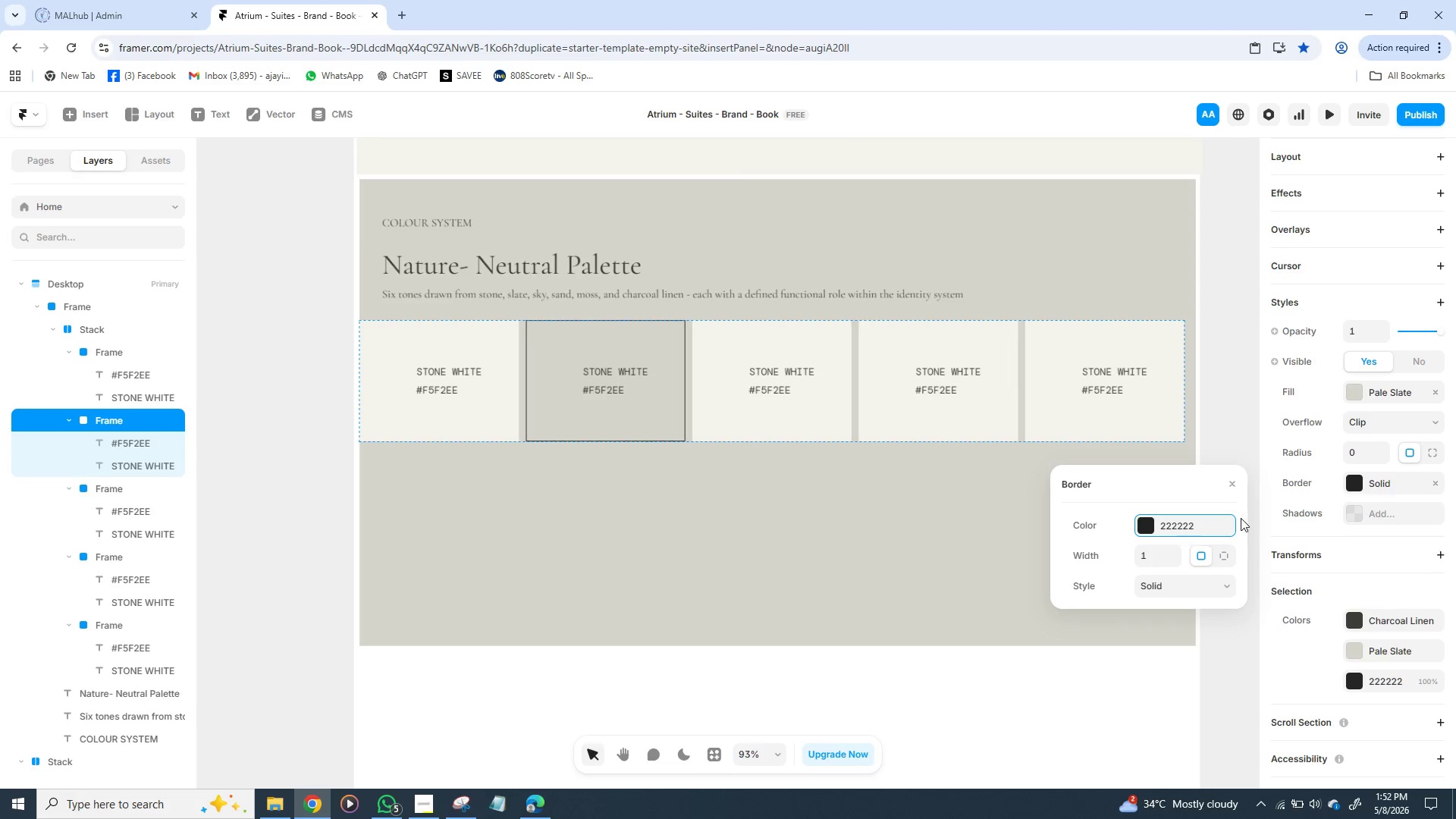 
left_click([1147, 533])
 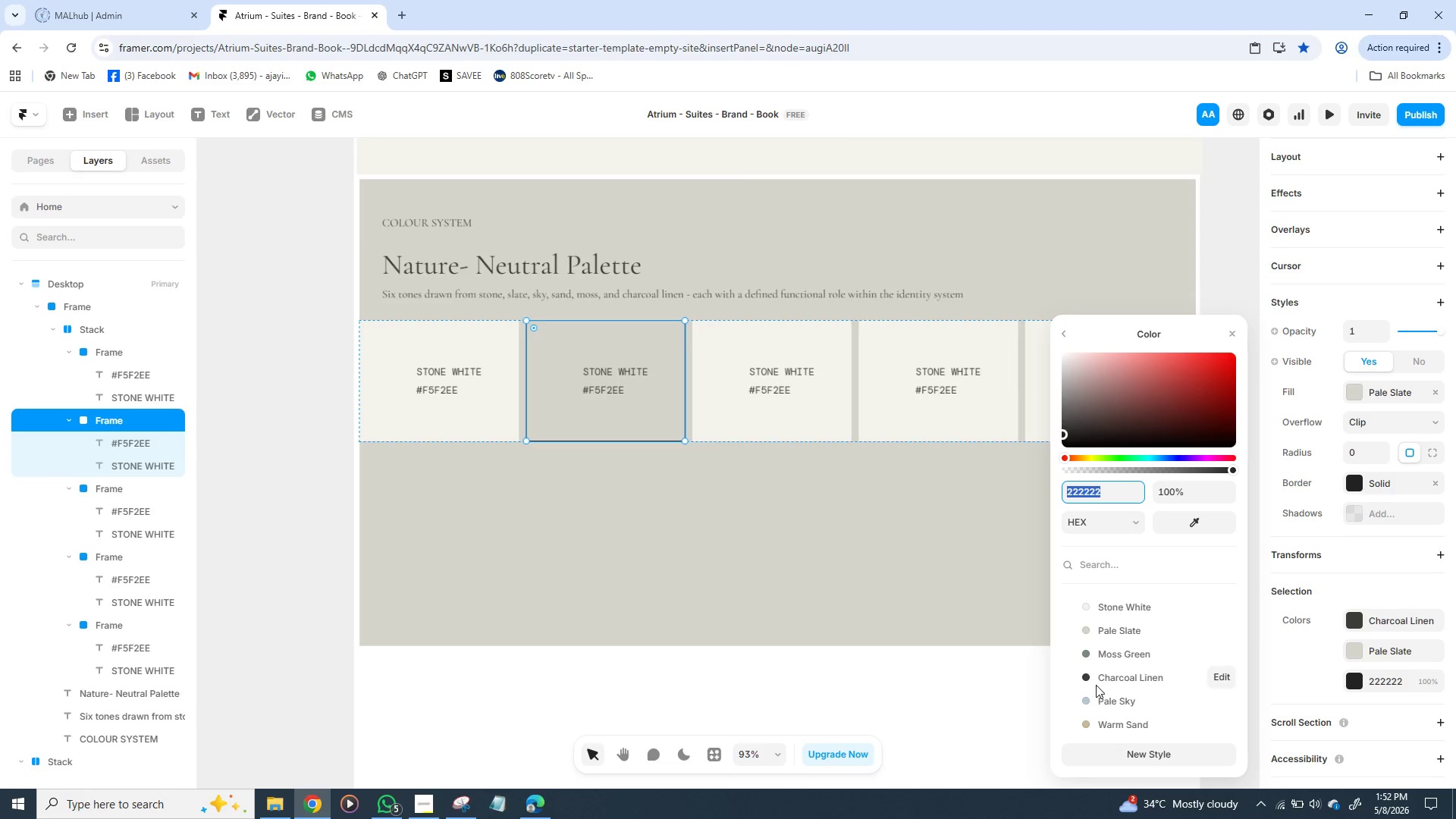 
left_click([1100, 654])
 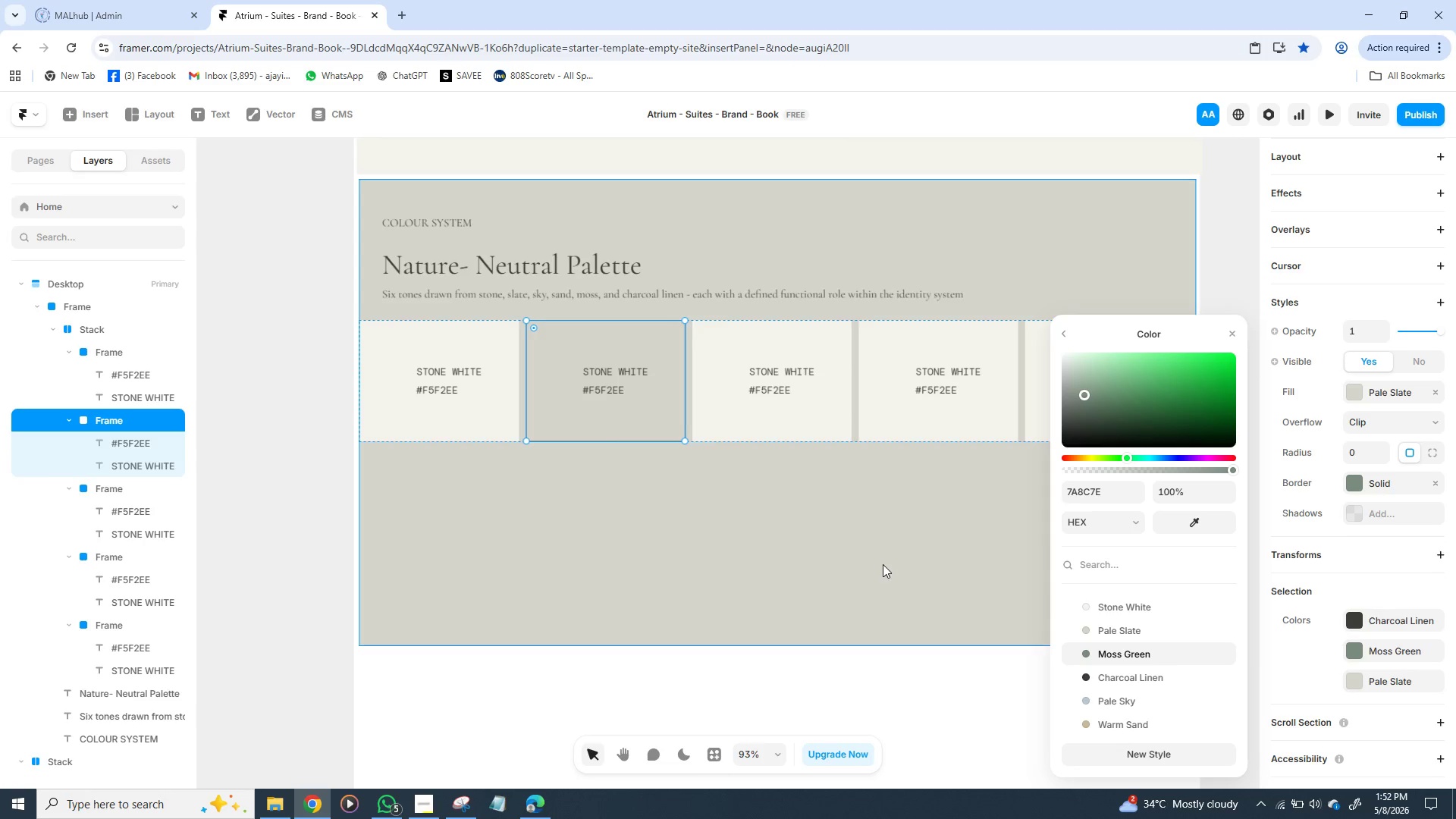 
left_click([883, 564])
 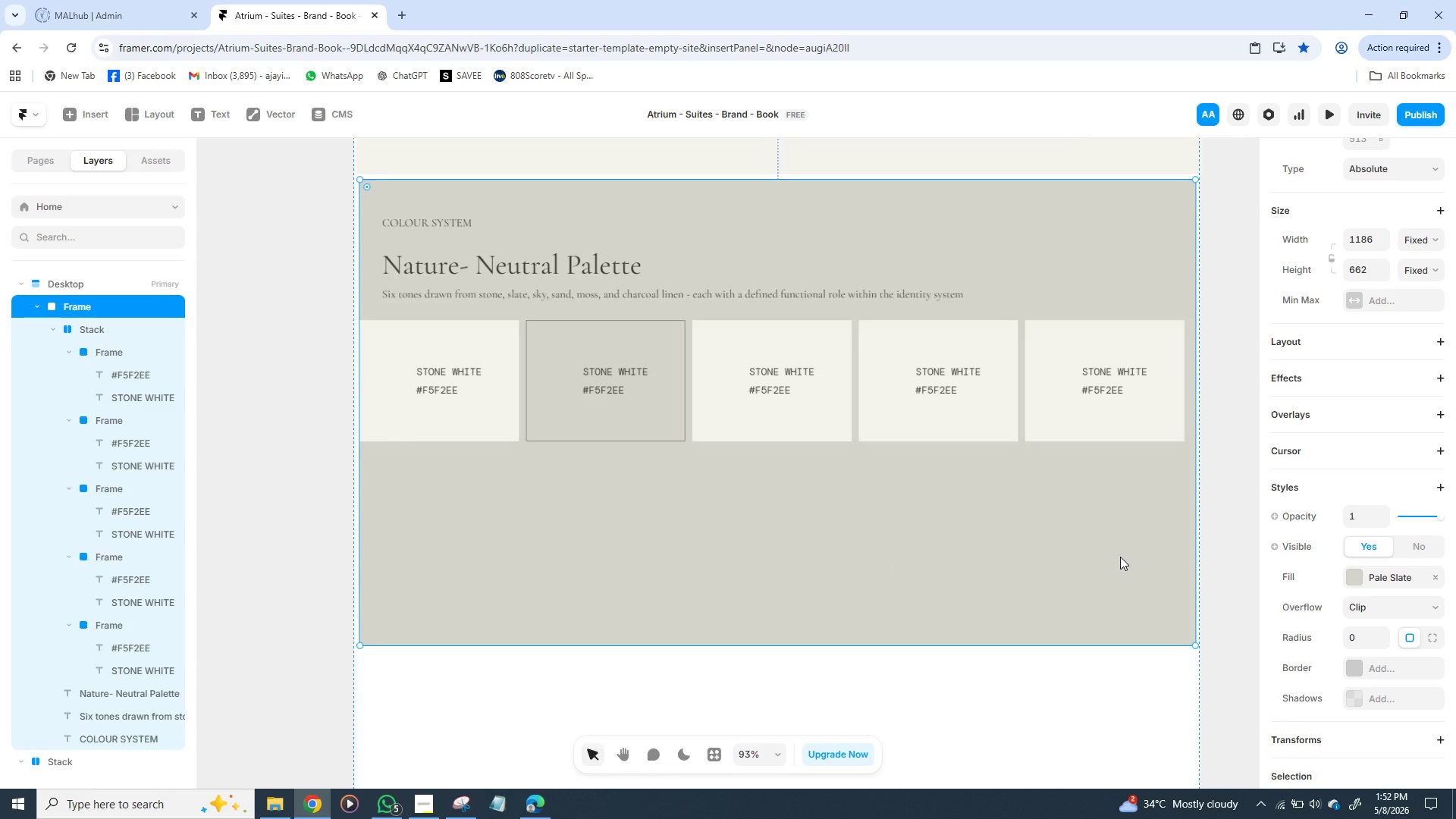 
wait(32.06)
 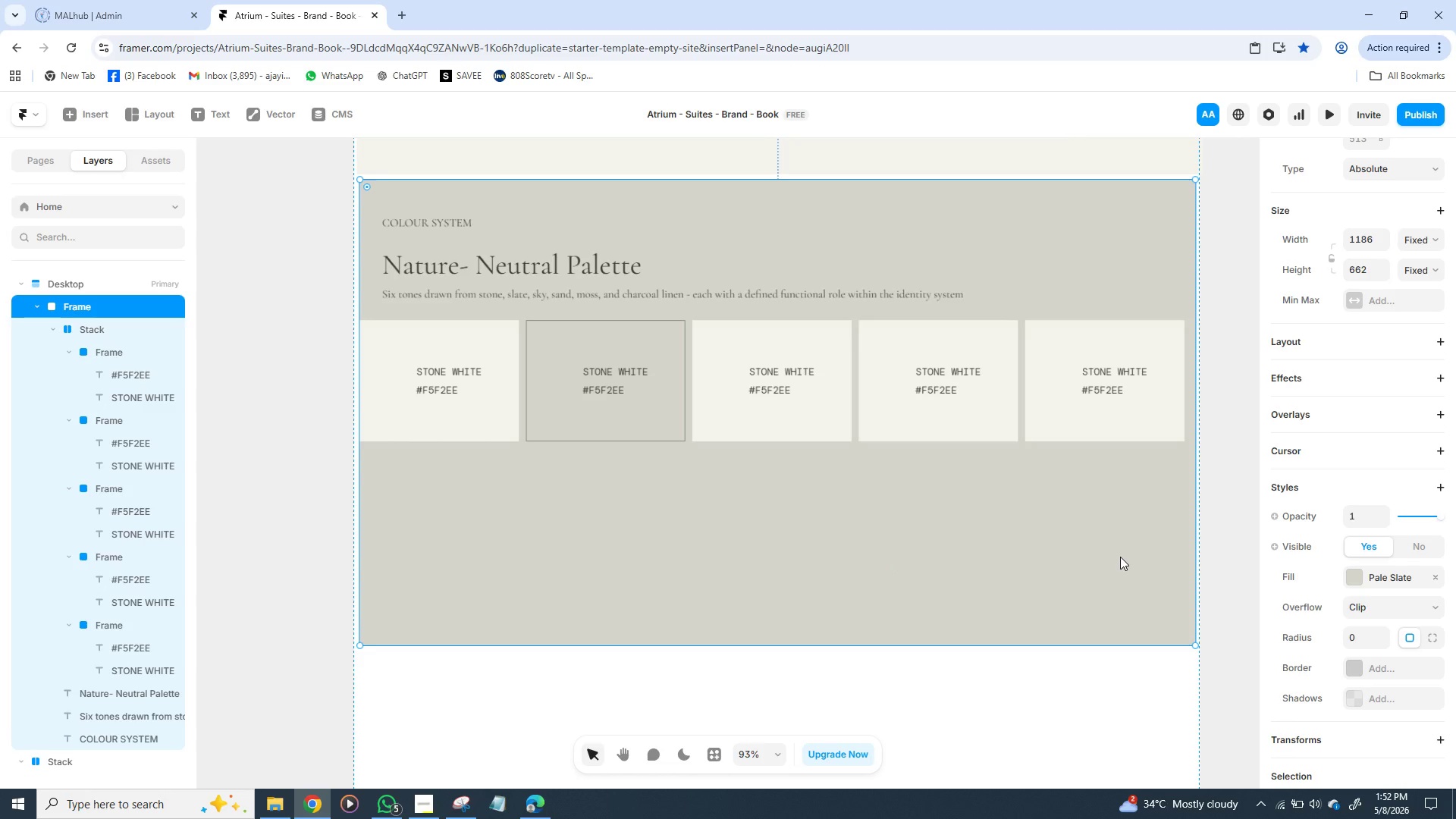 
left_click([613, 366])
 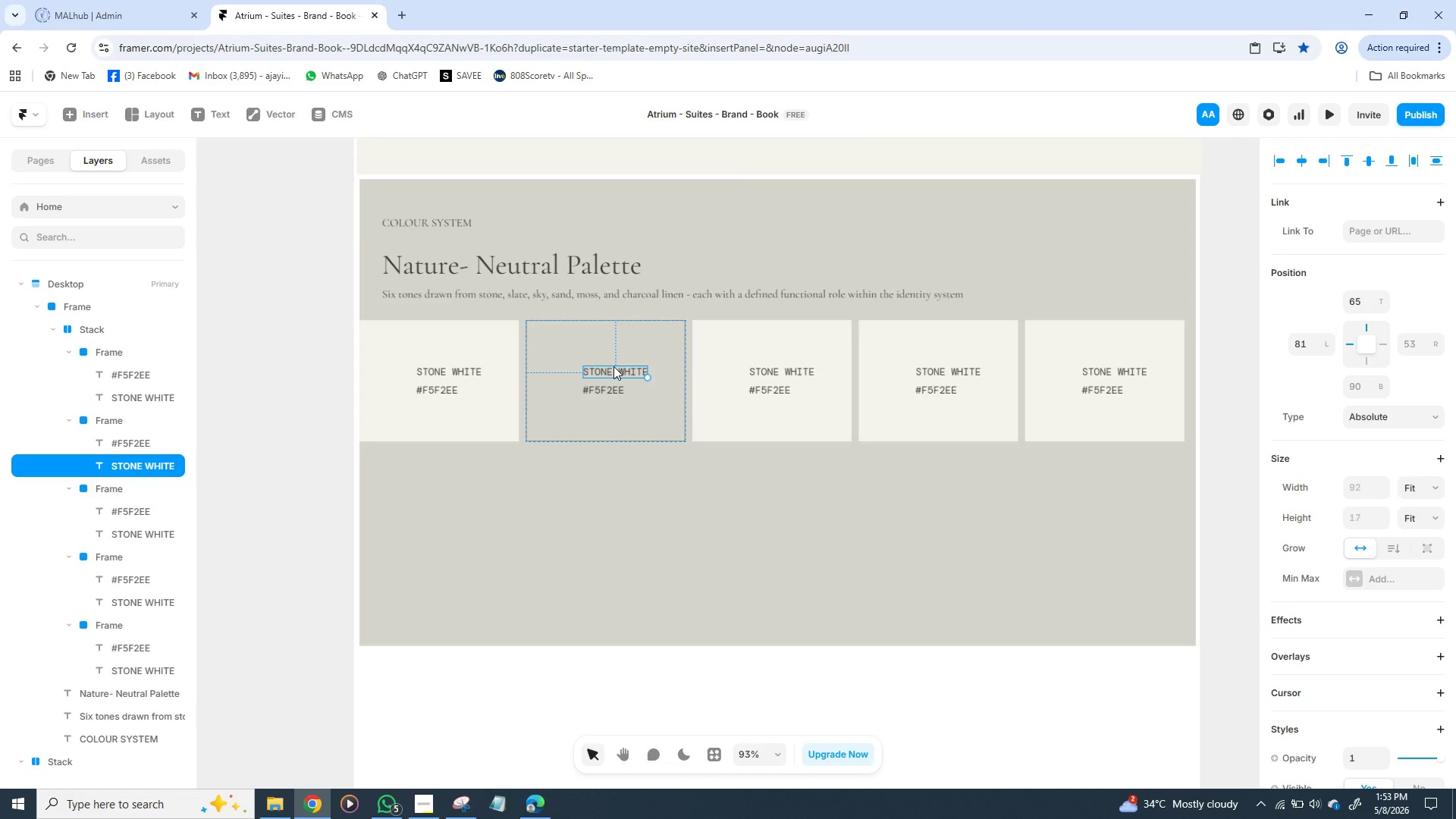 
wait(43.09)
 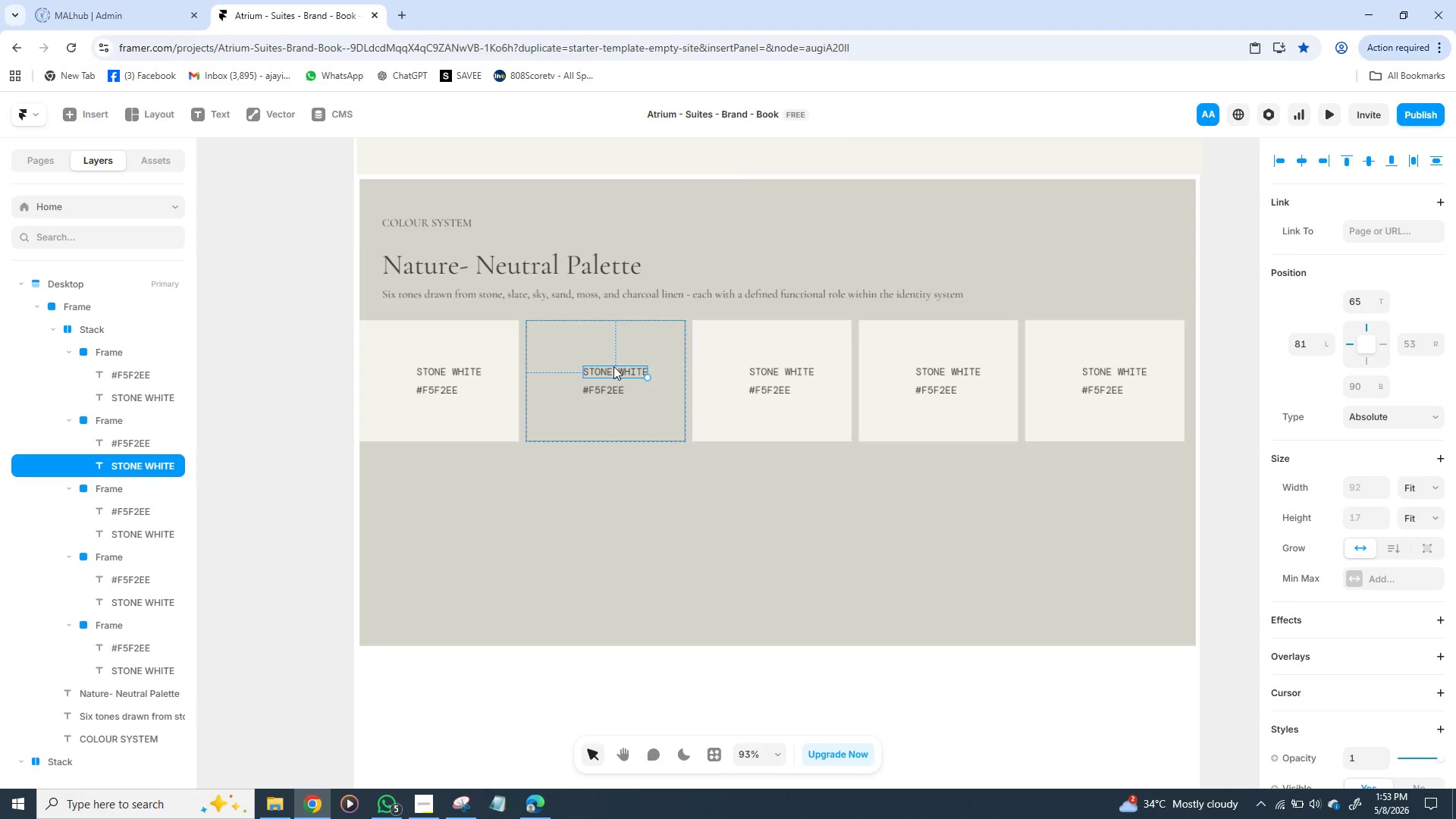 
left_click([905, 503])
 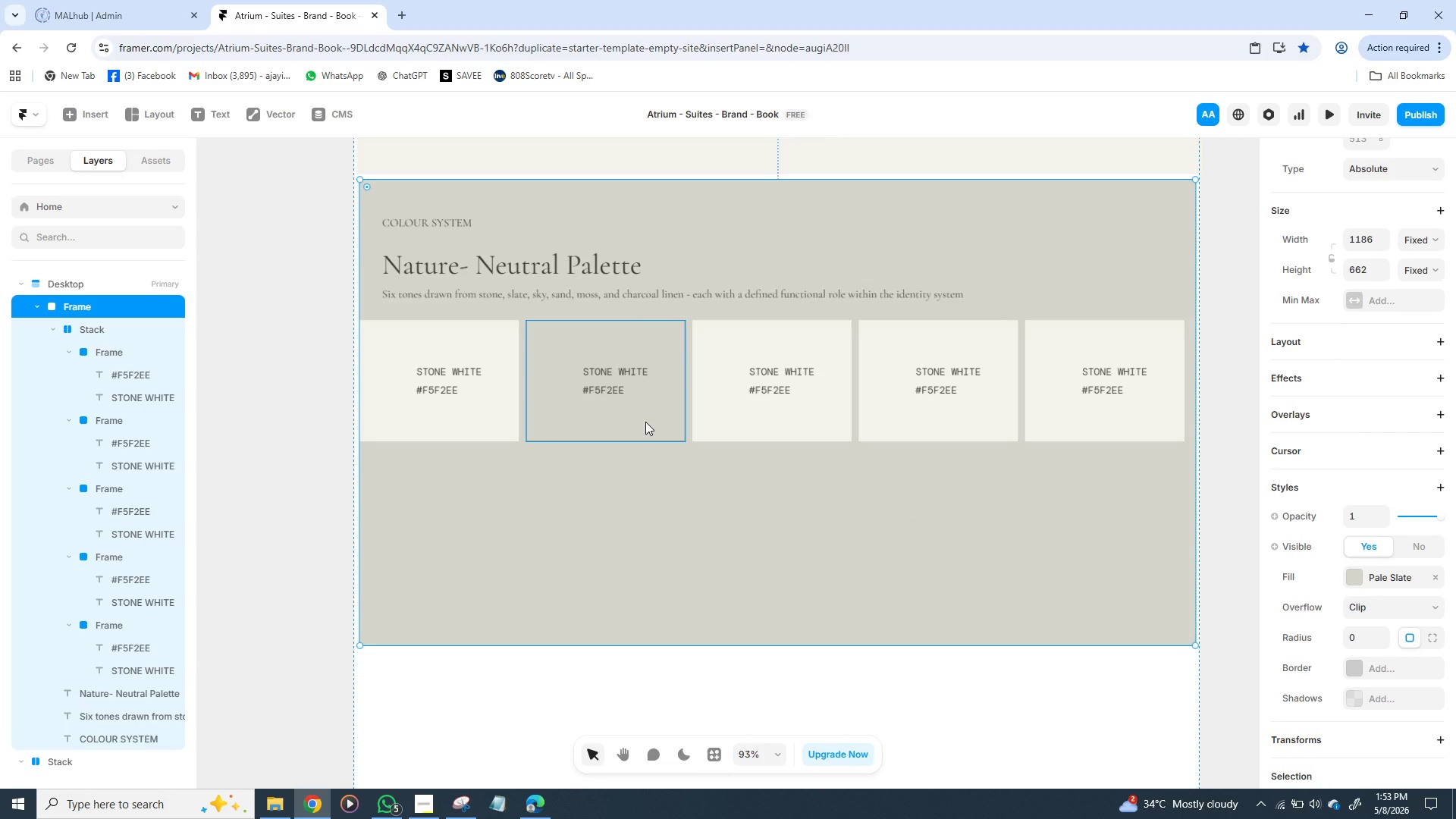 
left_click([645, 422])
 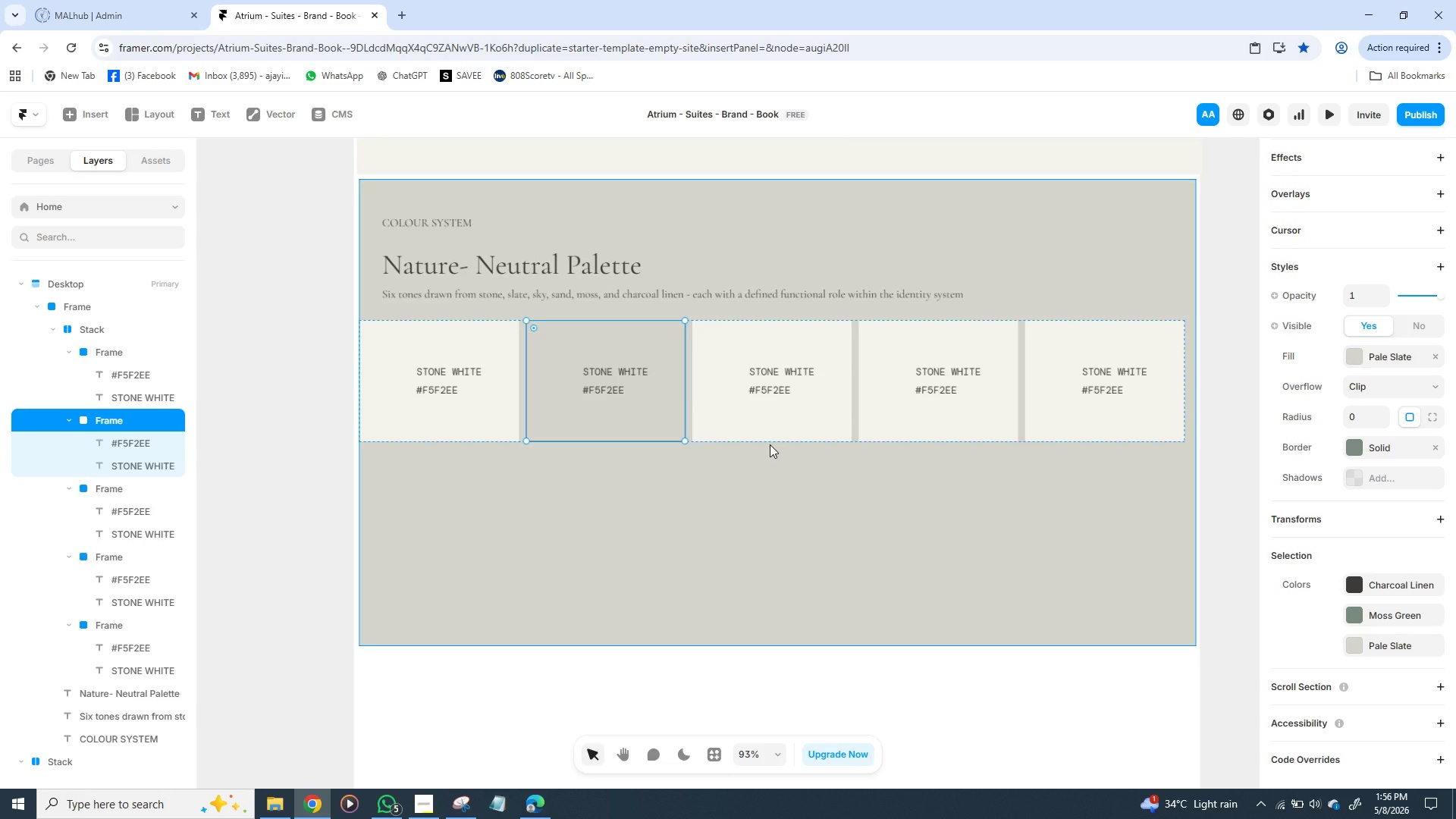 
wait(202.26)
 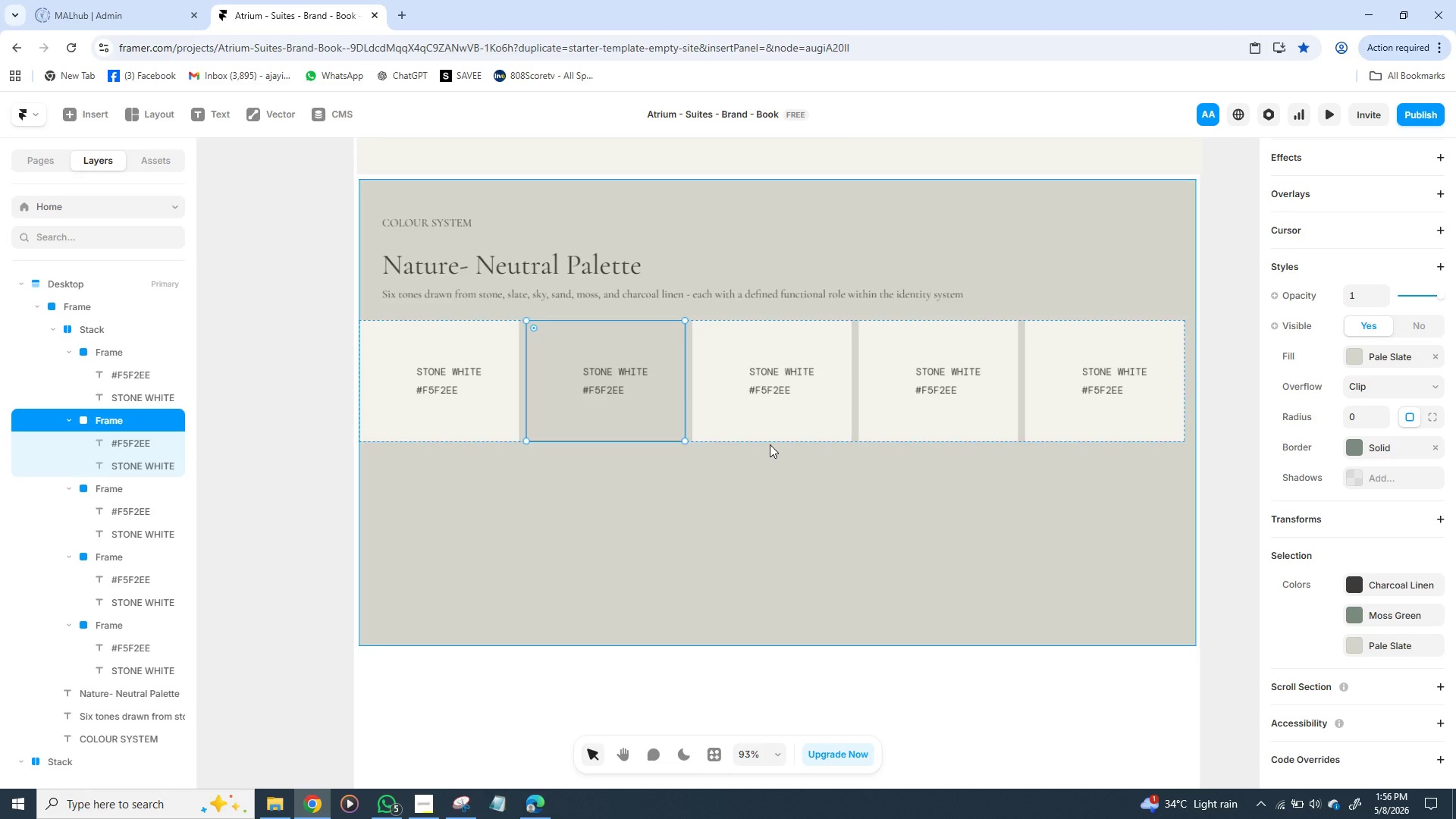 
left_click([822, 409])
 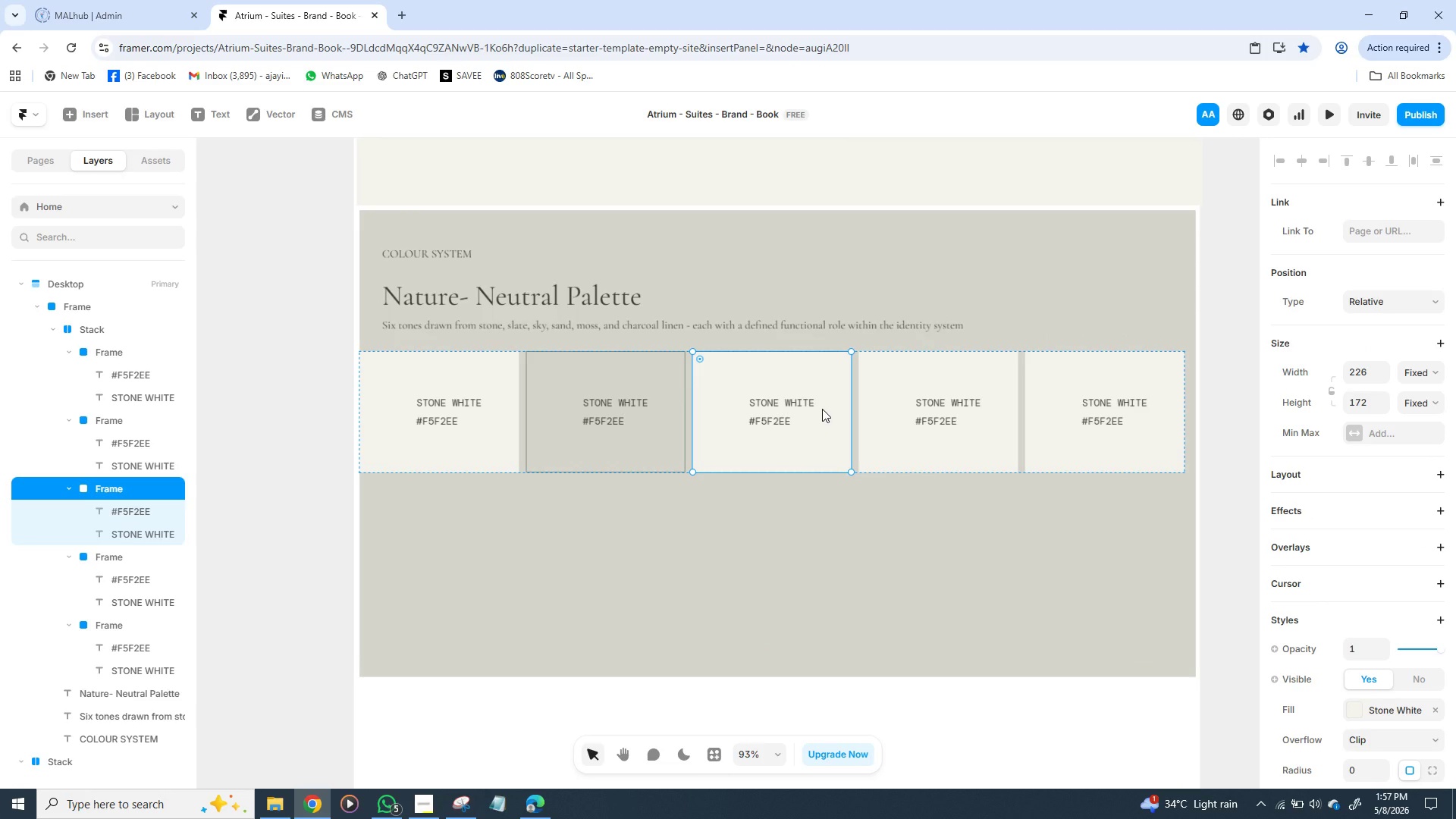 
wait(16.8)
 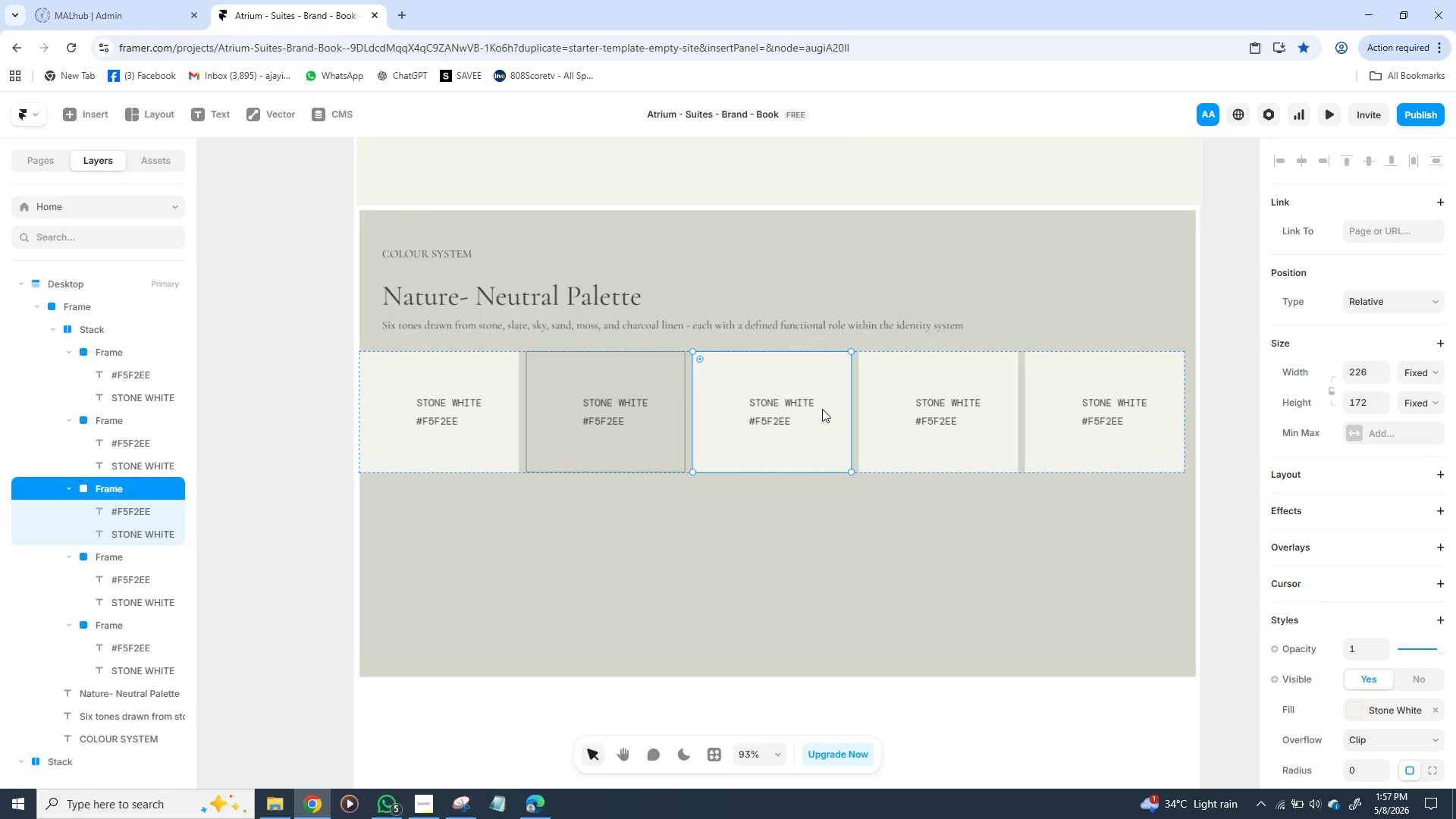 
left_click([788, 430])
 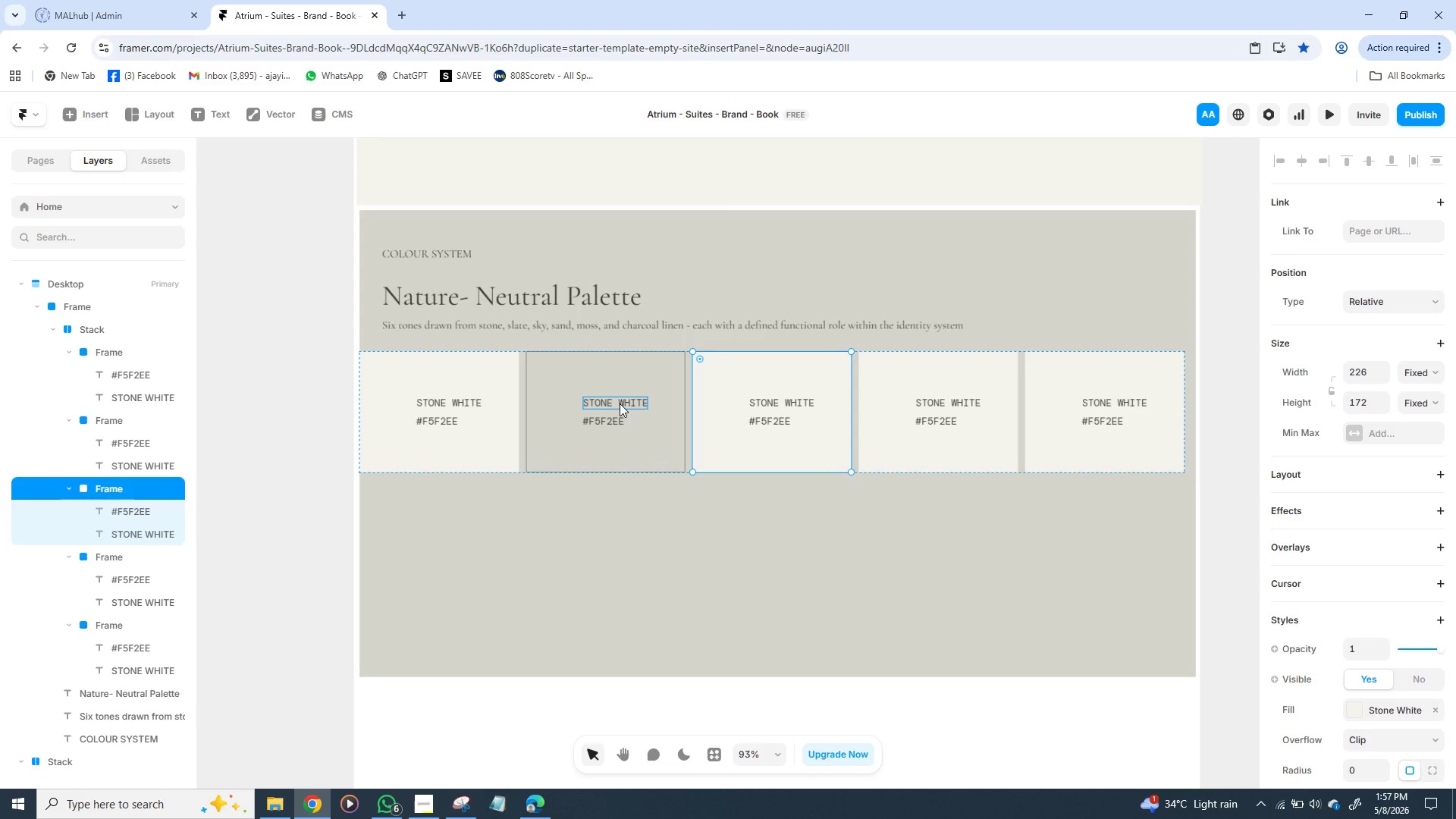 
left_click([620, 403])
 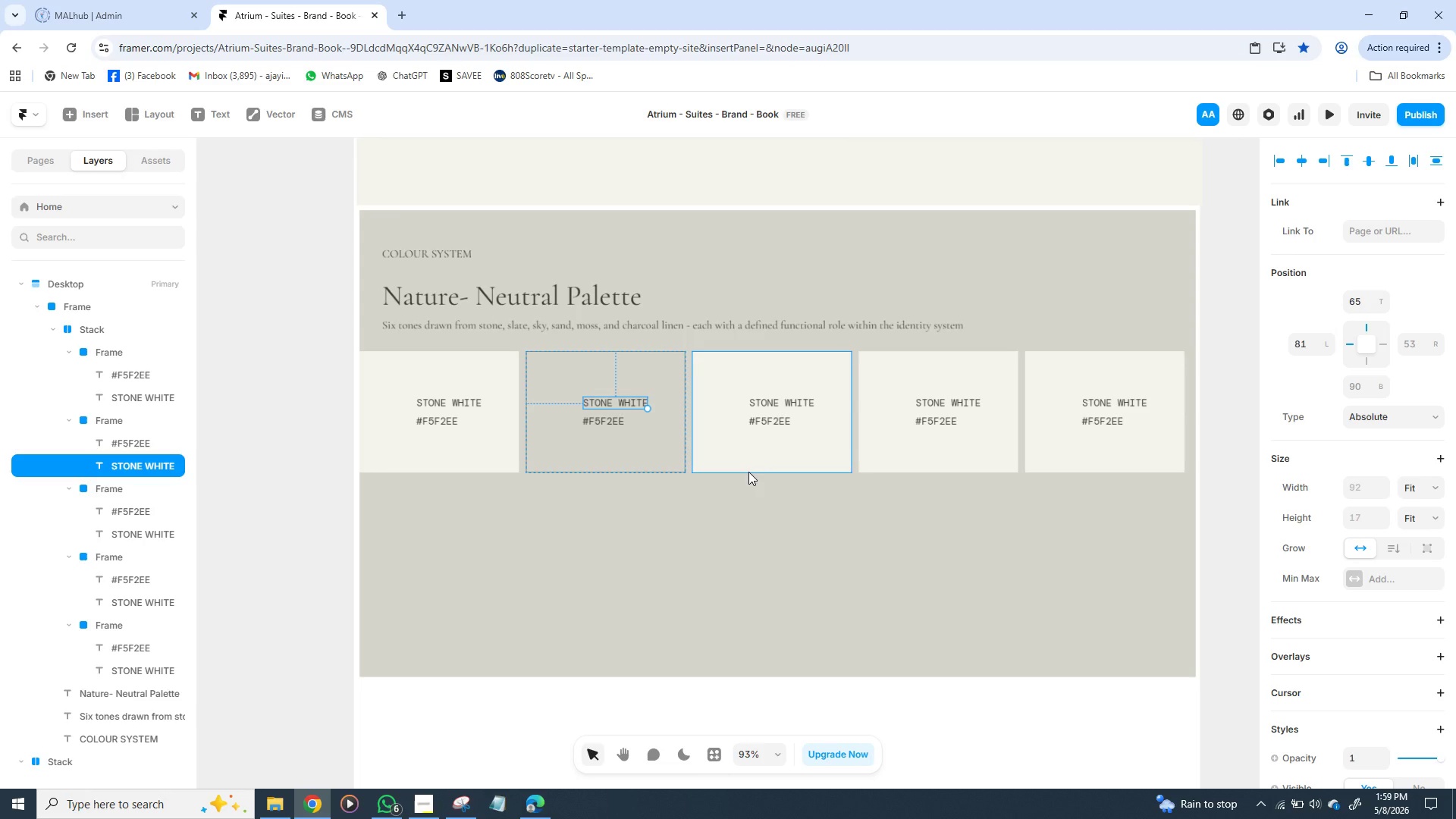 
wait(119.91)
 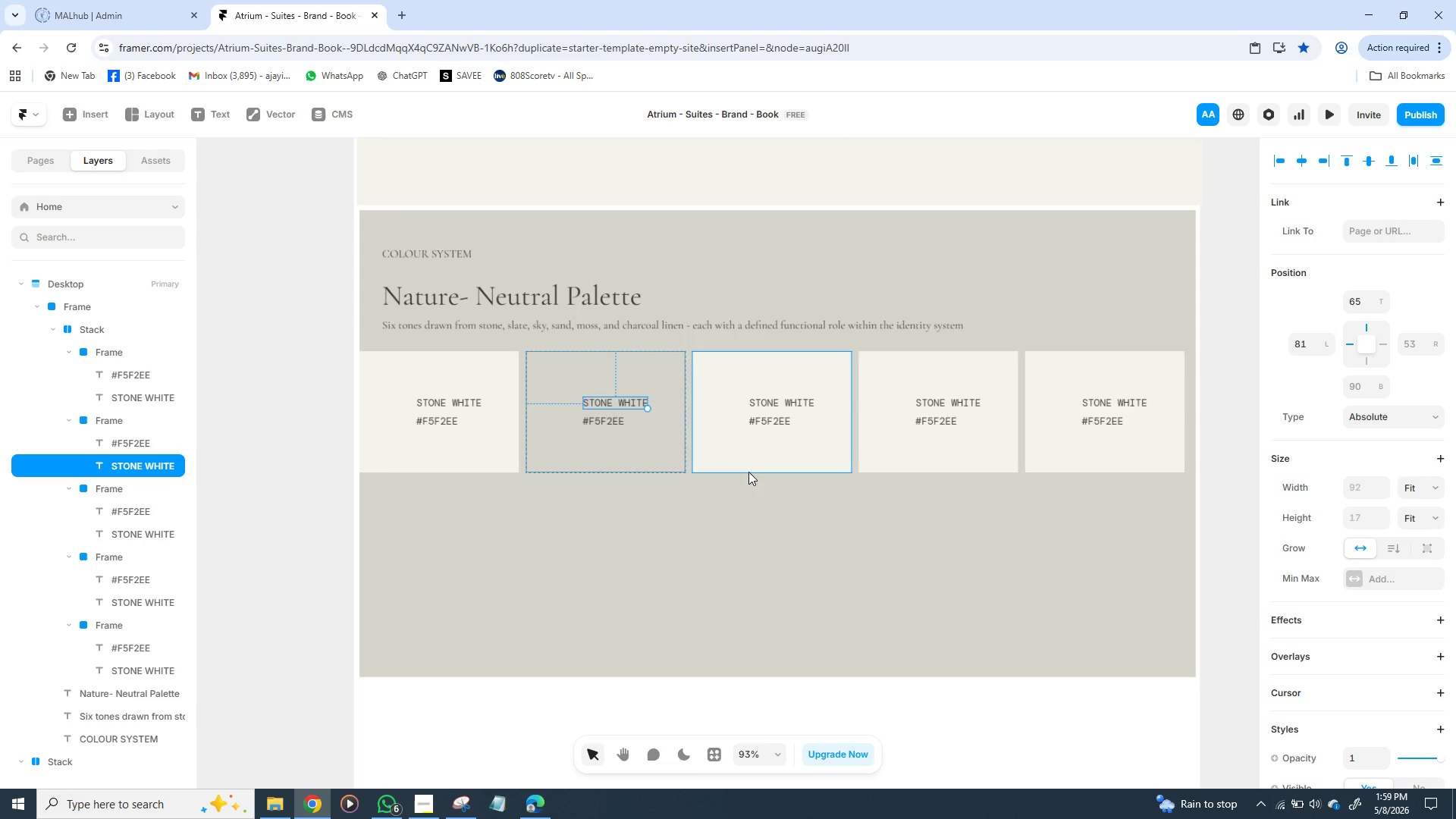 
left_click([679, 221])
 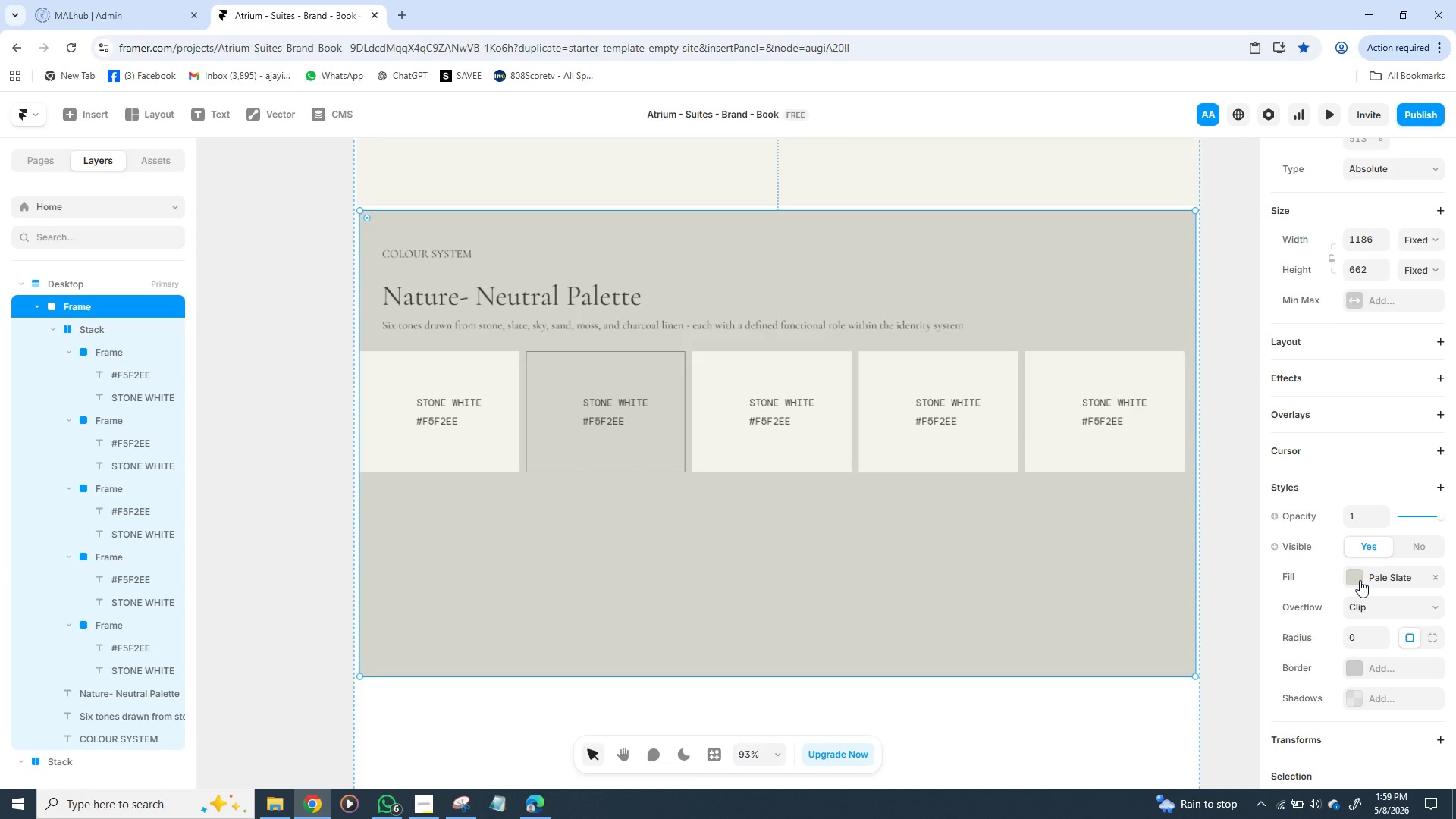 
left_click([1360, 579])
 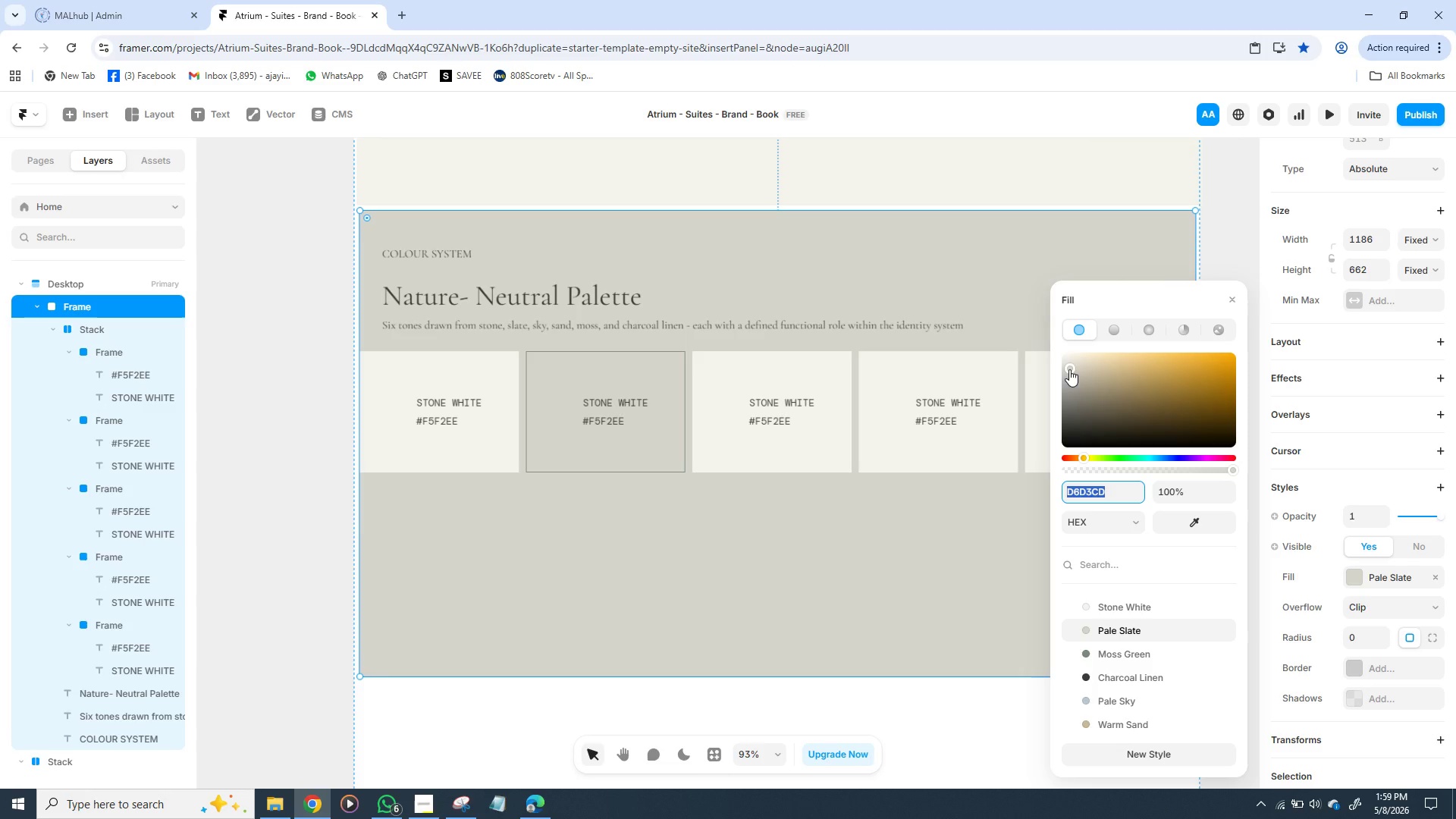 
left_click_drag(start_coordinate=[1069, 369], to_coordinate=[1073, 387])
 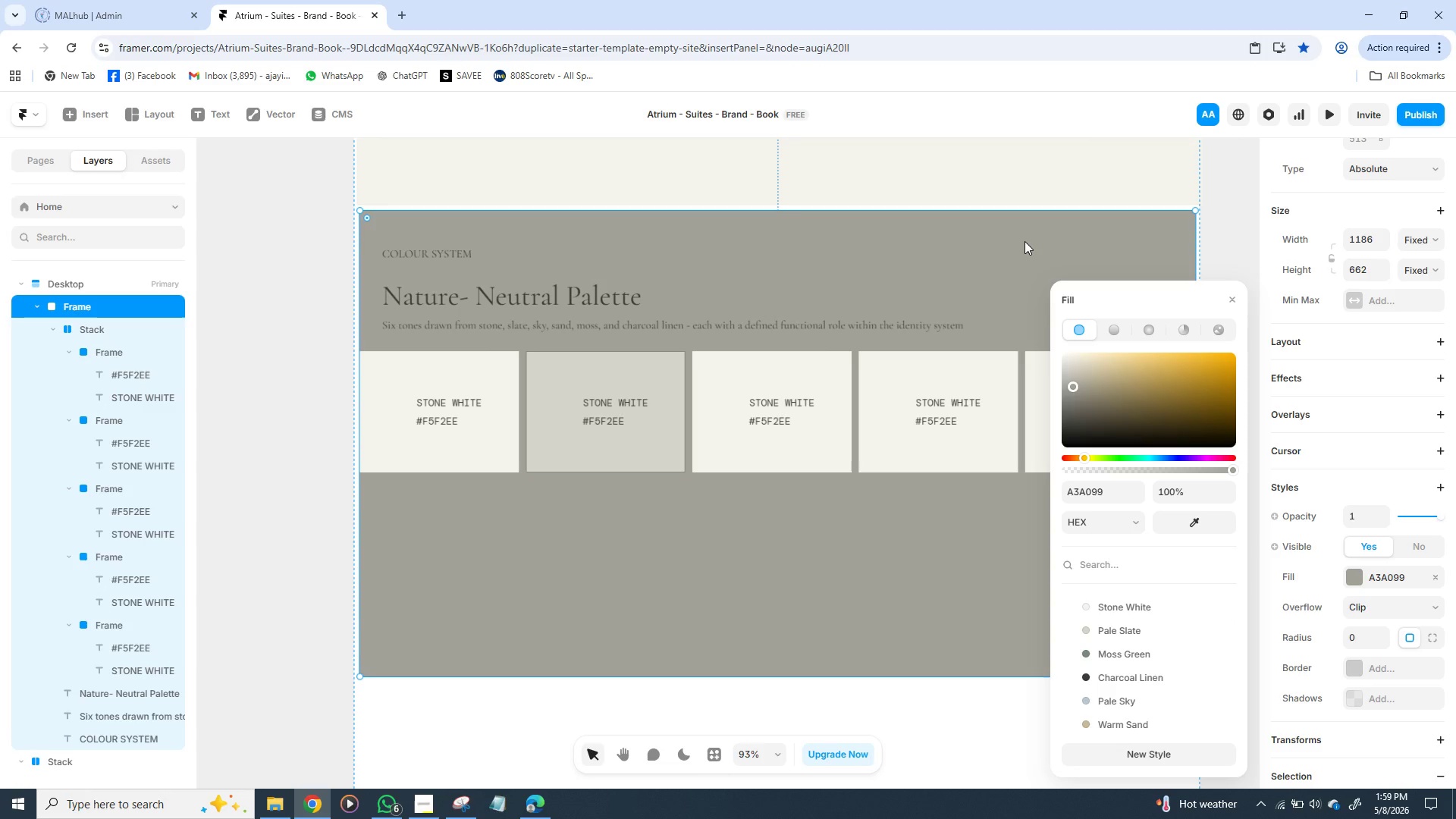 
left_click([1025, 241])
 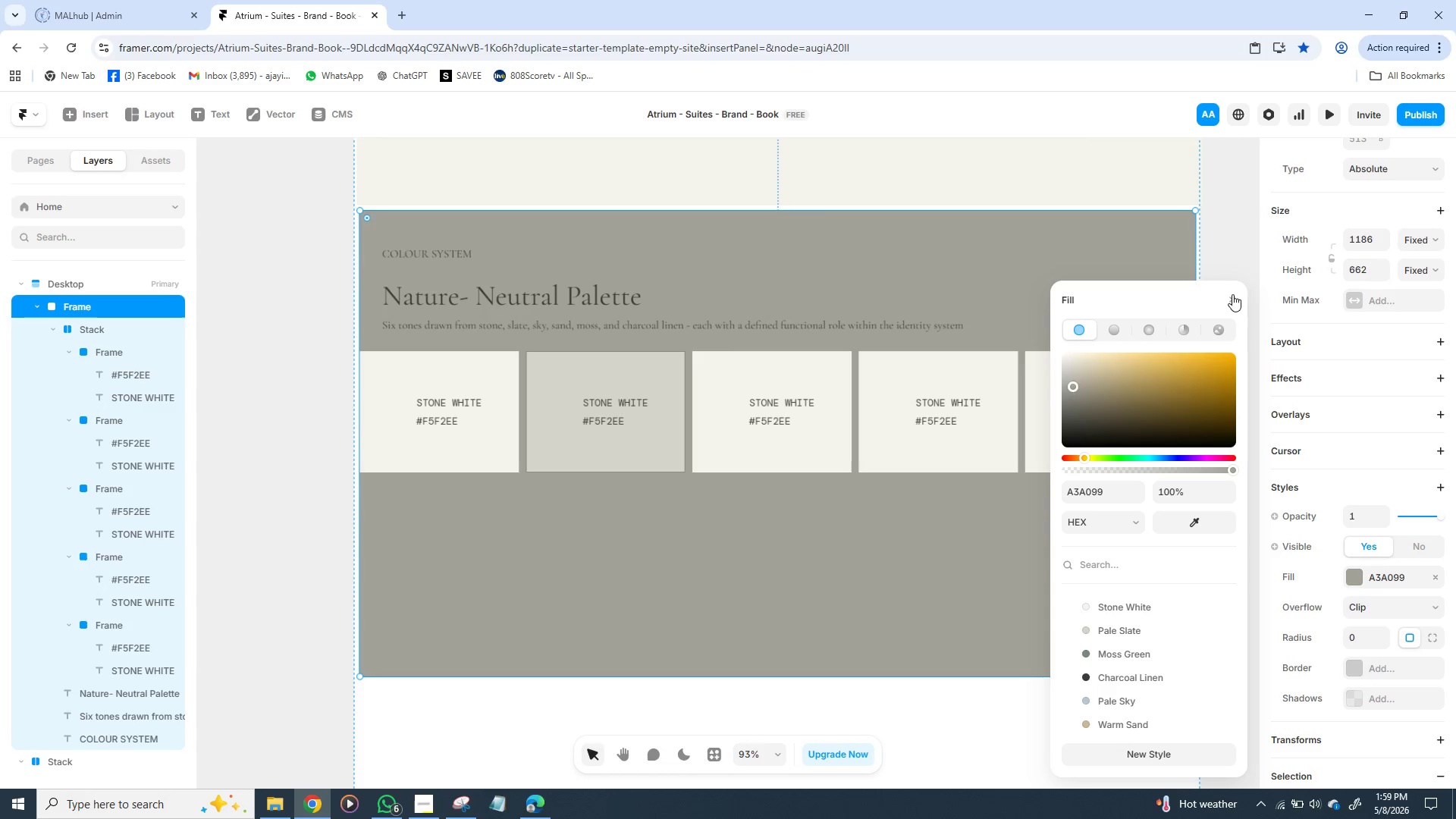 
left_click([1233, 296])
 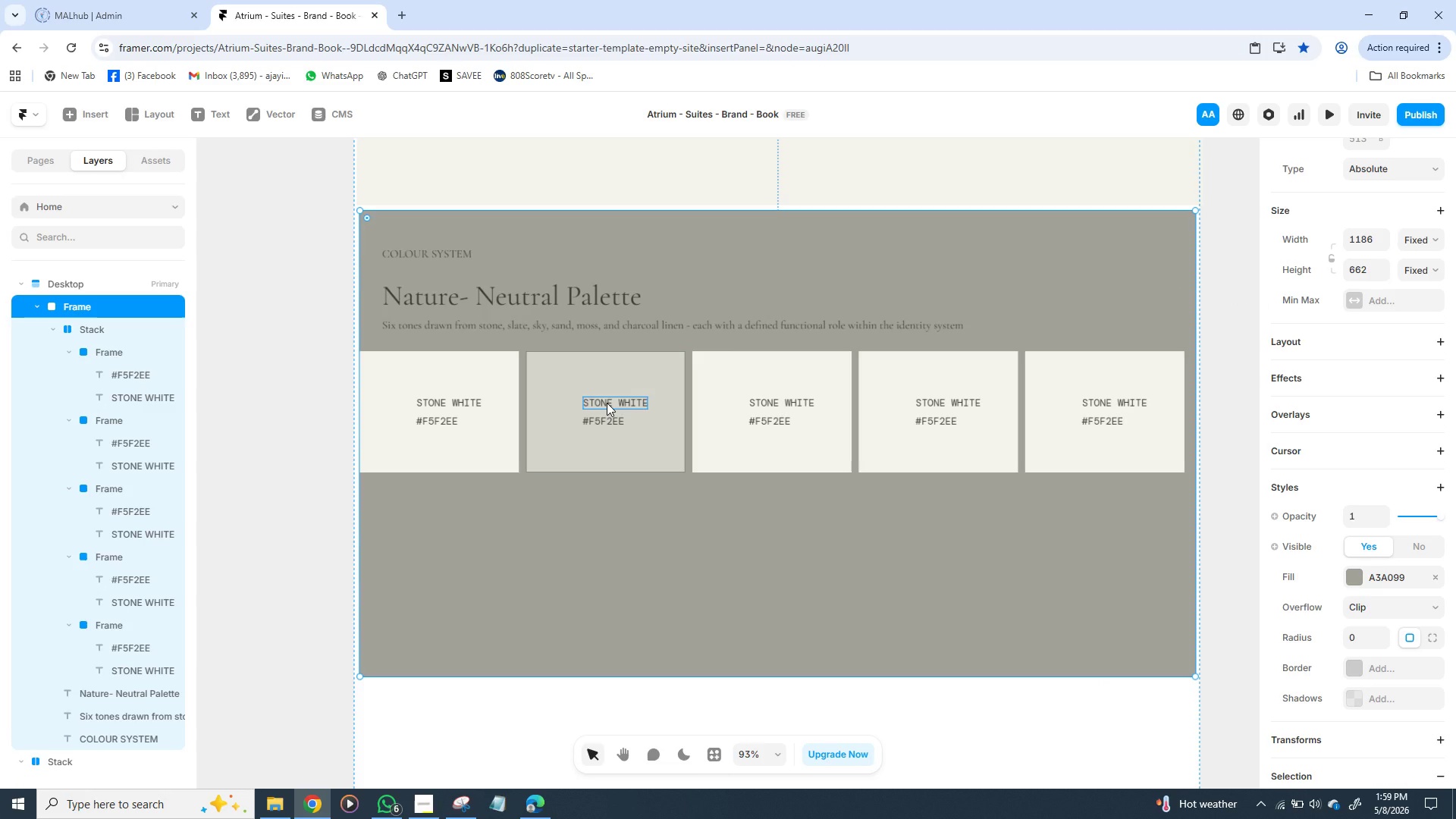 
left_click([607, 403])
 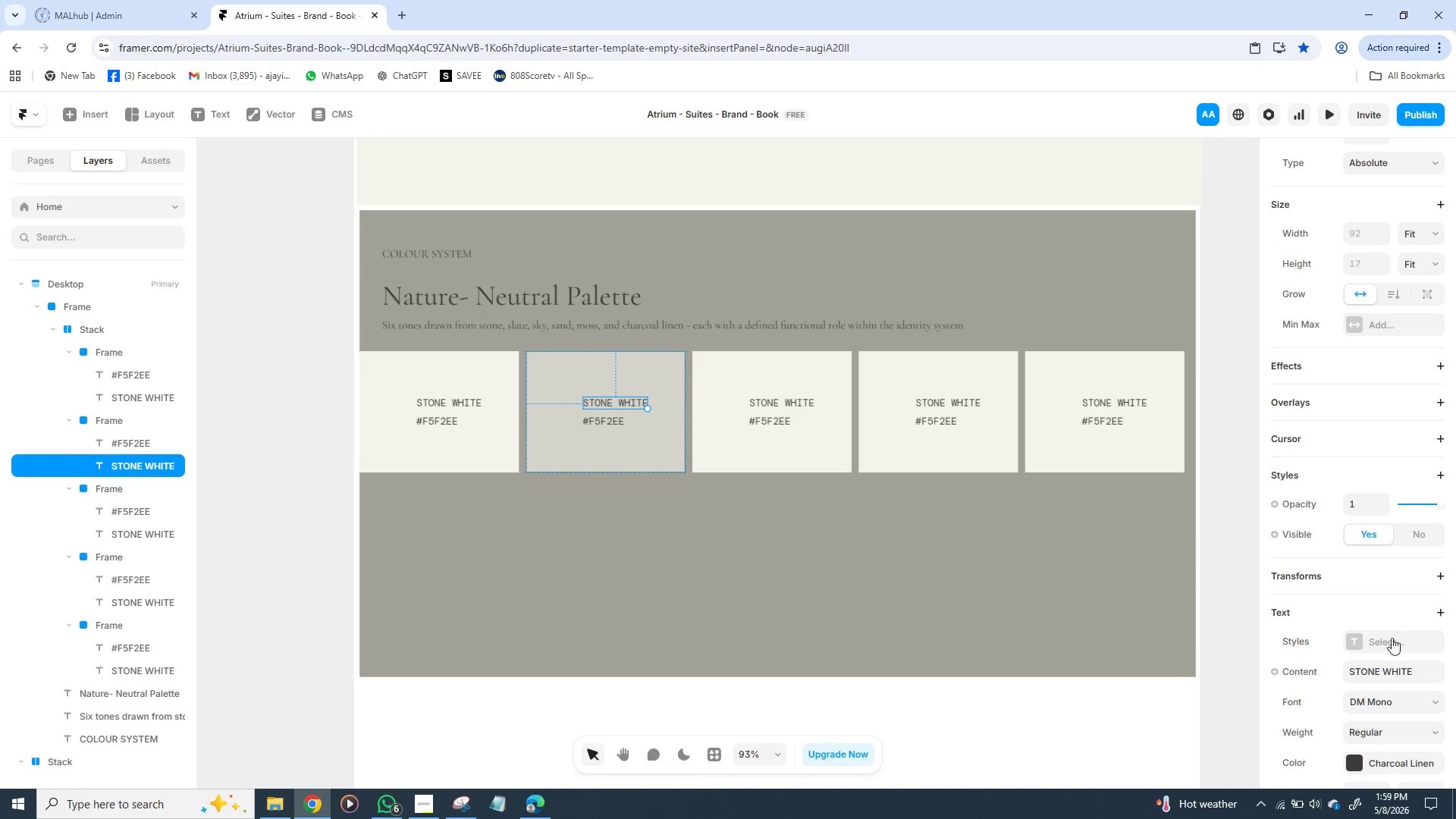 
wait(5.62)
 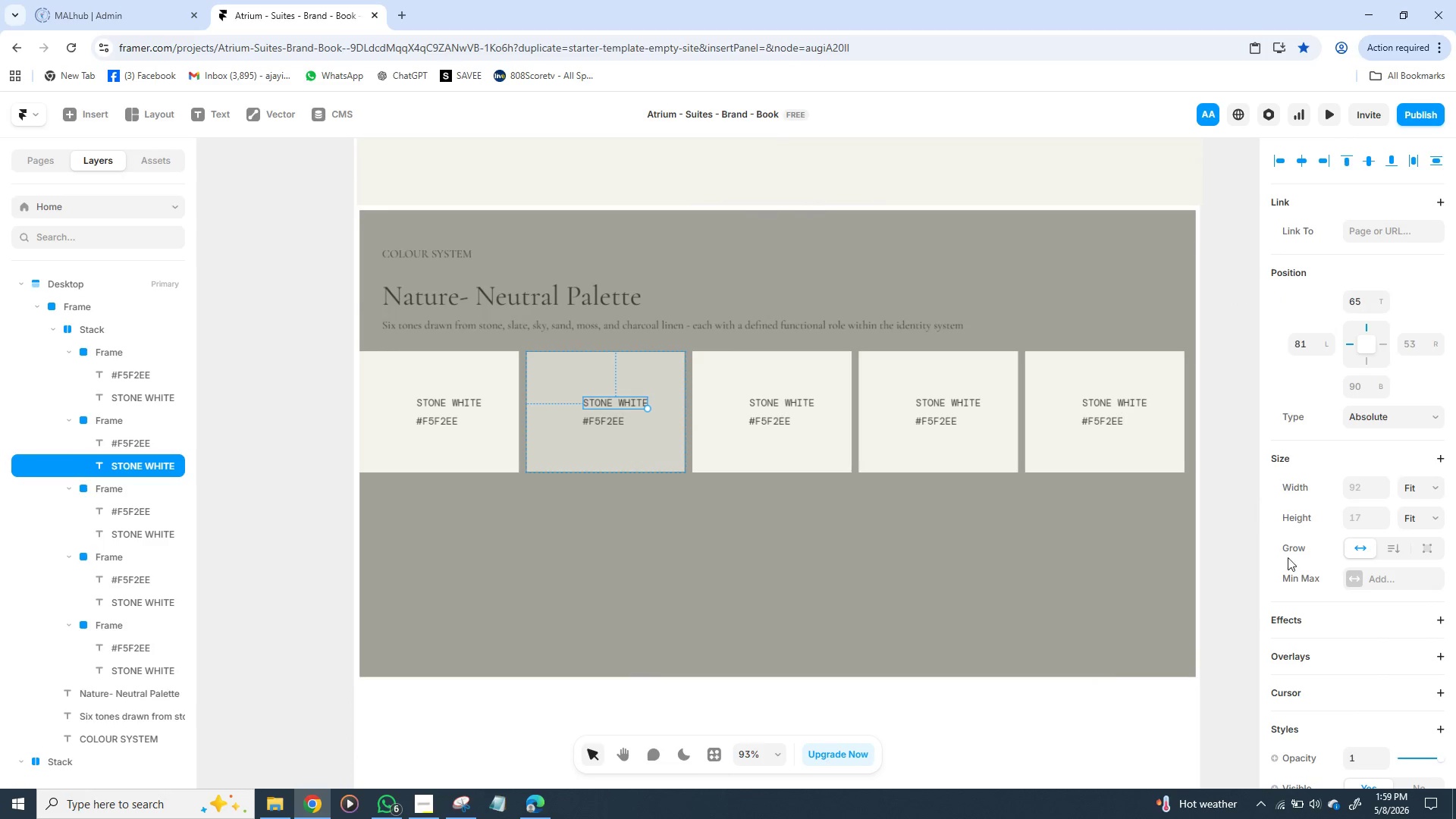 
left_click([1377, 673])
 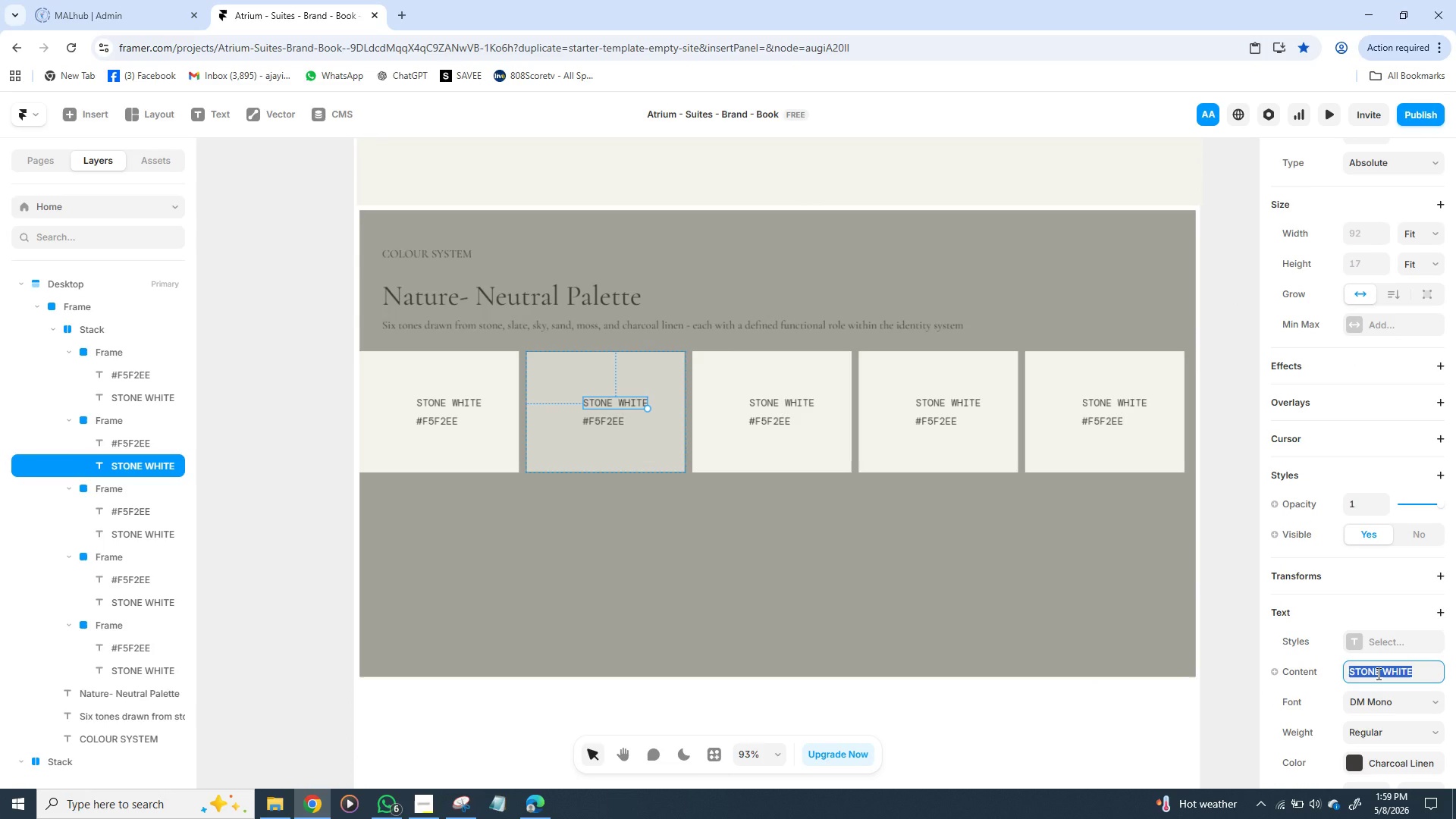 
wait(8.45)
 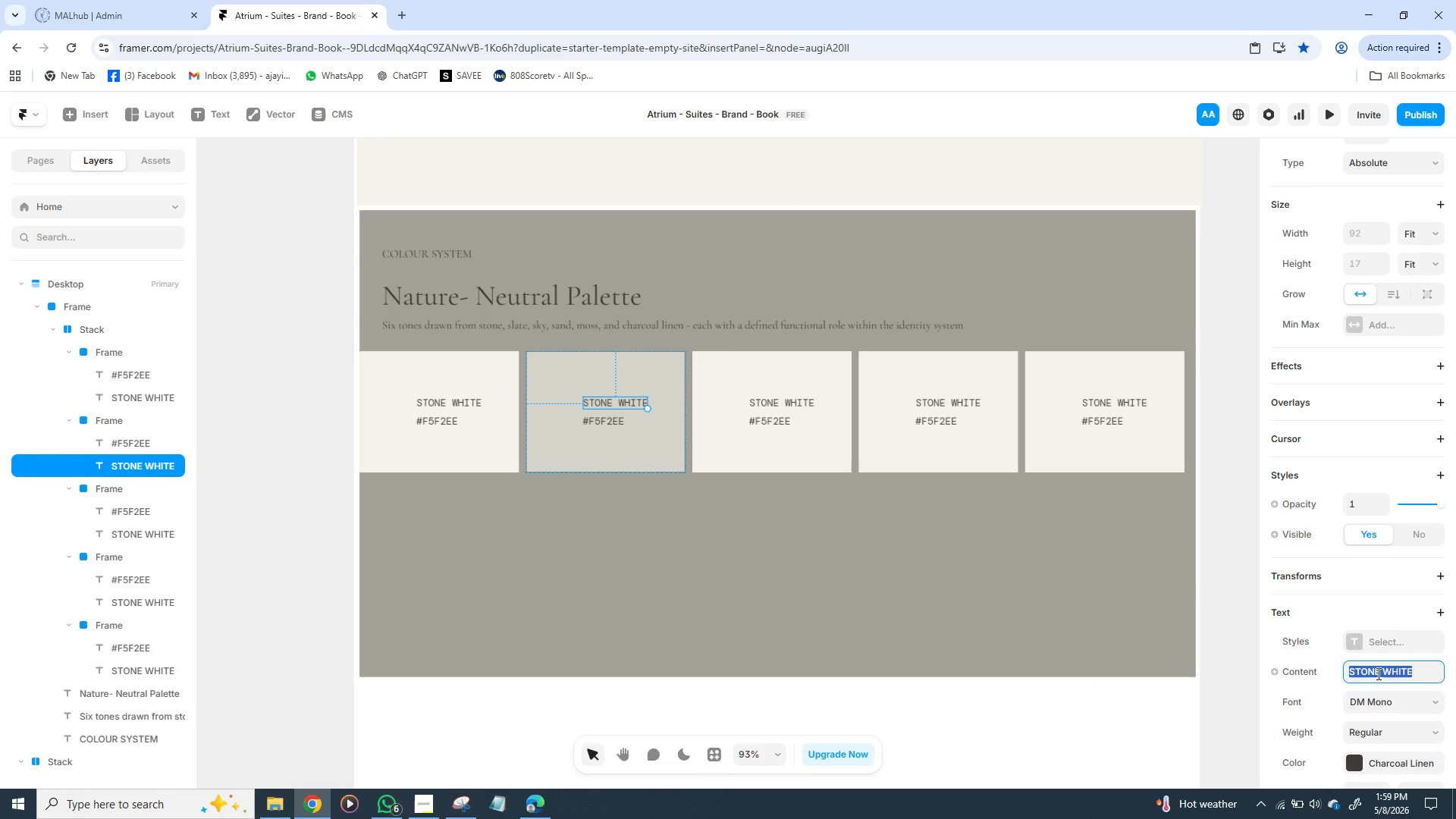 
type(PALE SLA)
 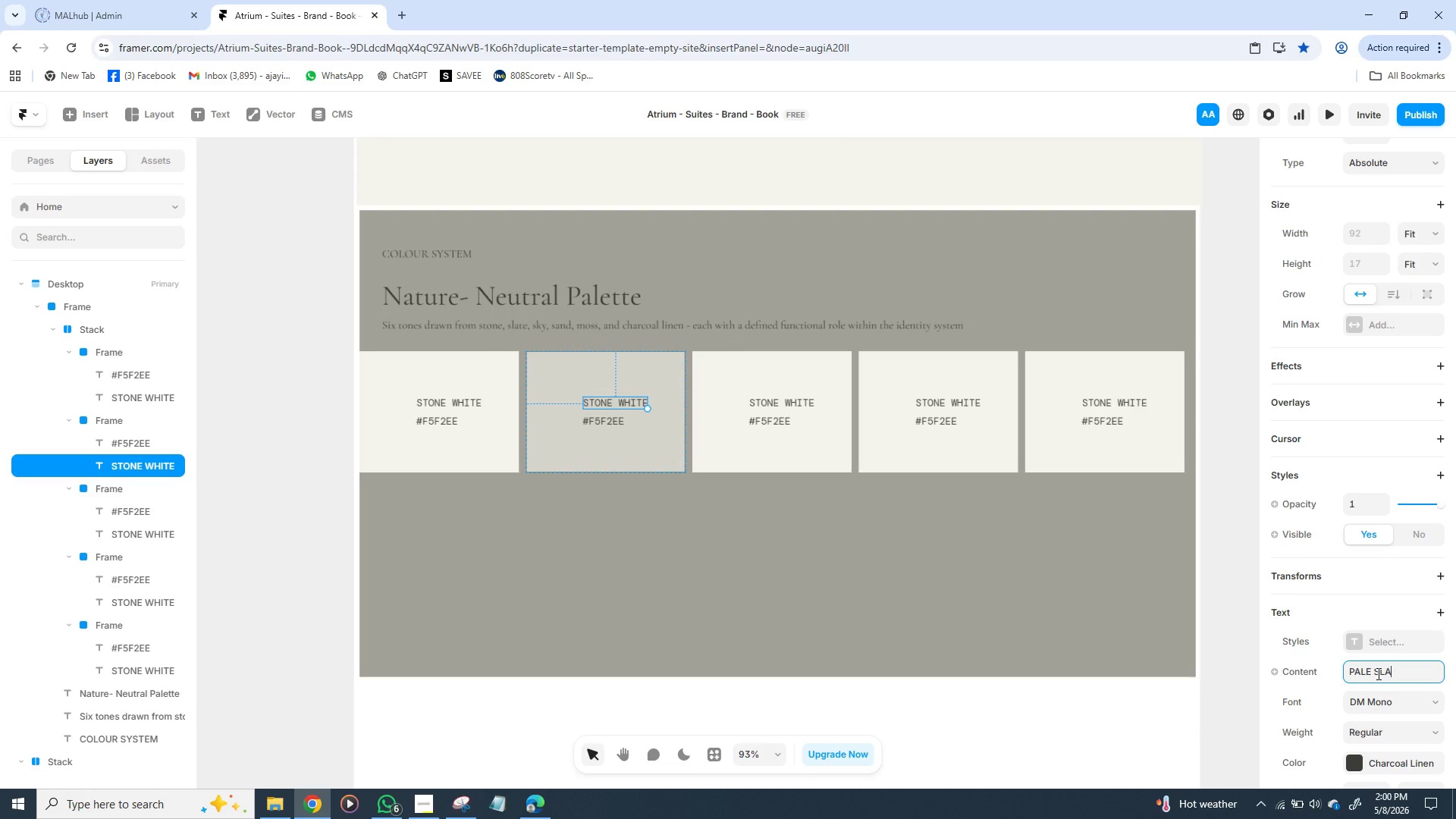 
wait(6.94)
 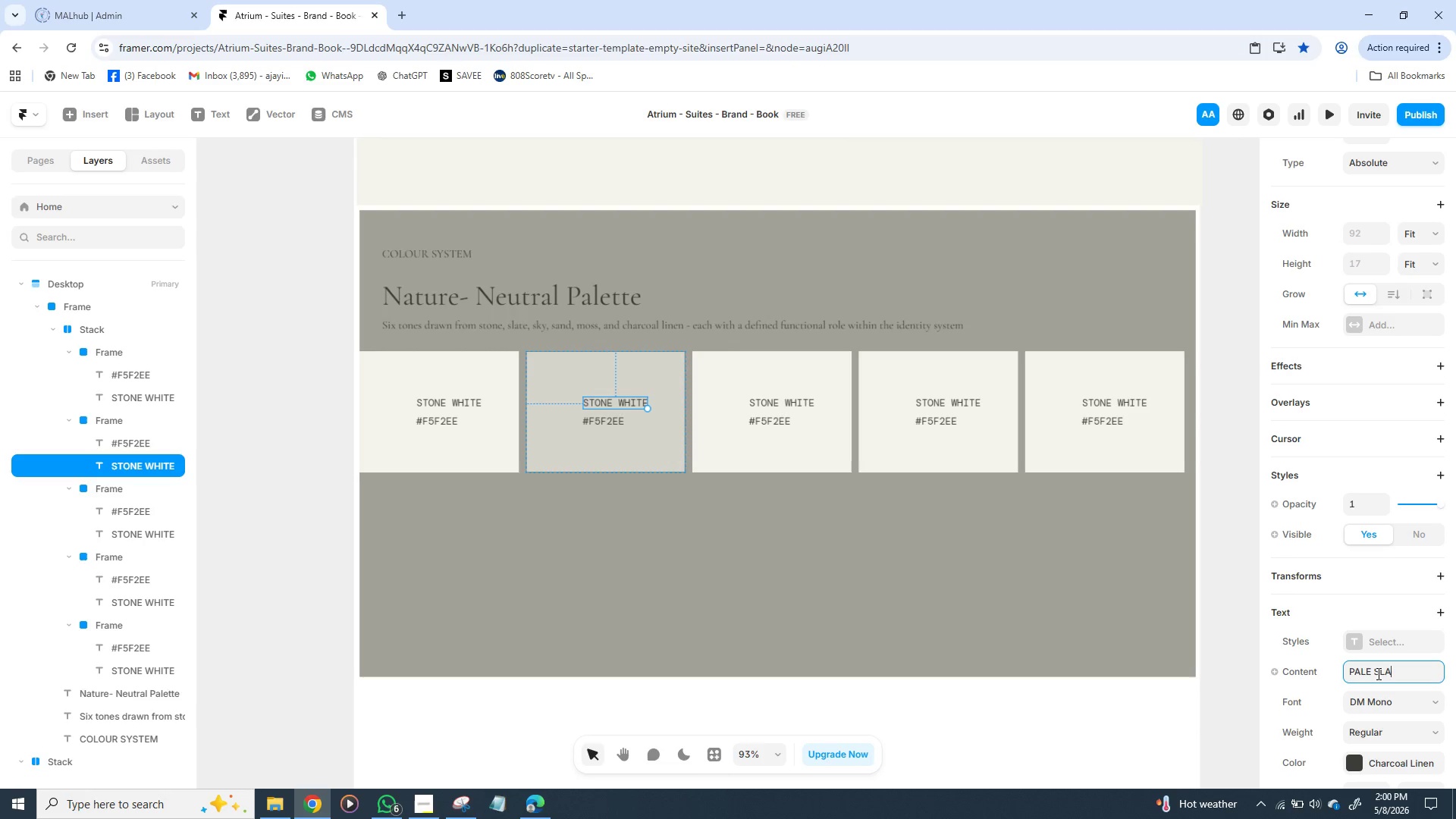 
type(TE)
 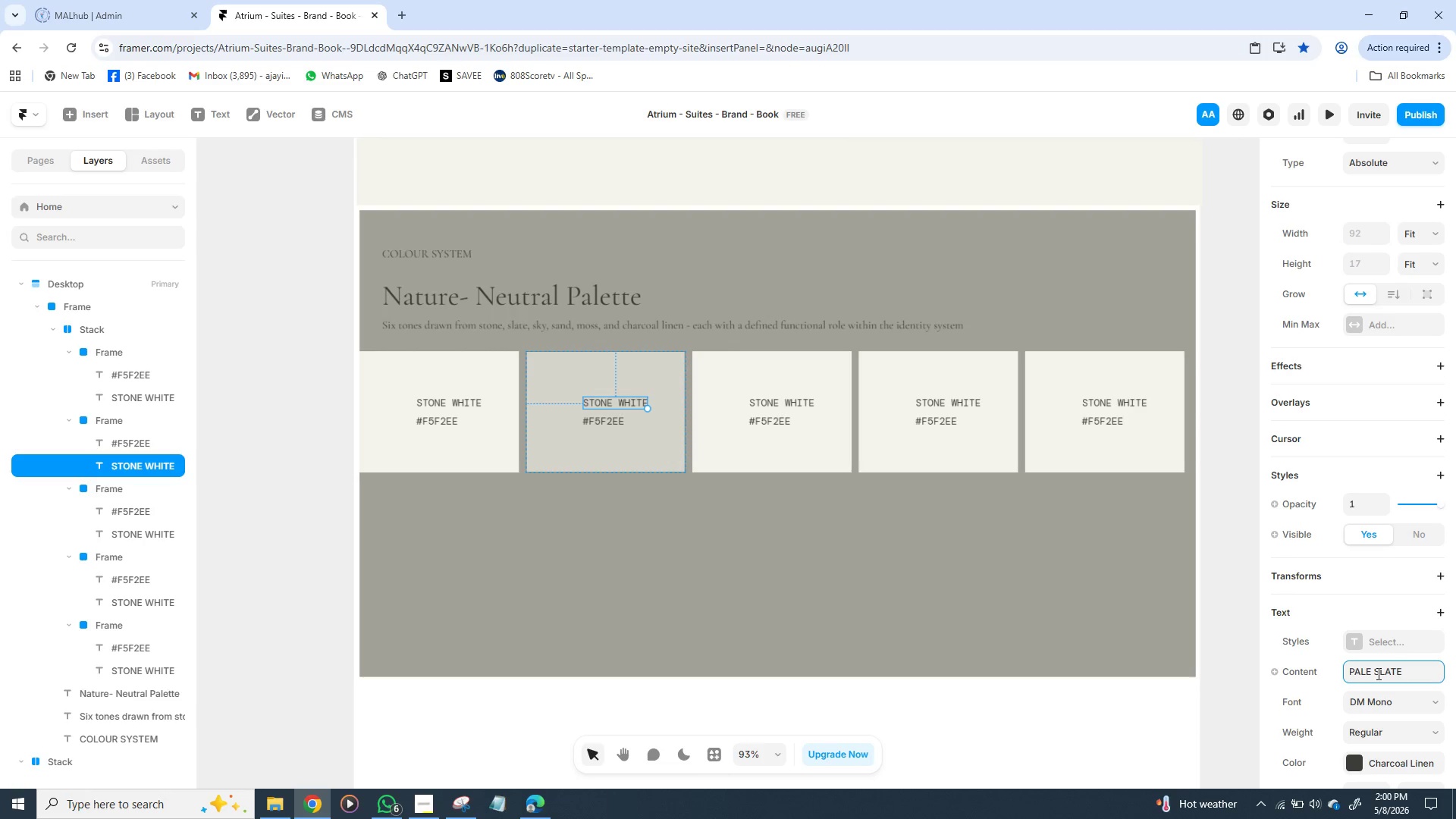 
key(Enter)
 